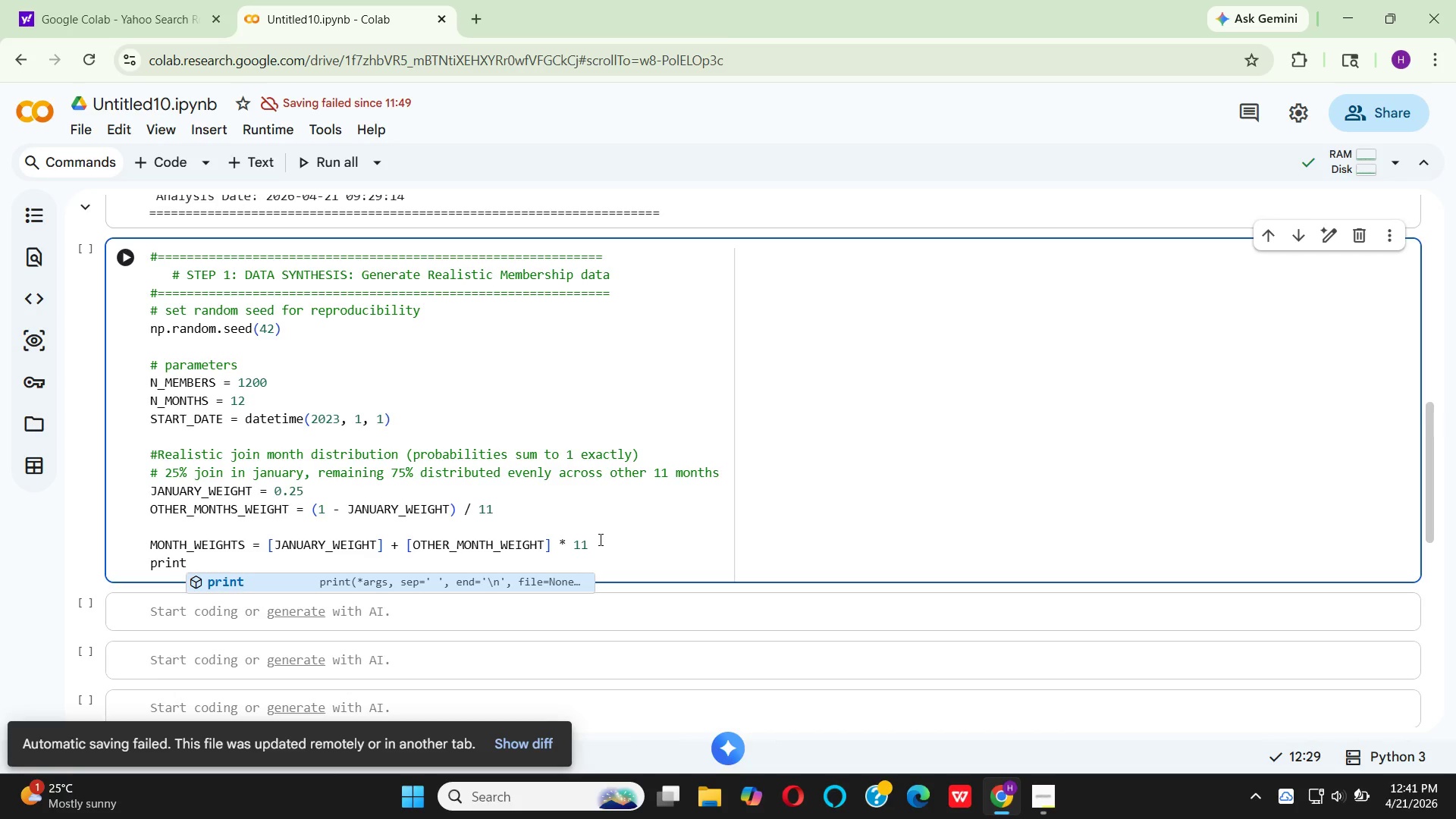 
key(Enter)
 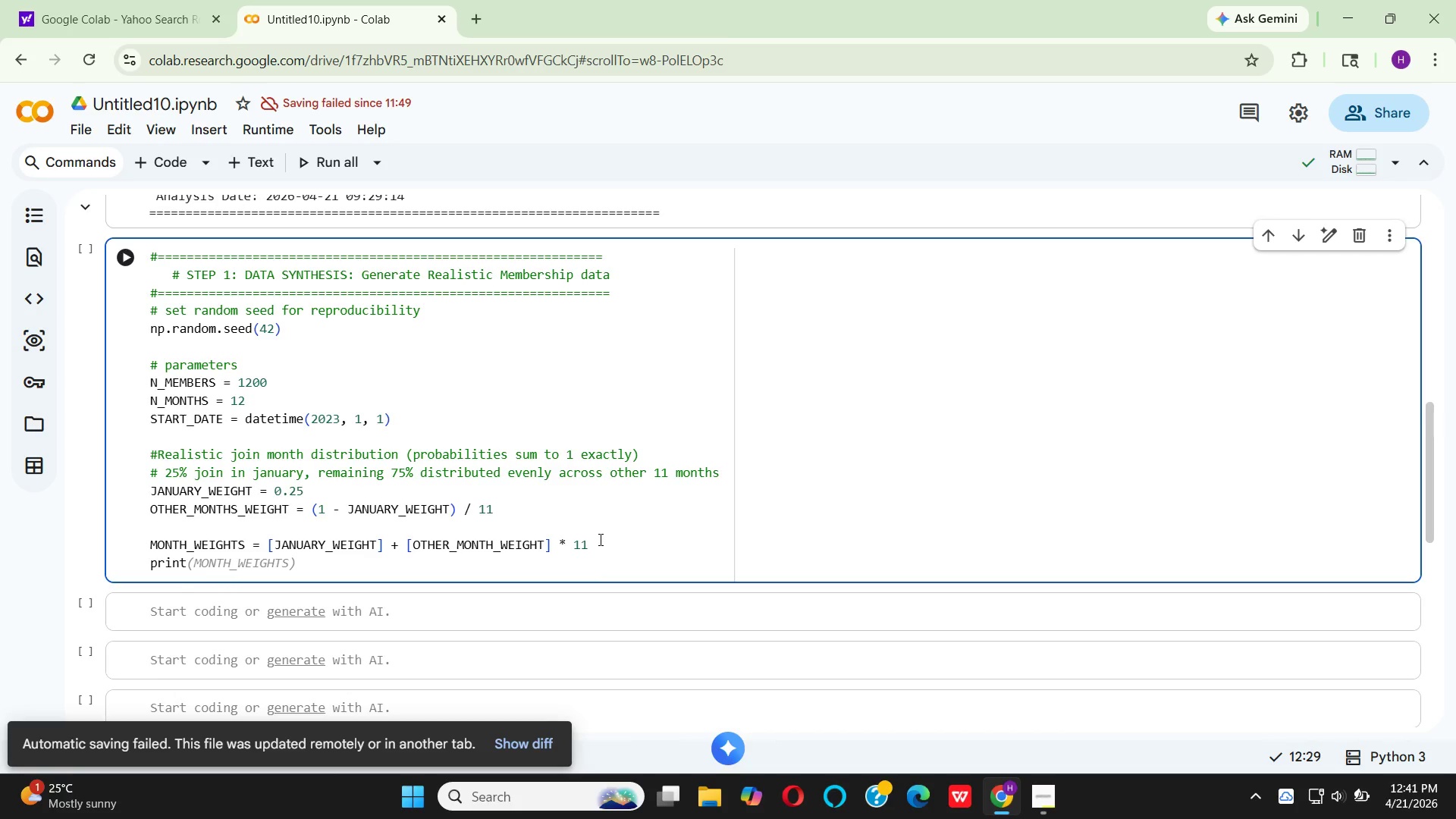 
type((f"\n month weights: )
 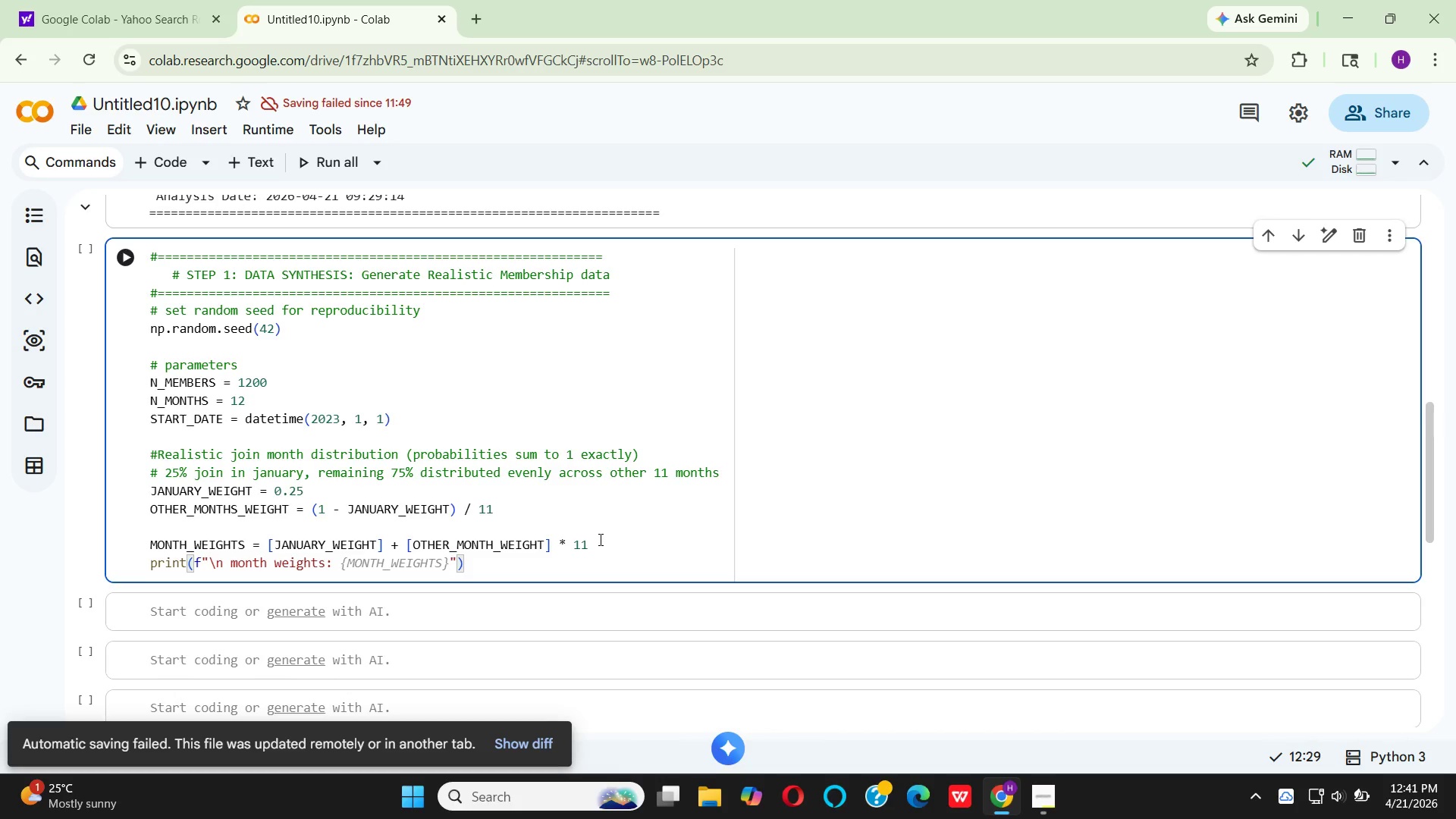 
wait(5.19)
 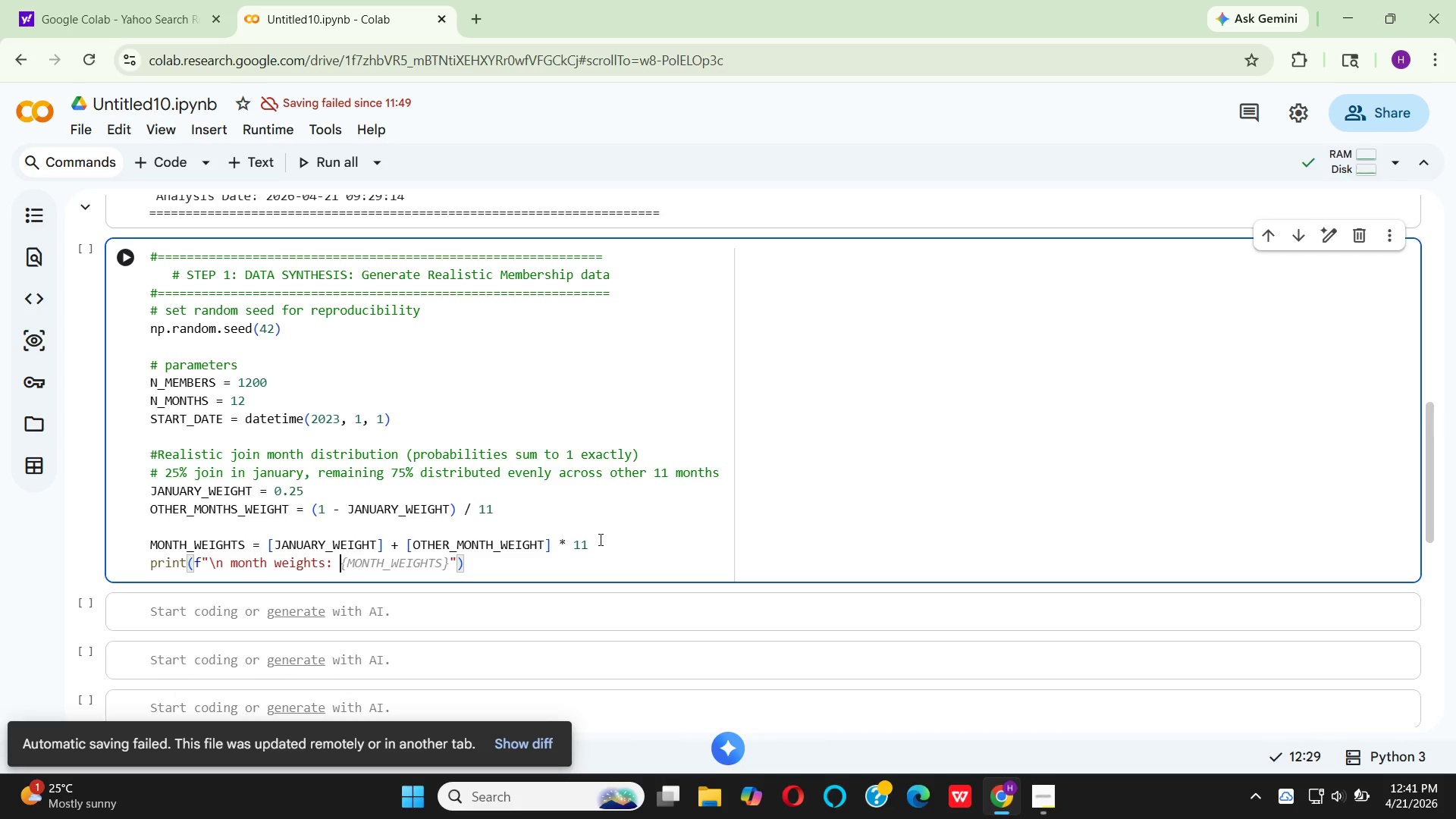 
type({sum{)
 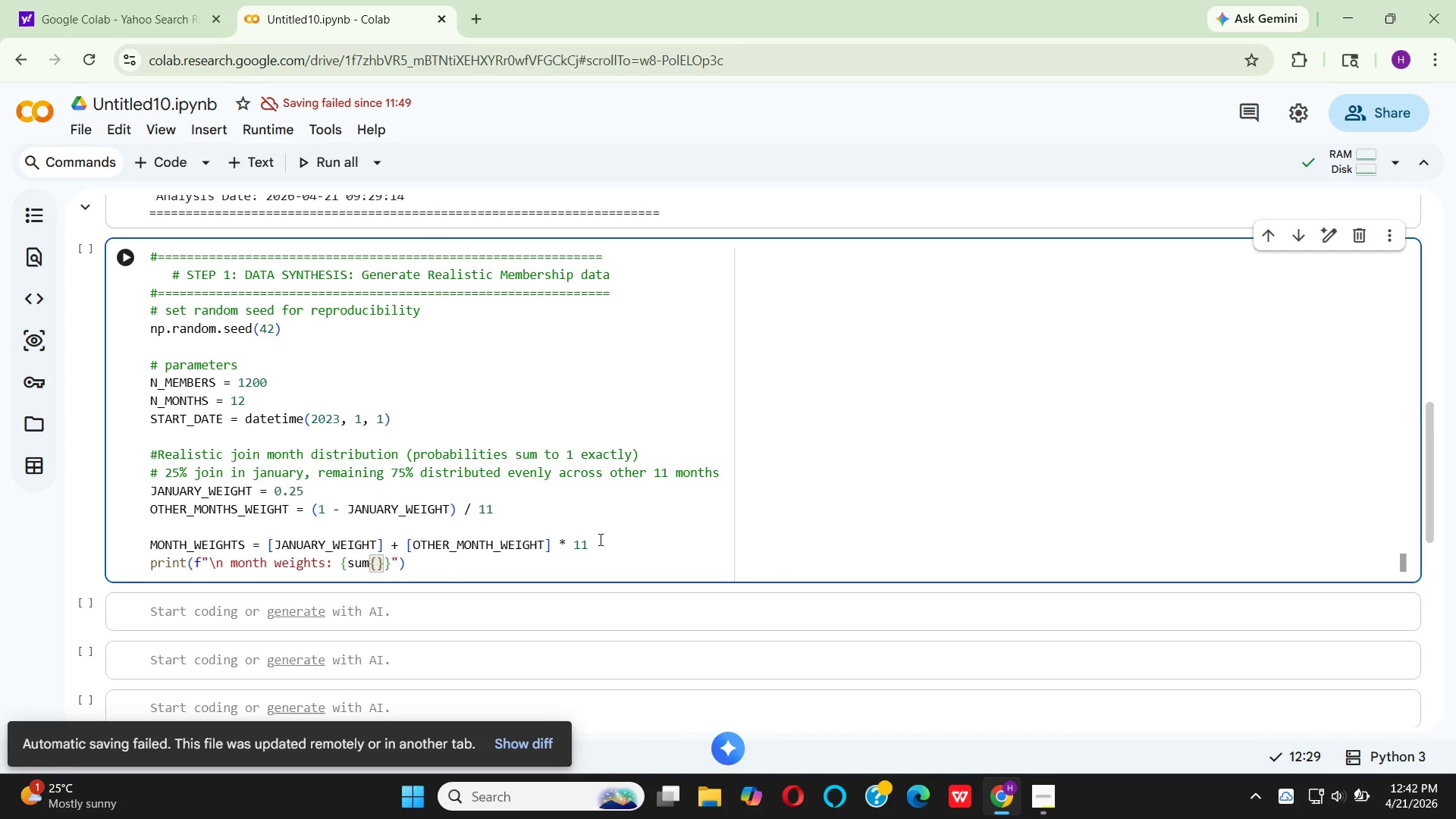 
type(MONTH)
 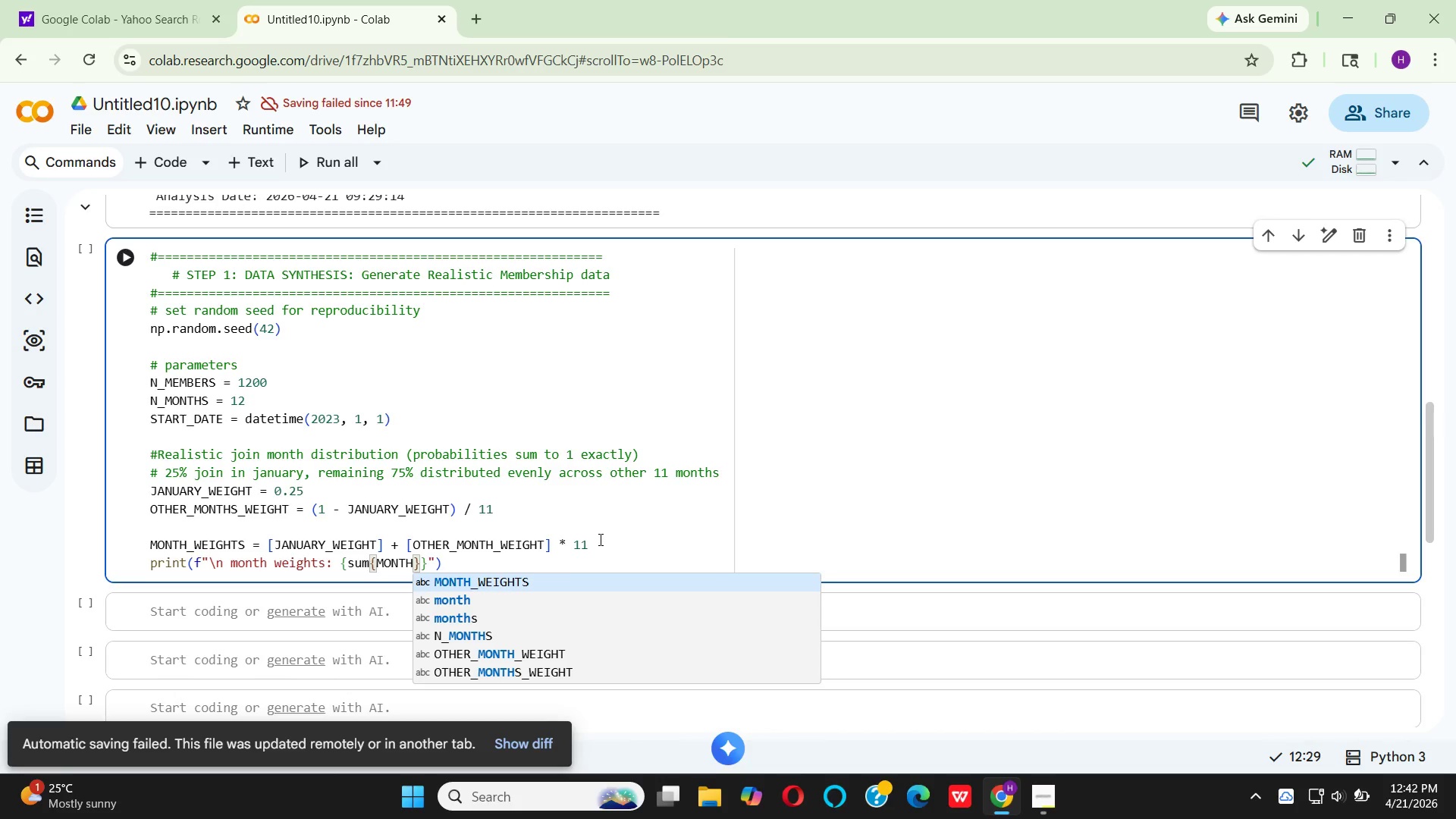 
key(Enter)
 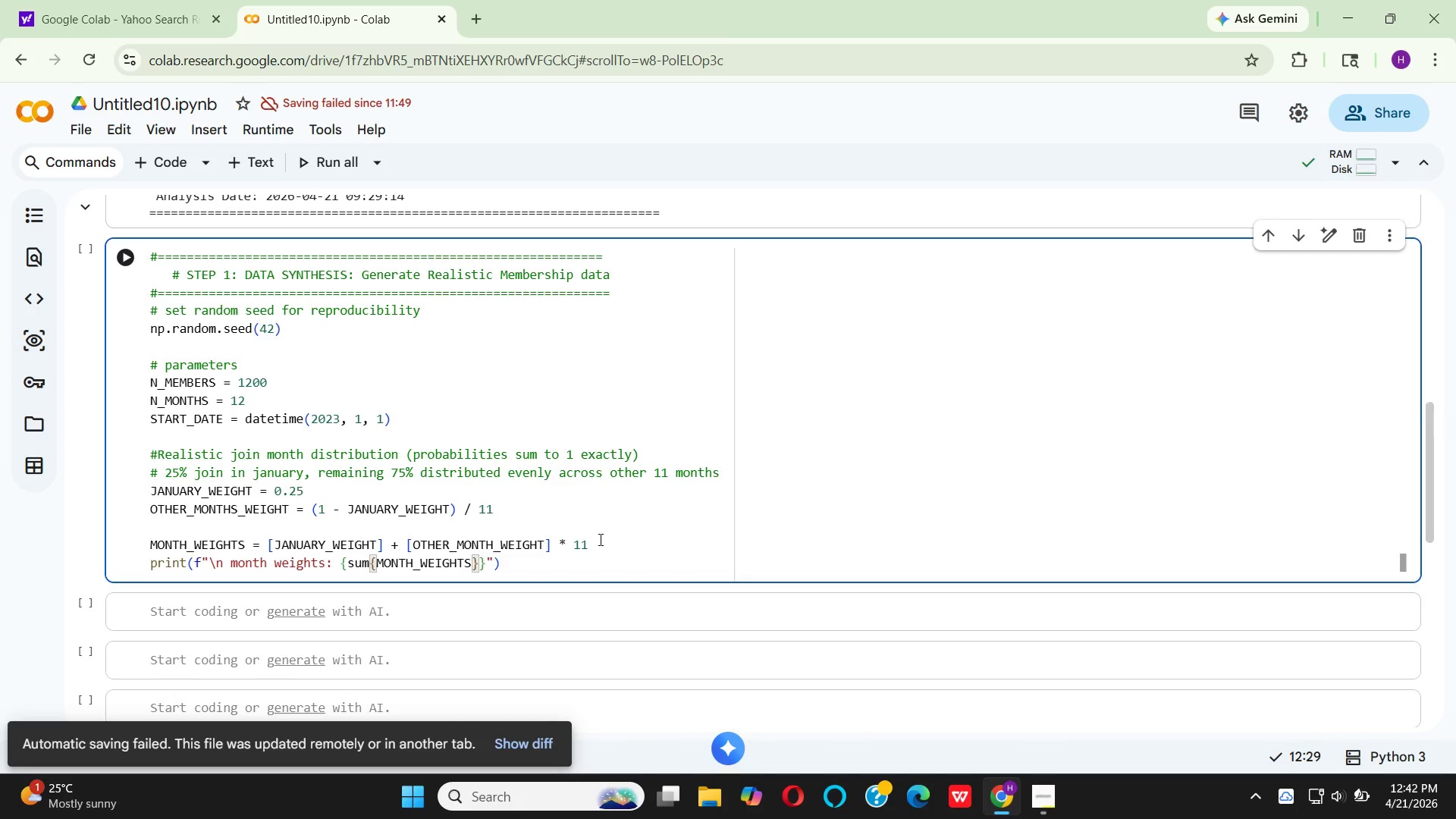 
key(ArrowRight)
 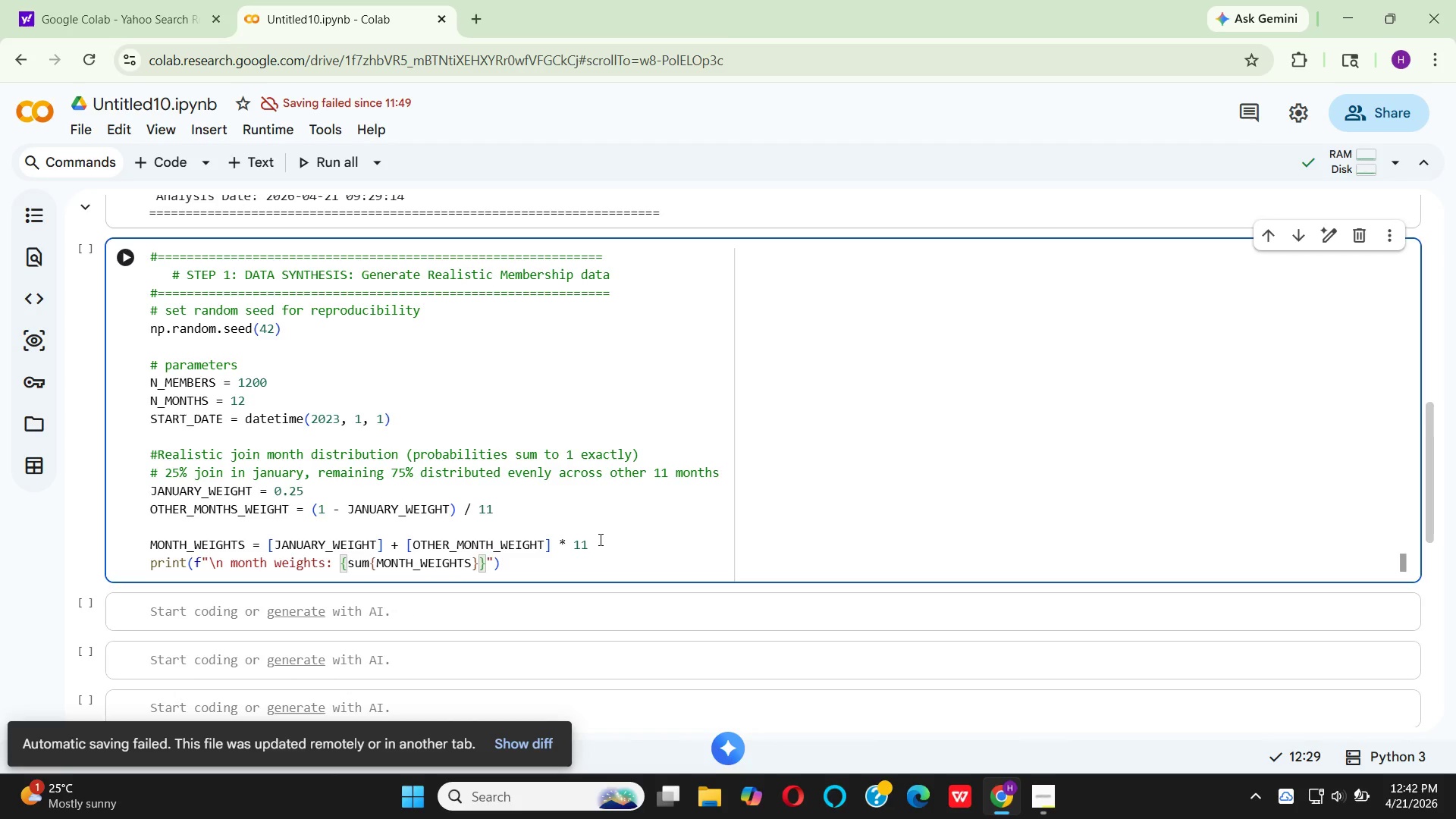 
key(Backspace)
 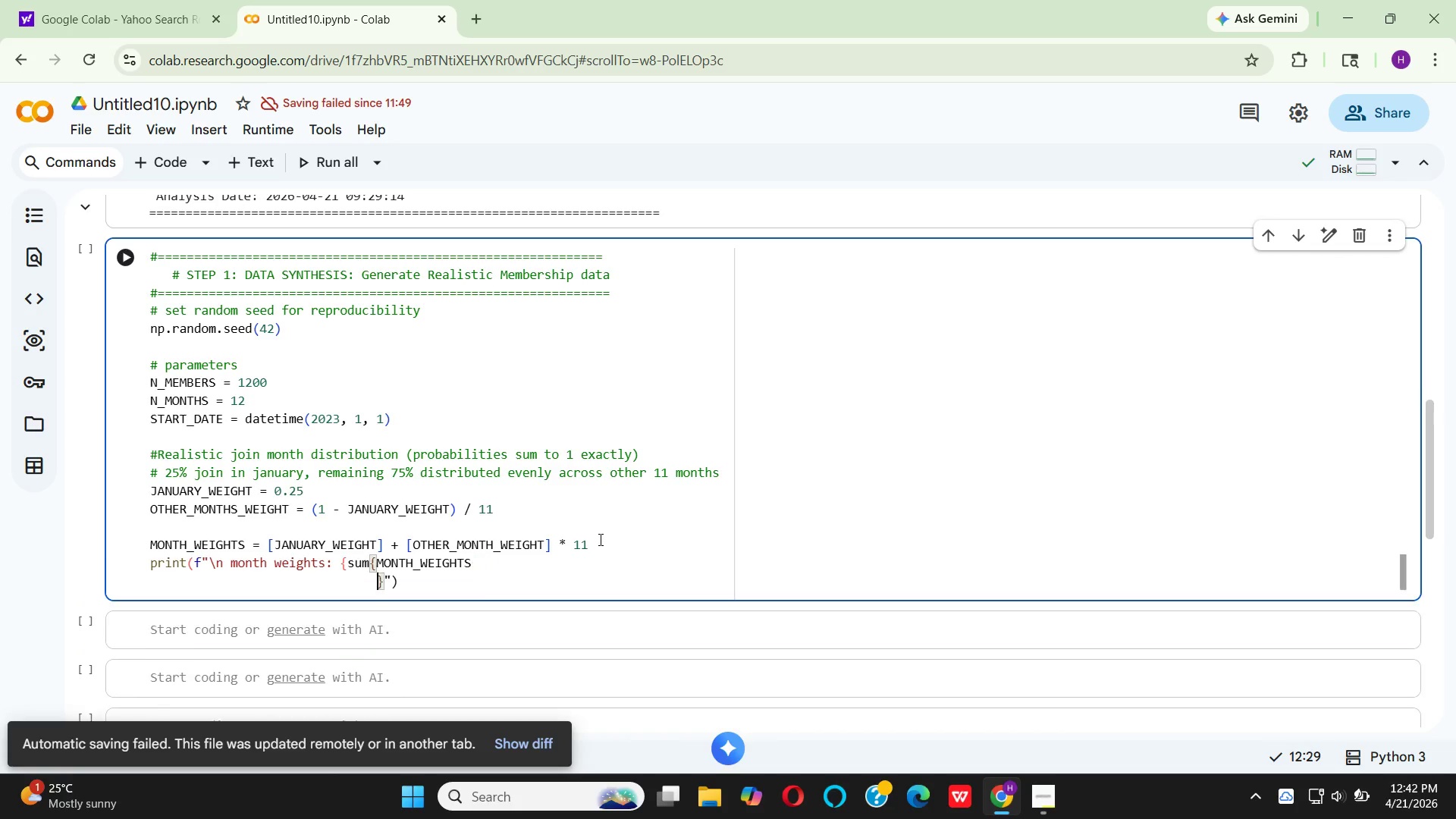 
hold_key(key=Enter, duration=0.59)
 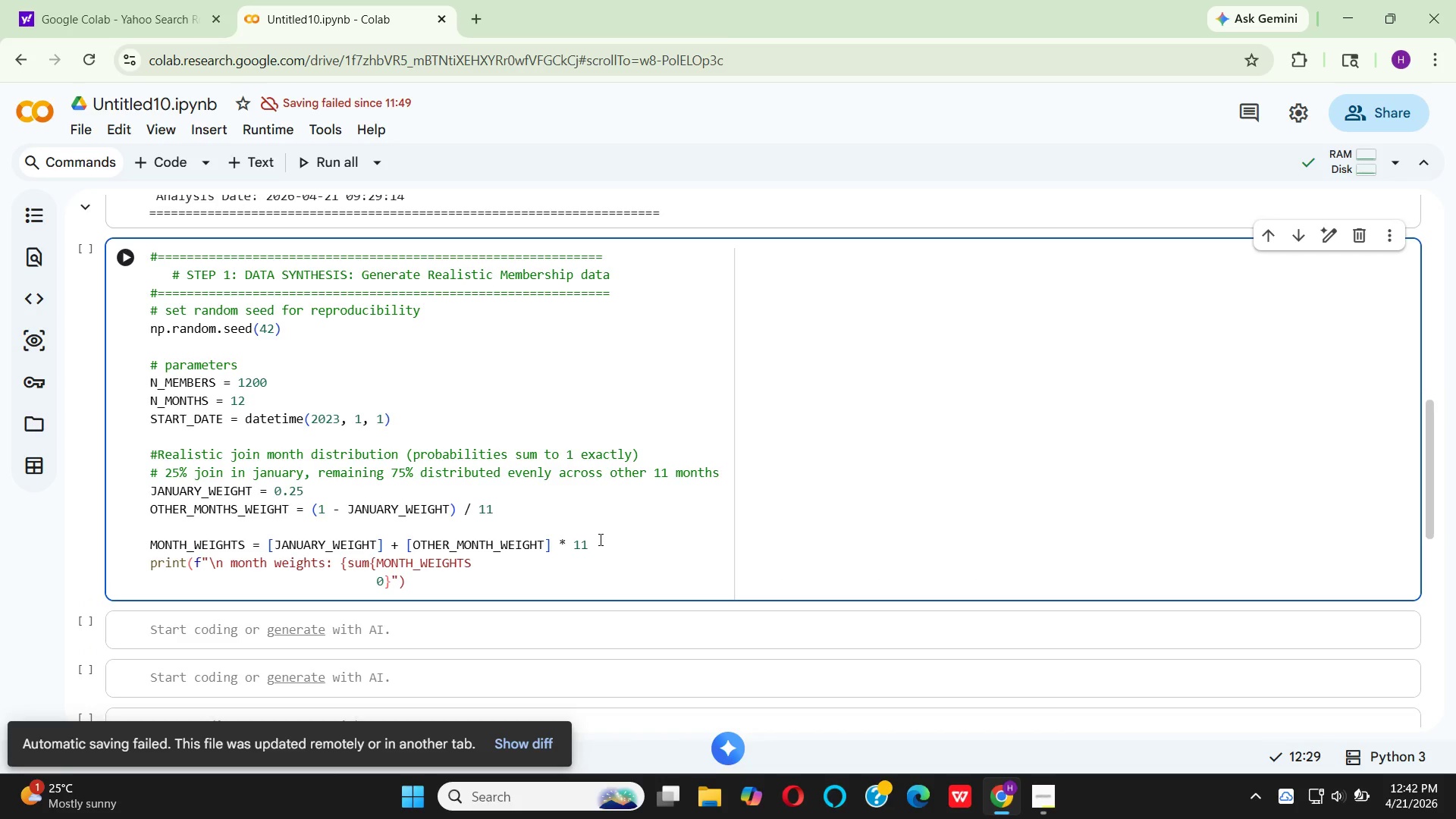 
key(0)
 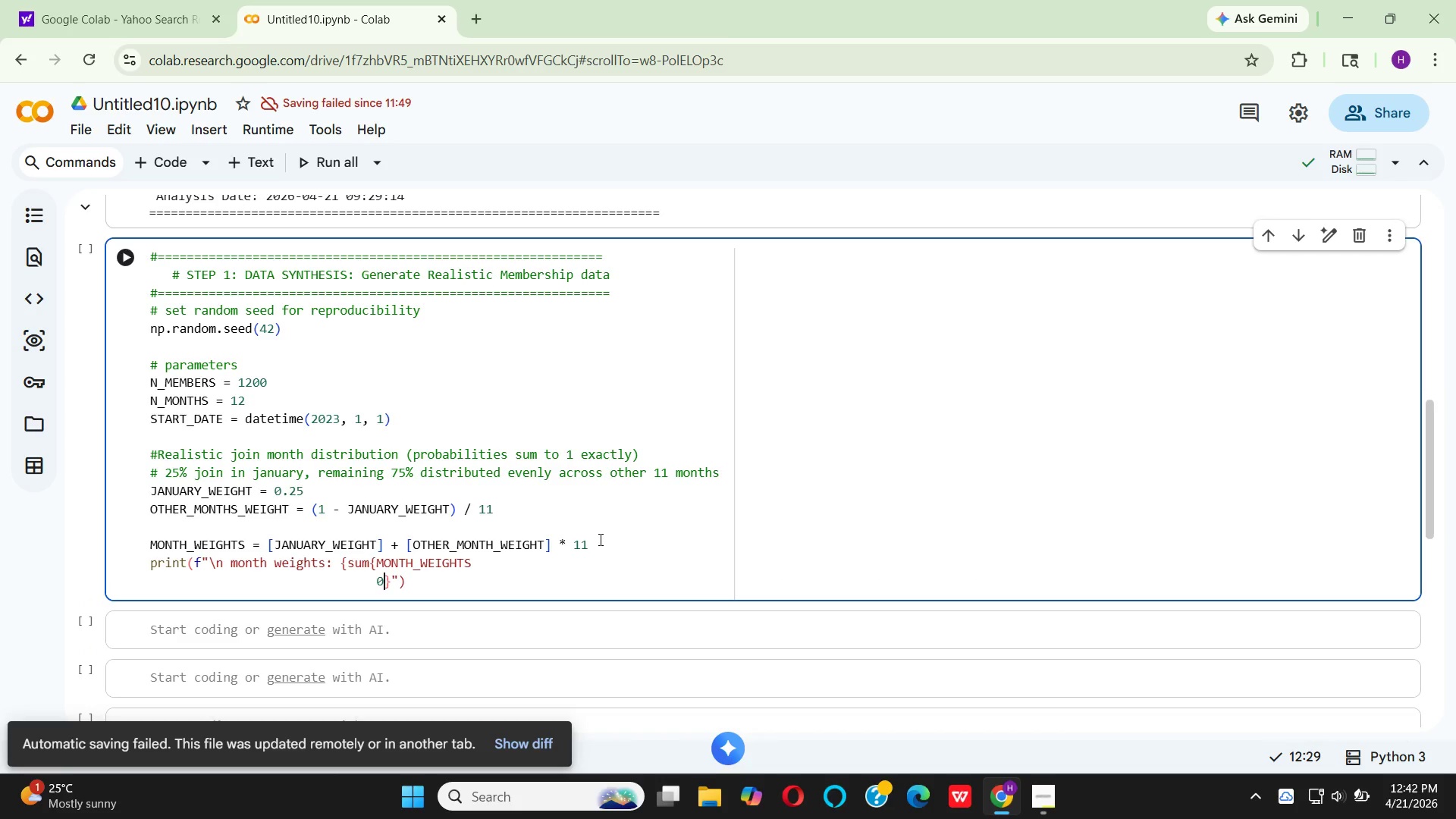 
key(Control+Z)
 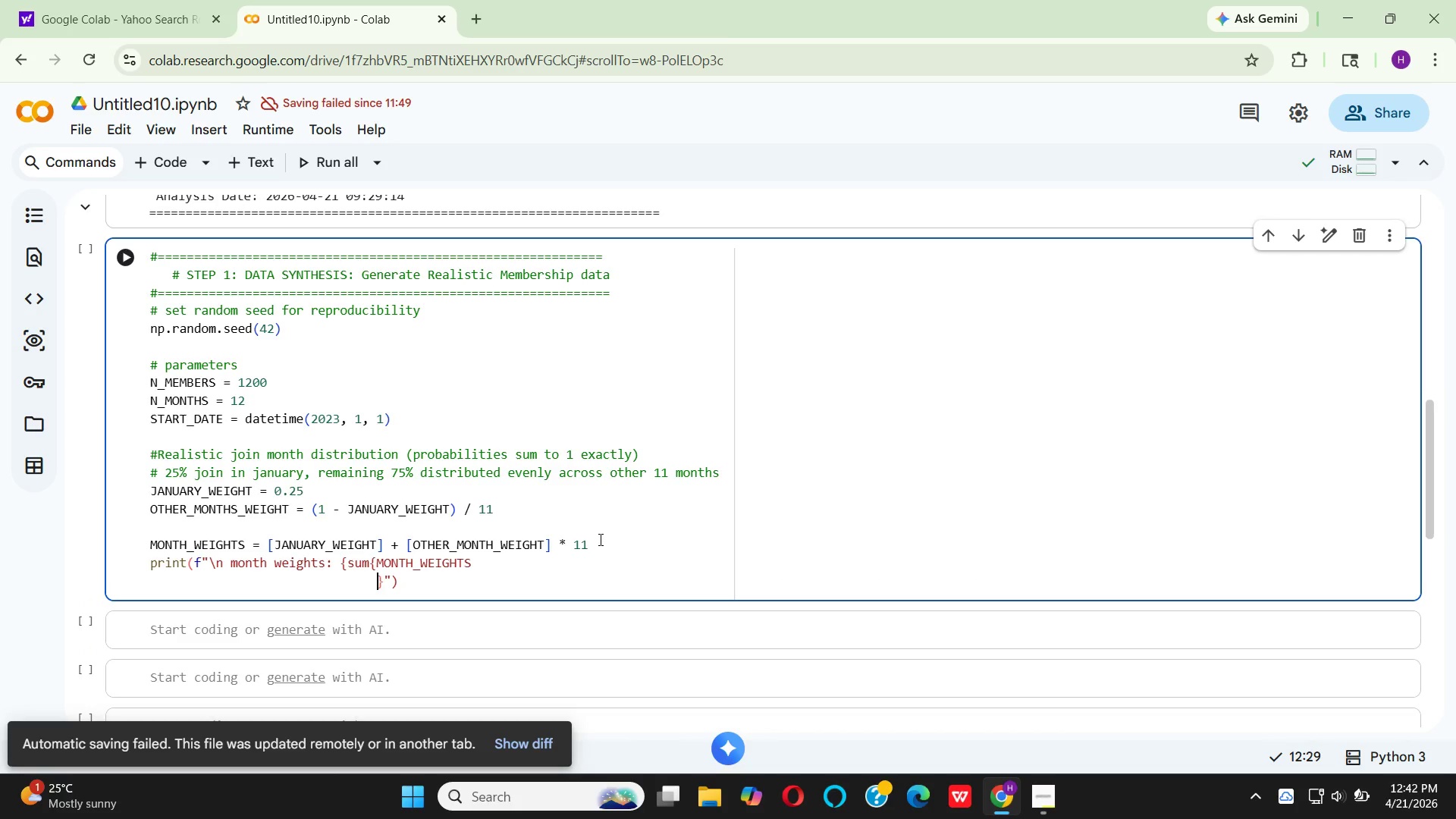 
key(Control+Z)
 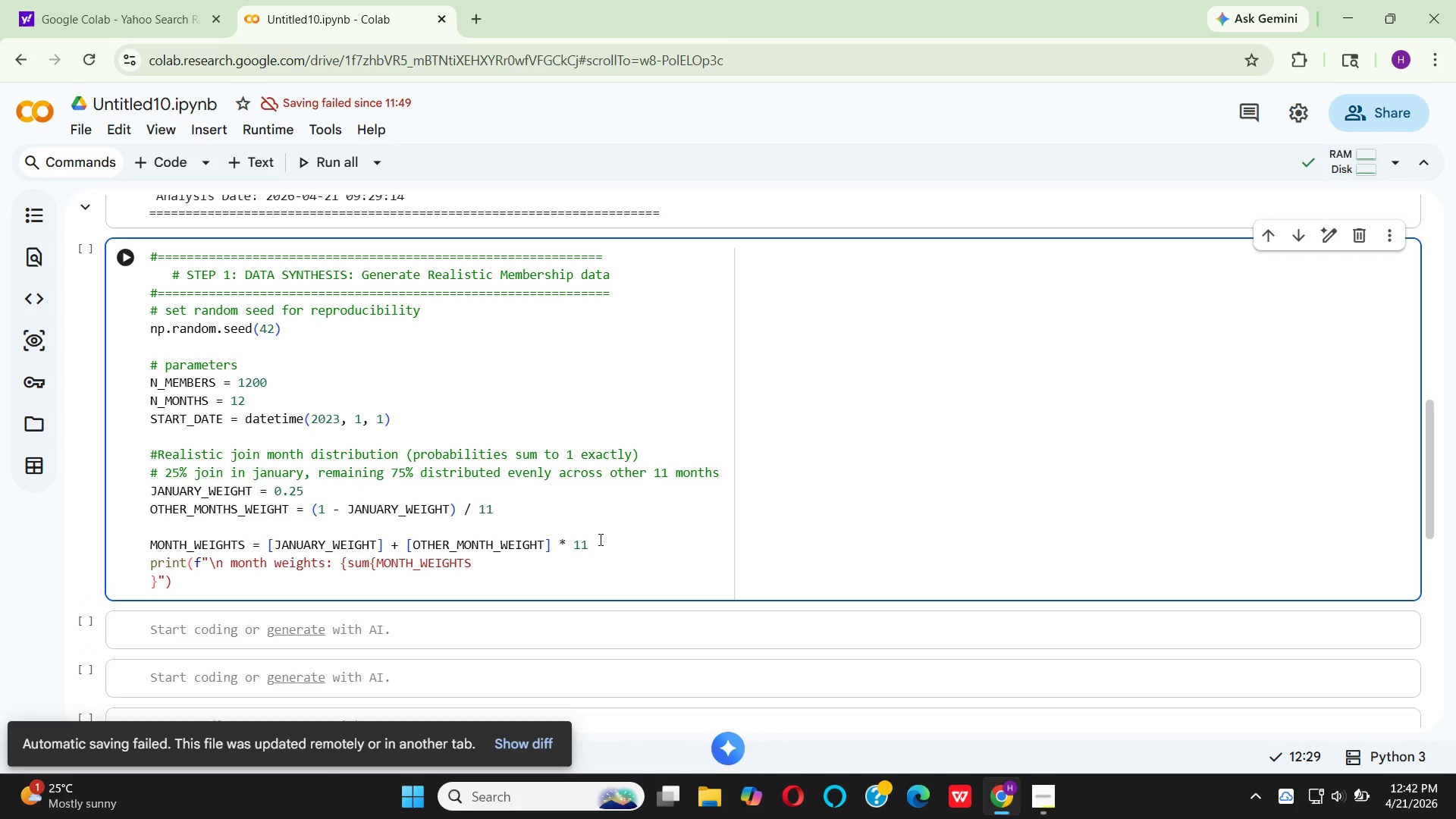 
key(Control+Z)
 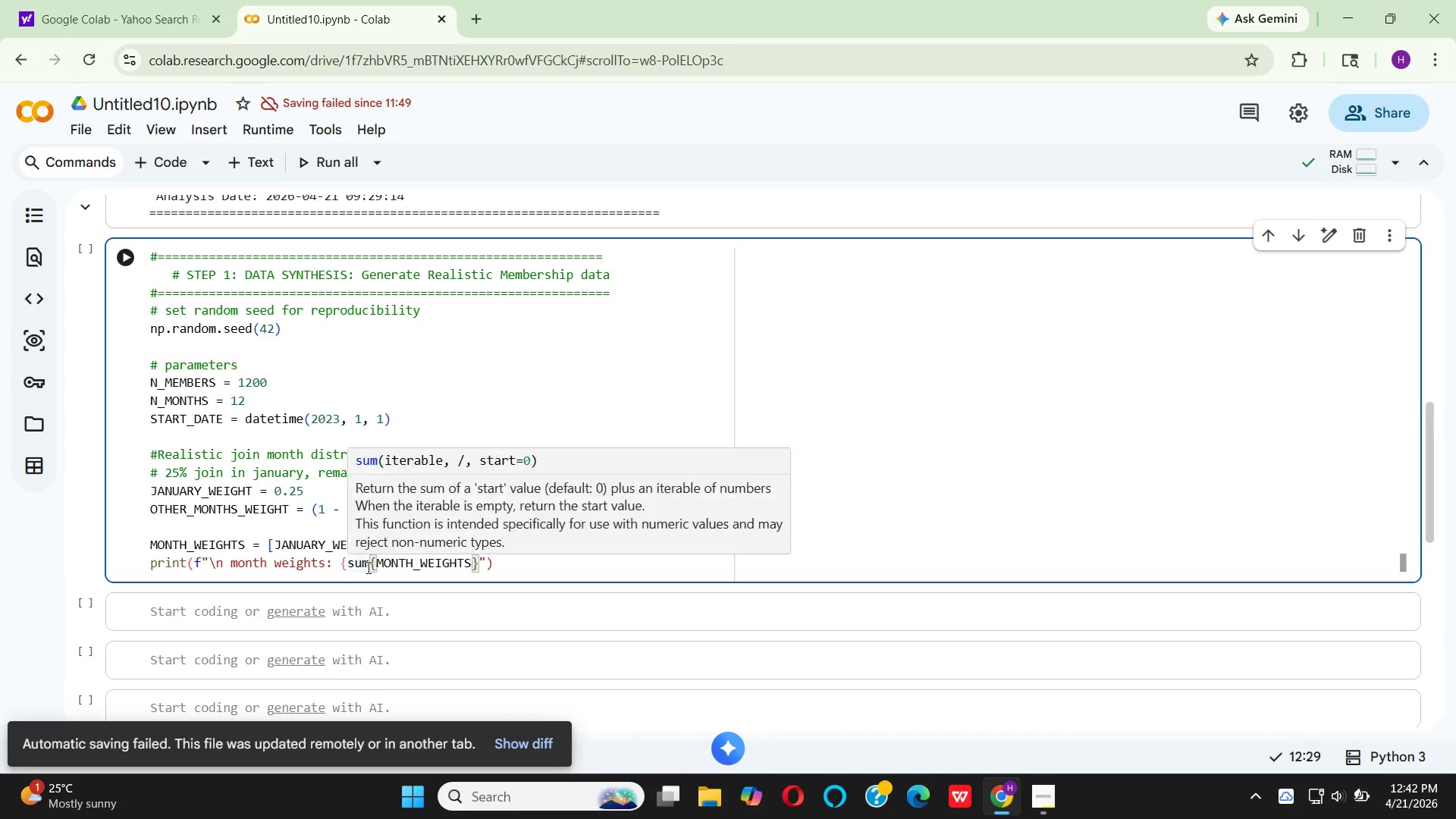 
left_click([375, 566])
 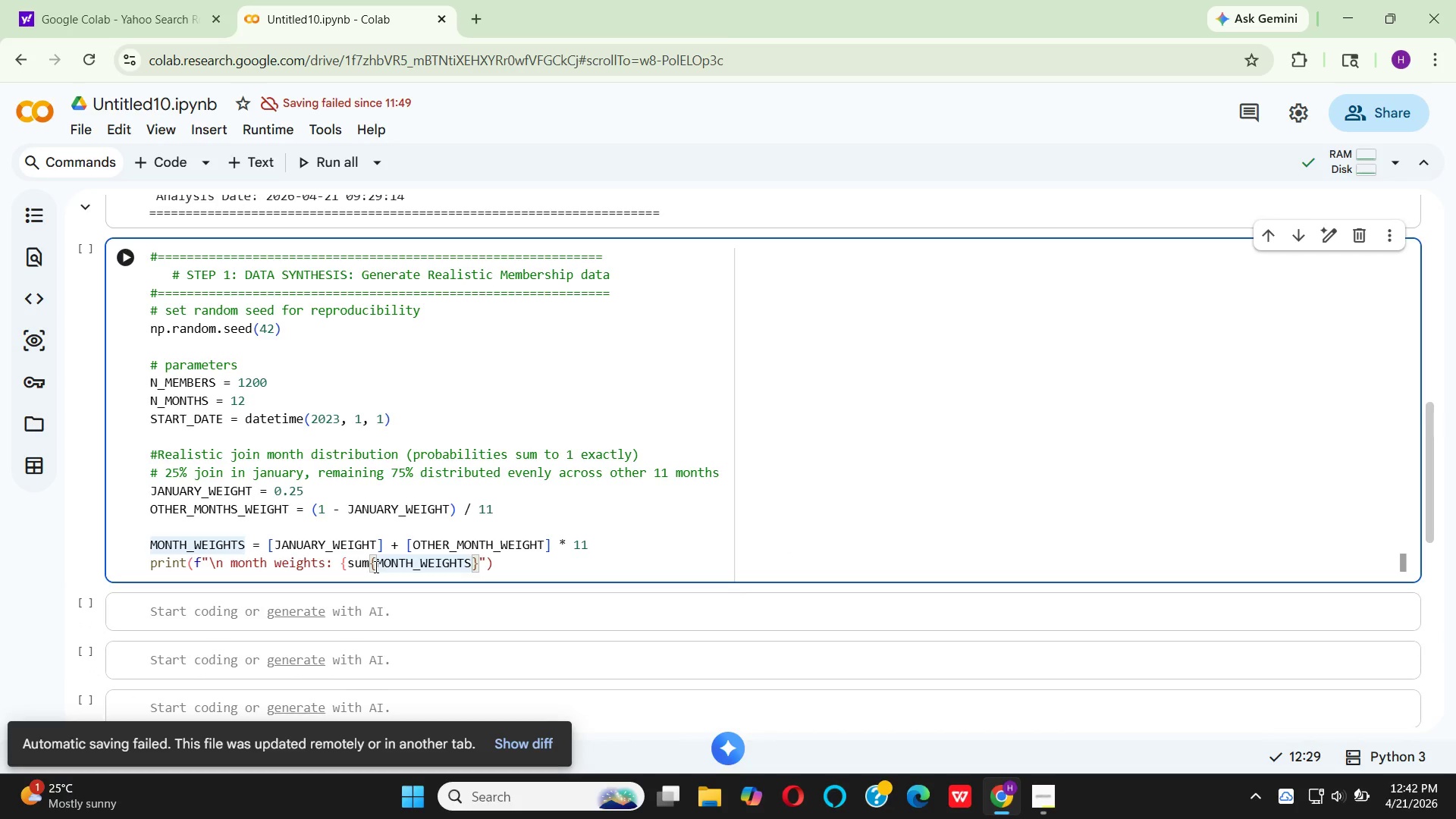 
key(Backspace)
 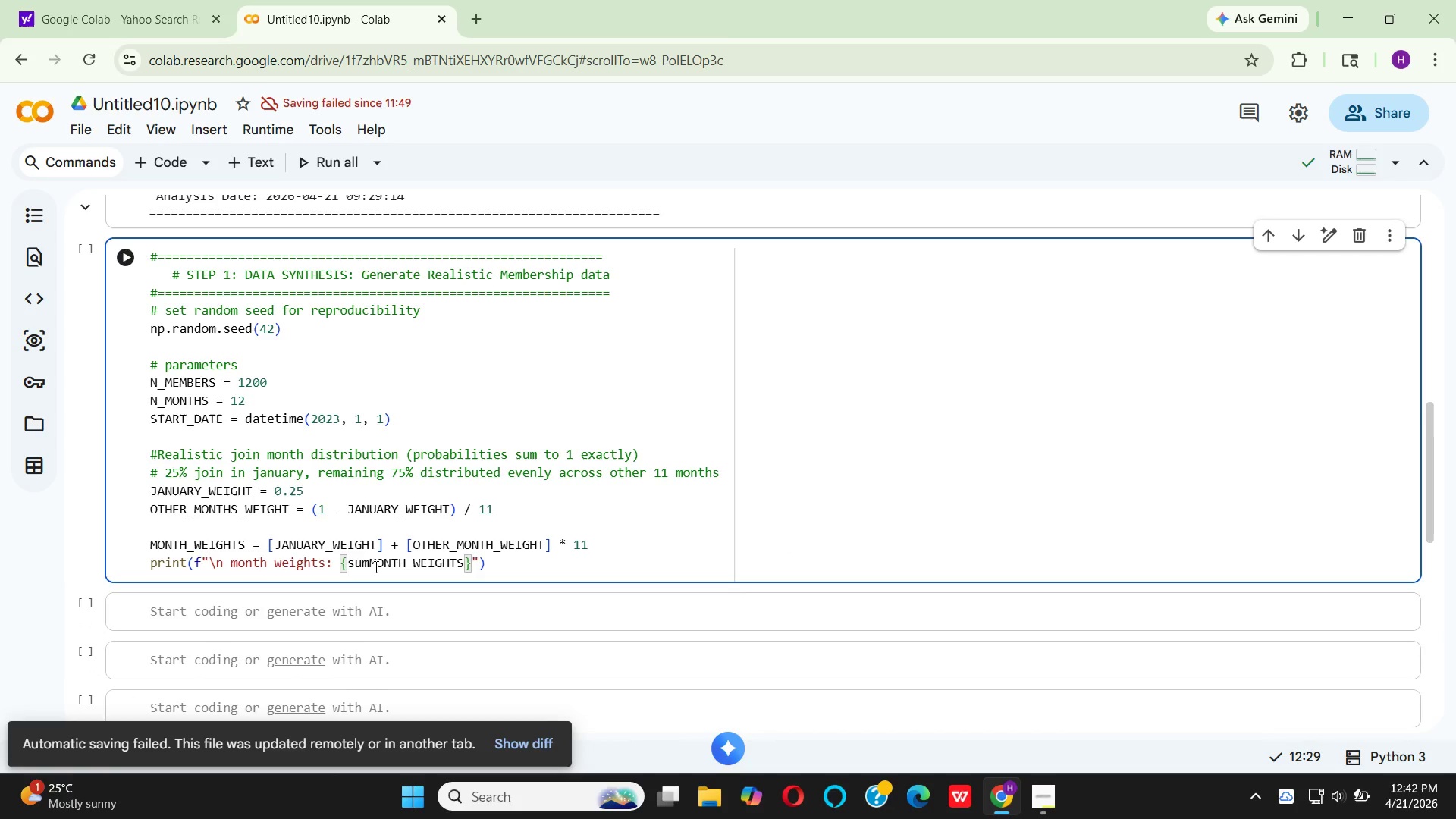 
key(Shift+9)
 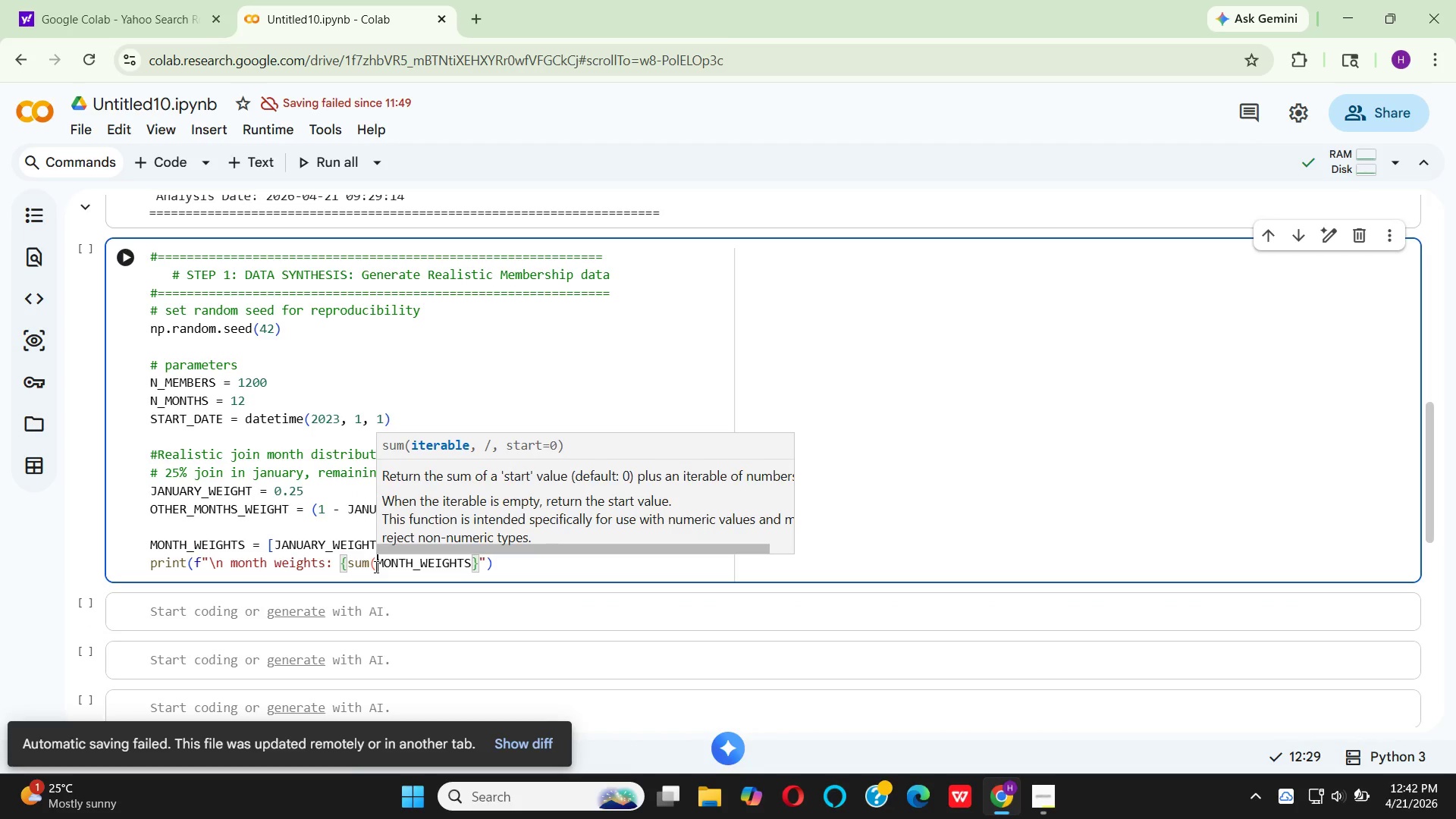 
key(ArrowRight)
 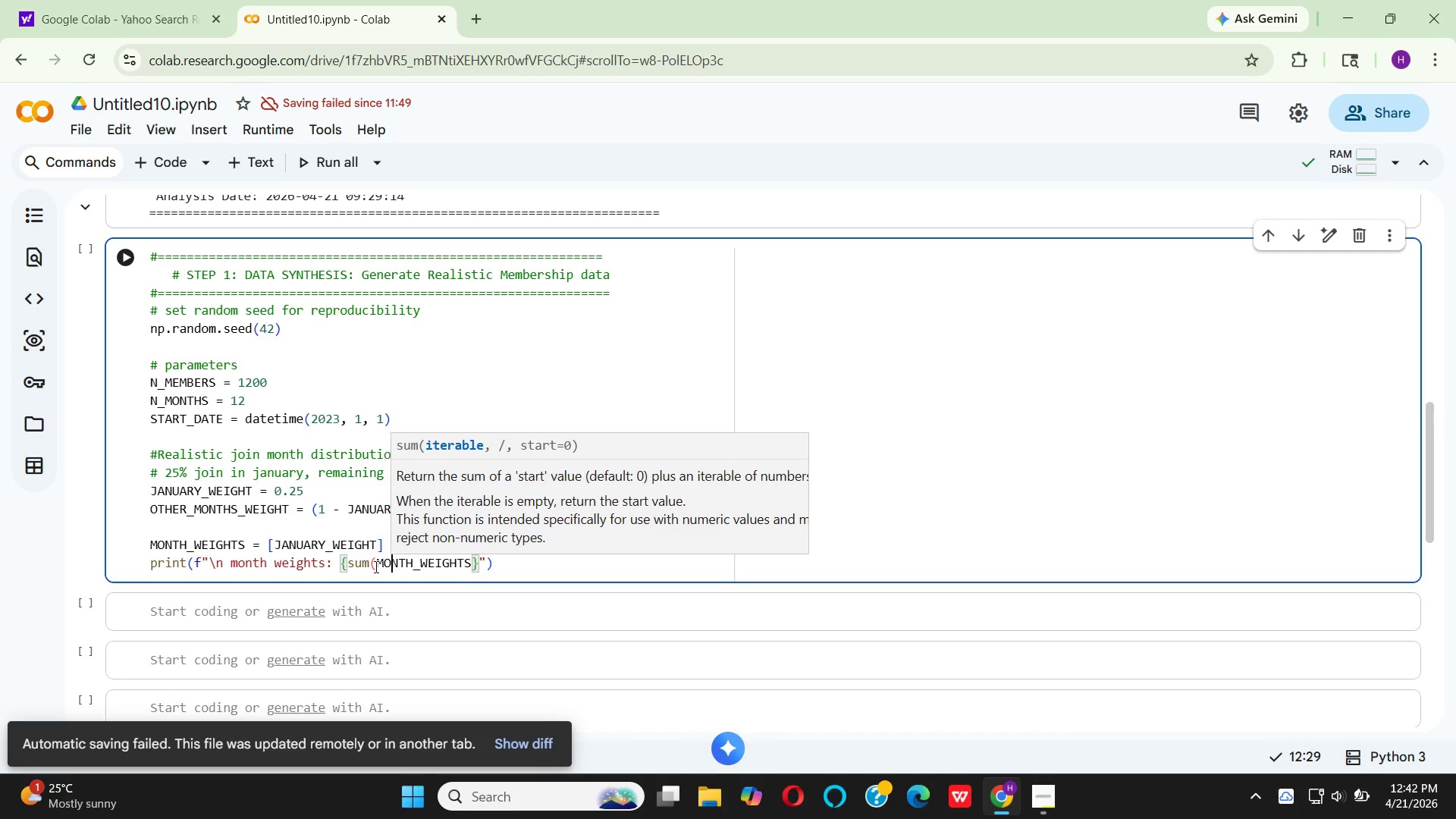 
key(ArrowRight)
 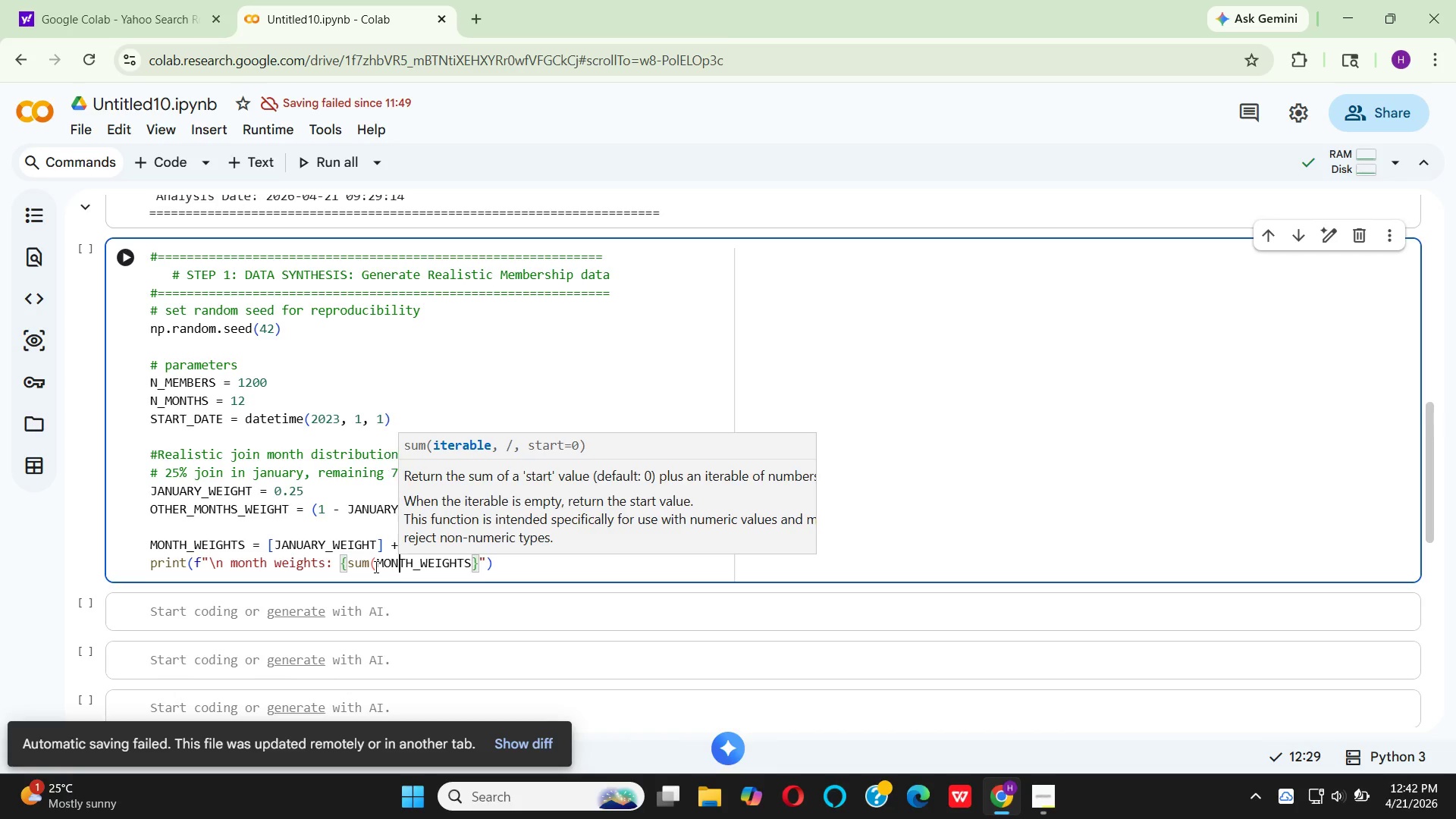 
key(ArrowRight)
 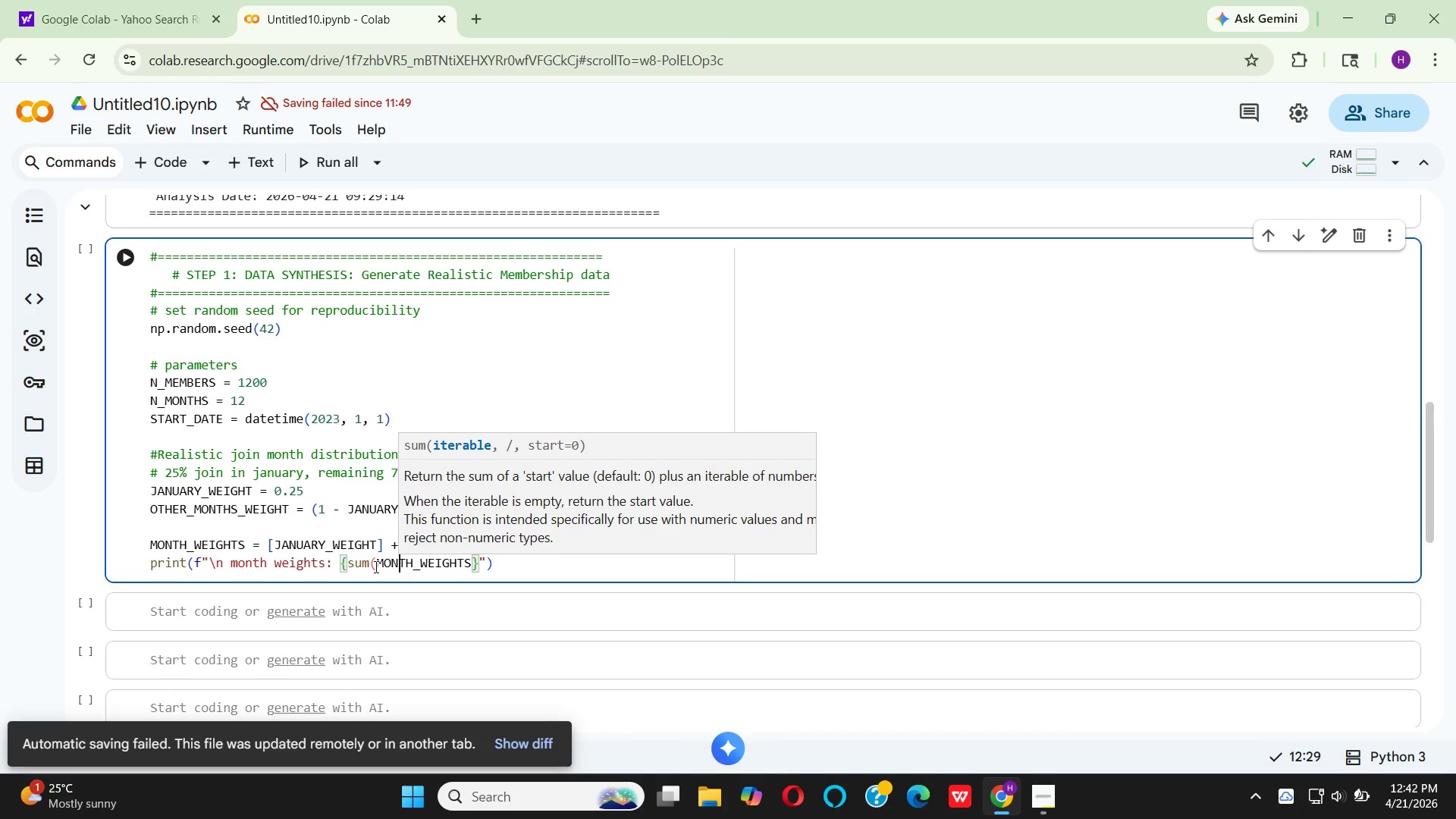 
key(ArrowRight)
 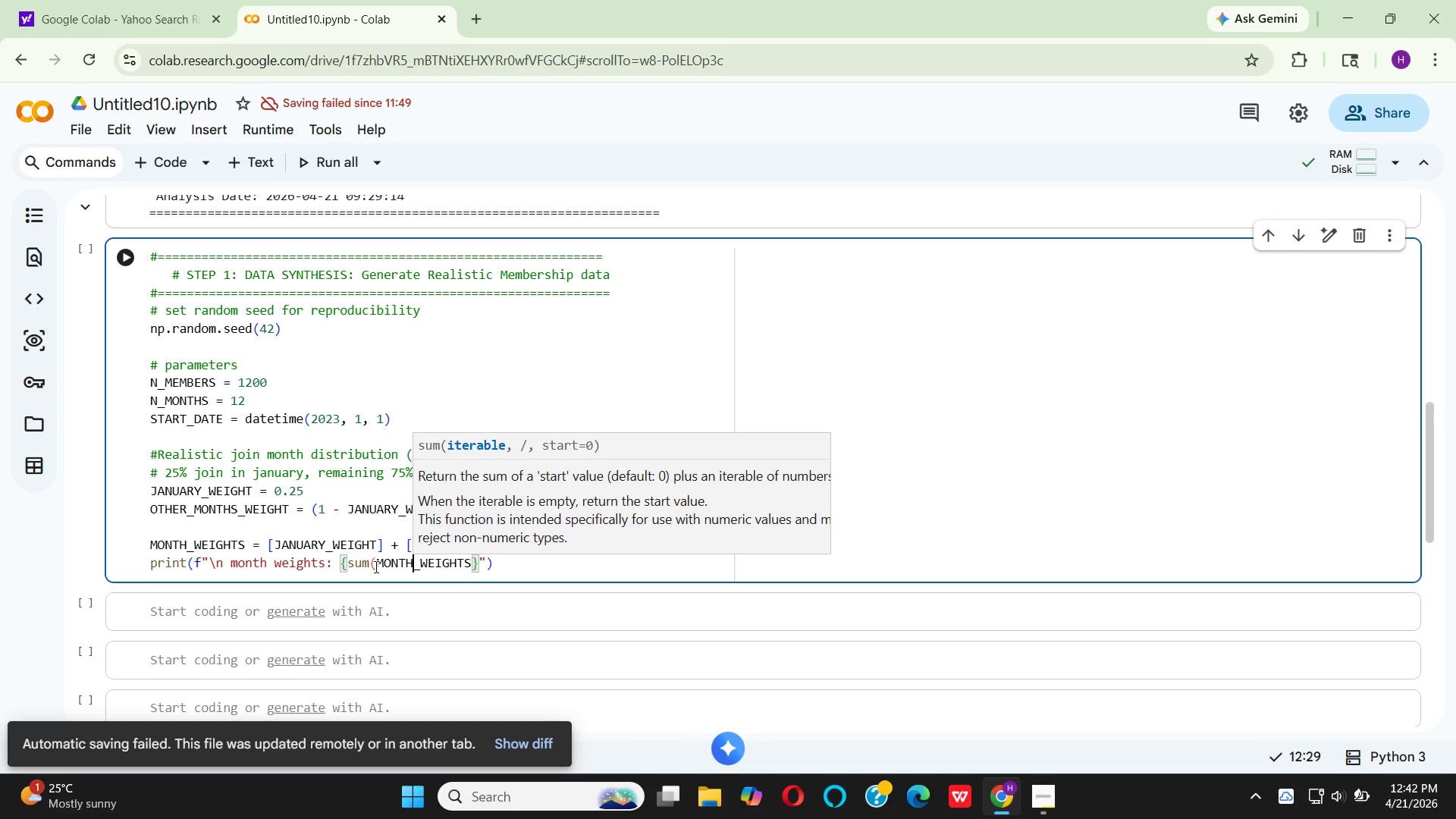 
key(ArrowRight)
 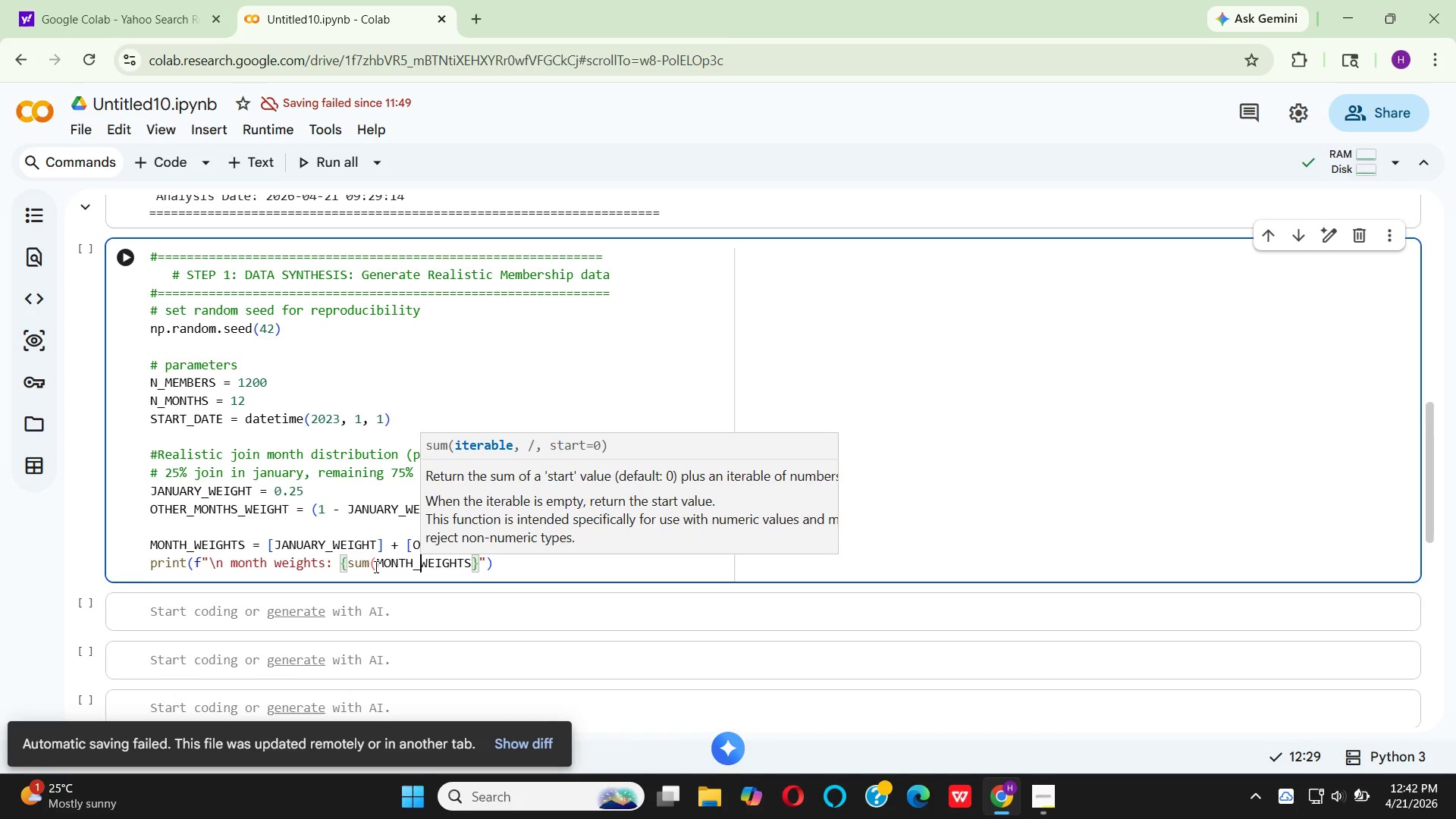 
key(ArrowRight)
 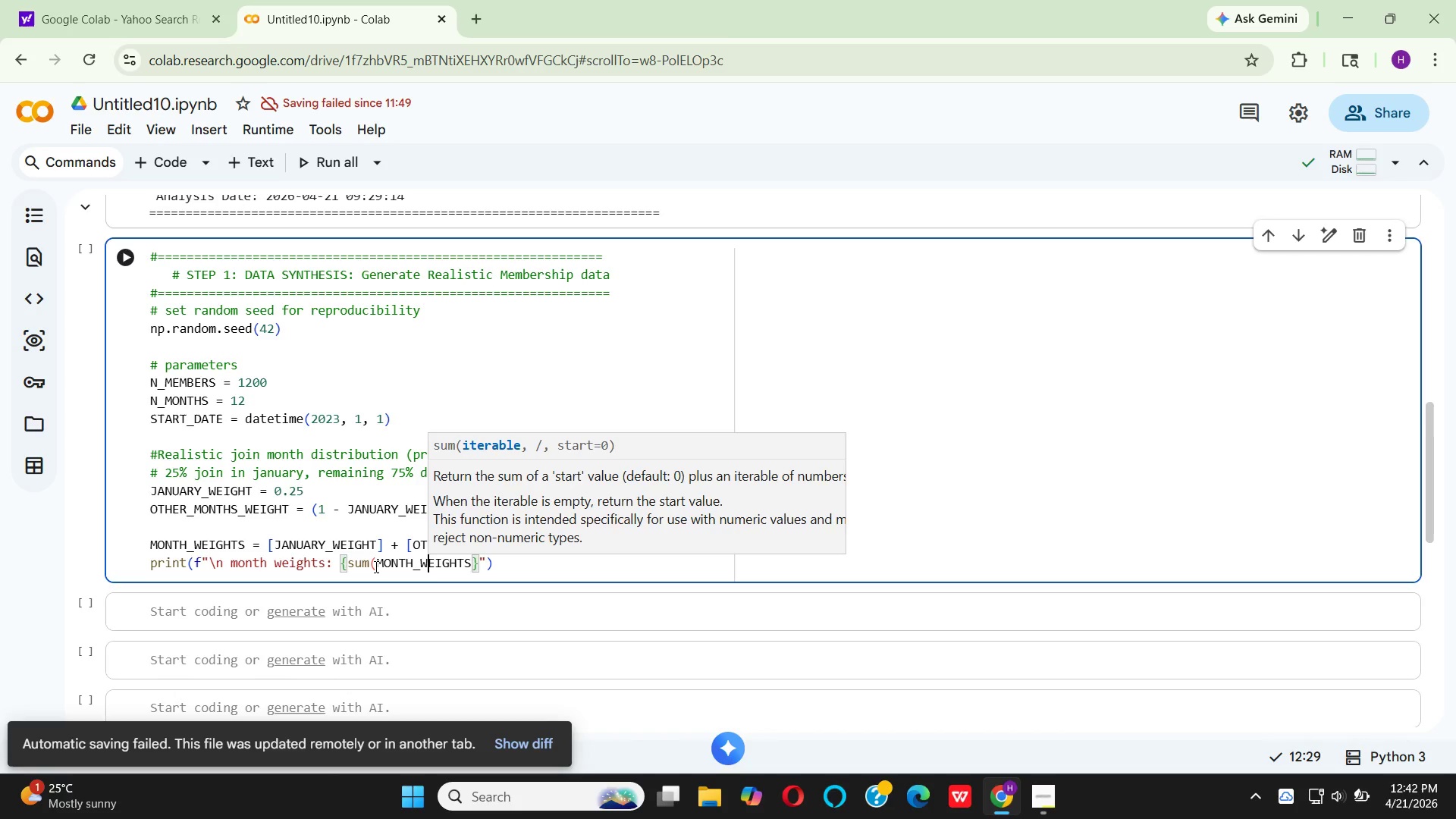 
key(ArrowRight)
 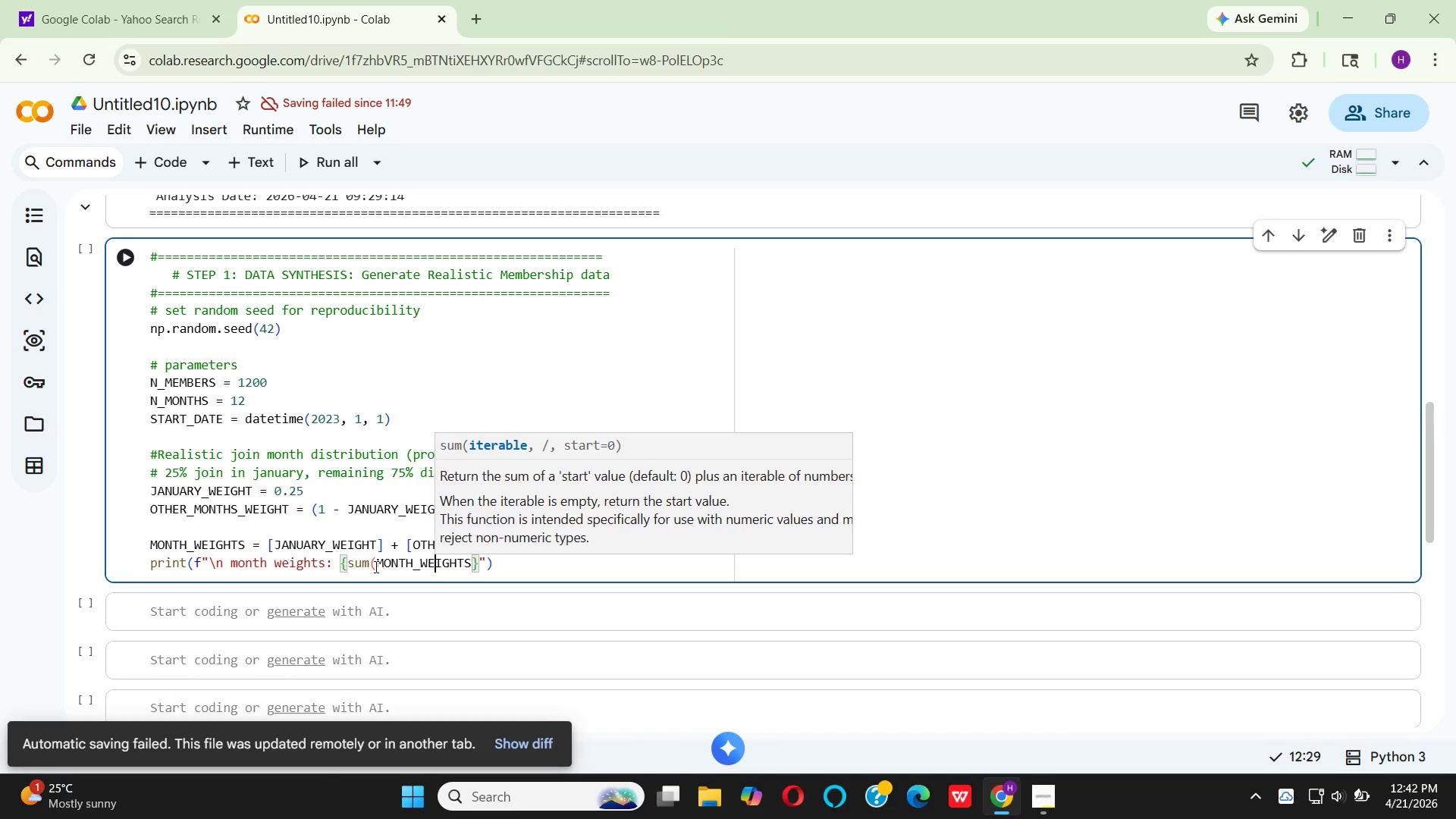 
key(ArrowRight)
 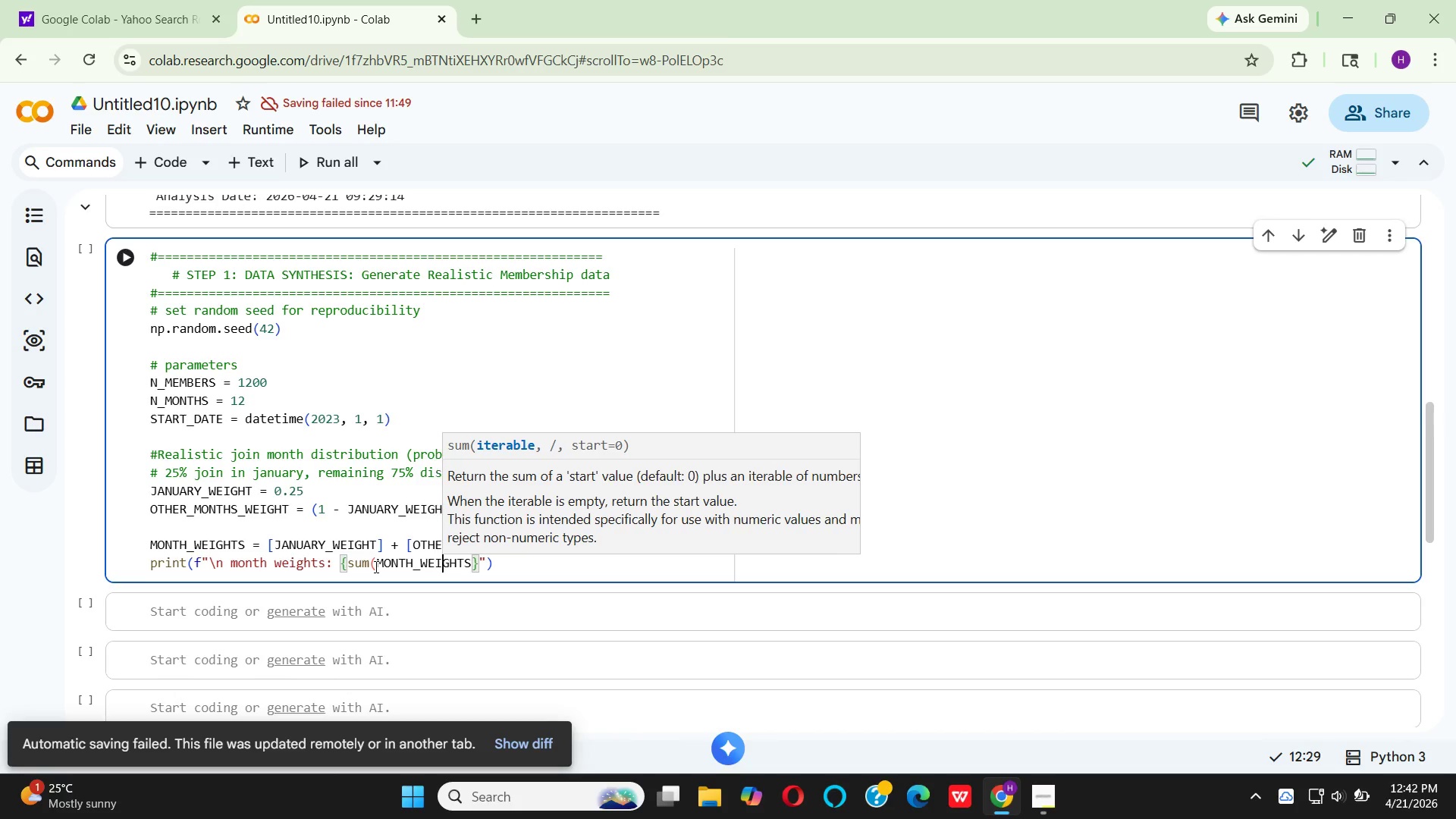 
key(ArrowRight)
 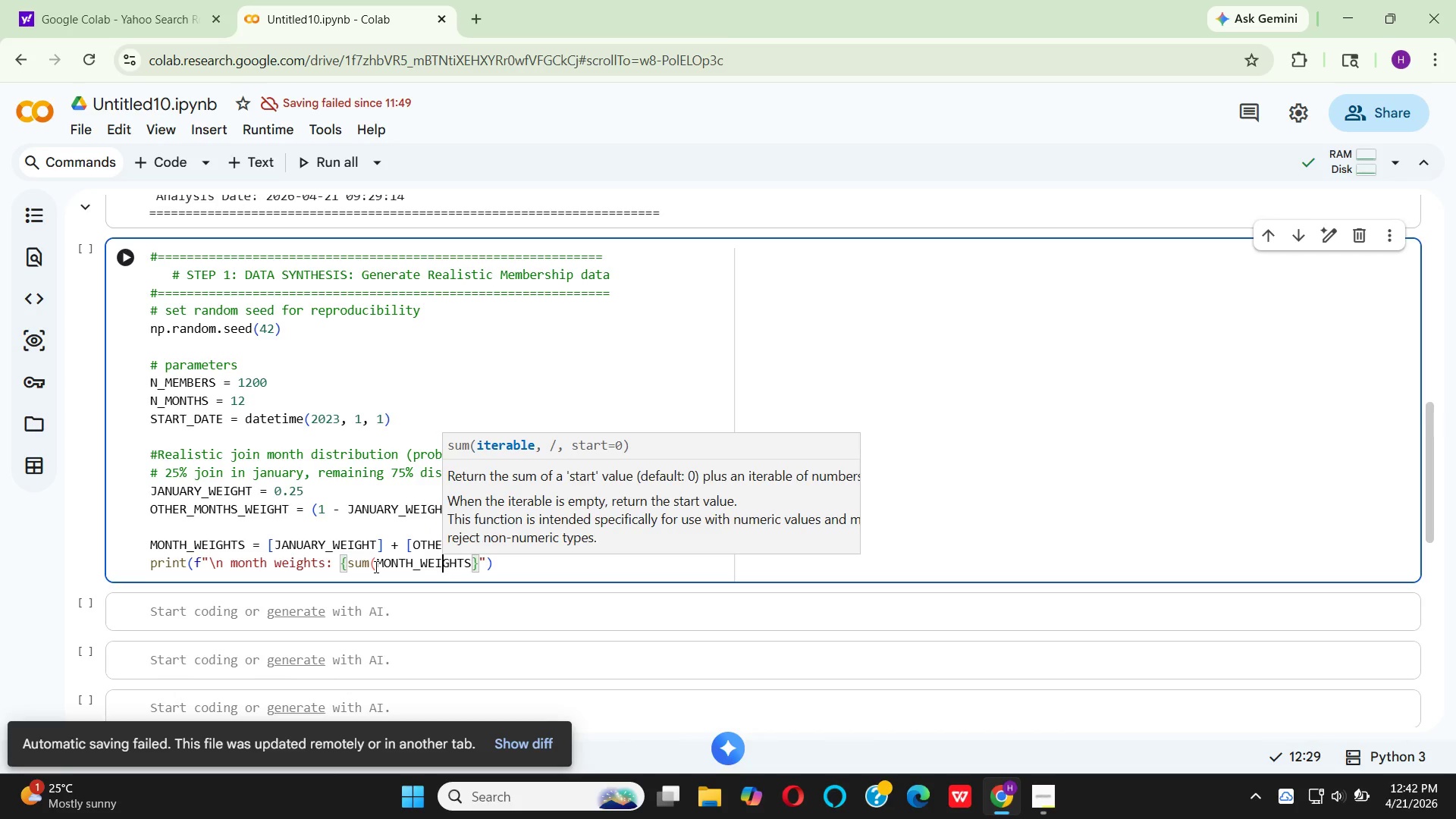 
key(ArrowRight)
 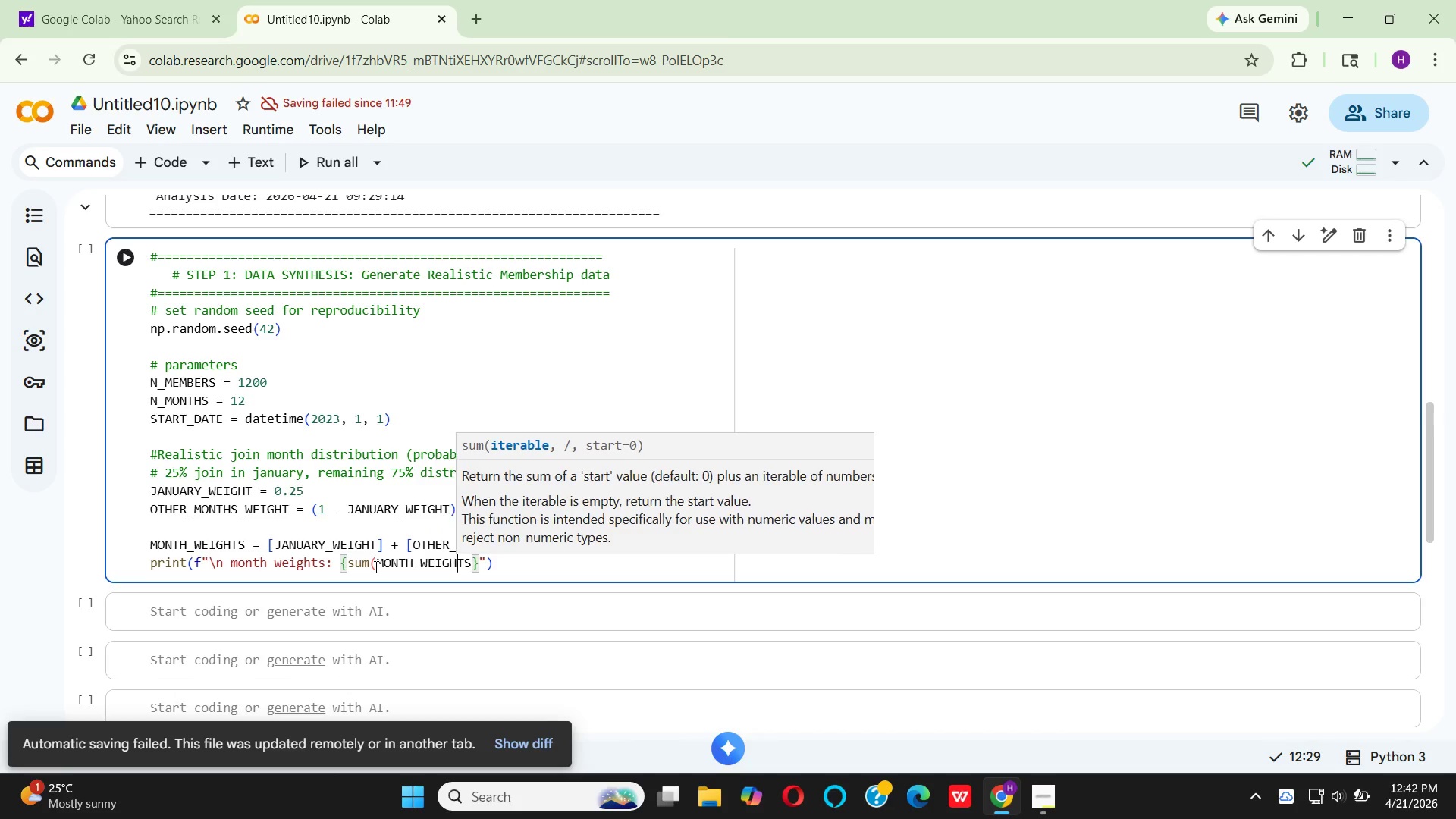 
key(ArrowRight)
 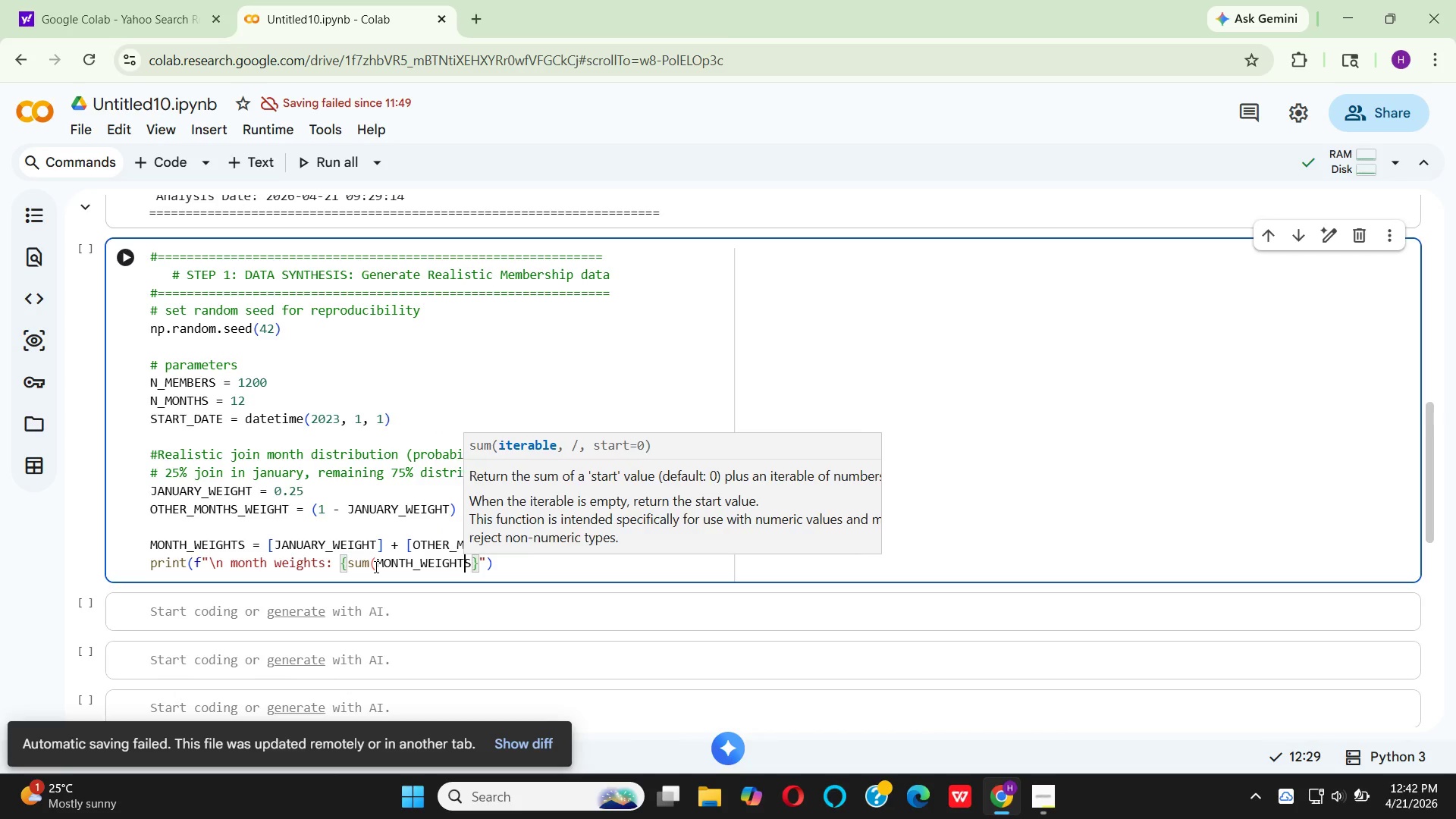 
key(ArrowRight)
 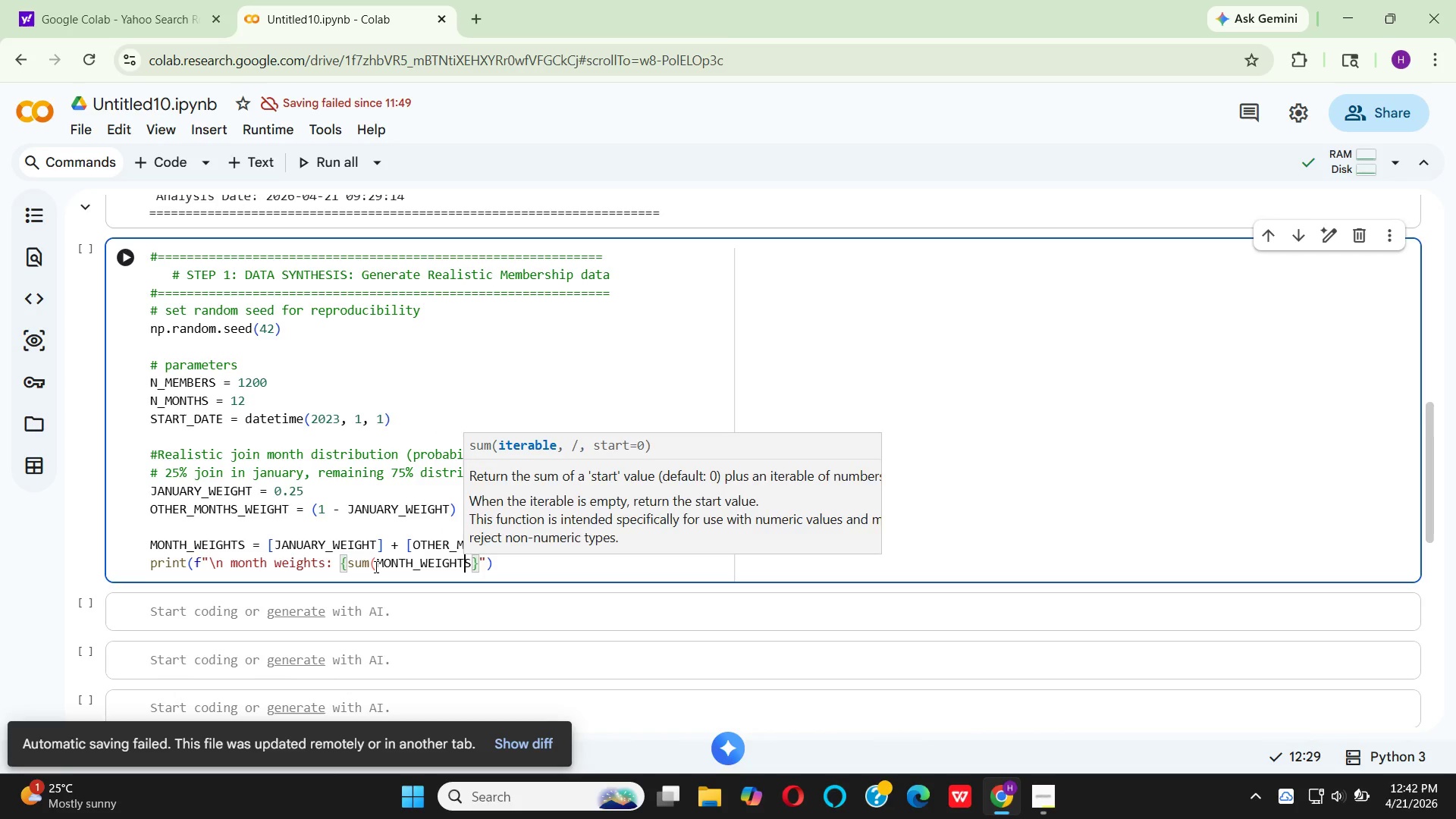 
key(ArrowRight)
 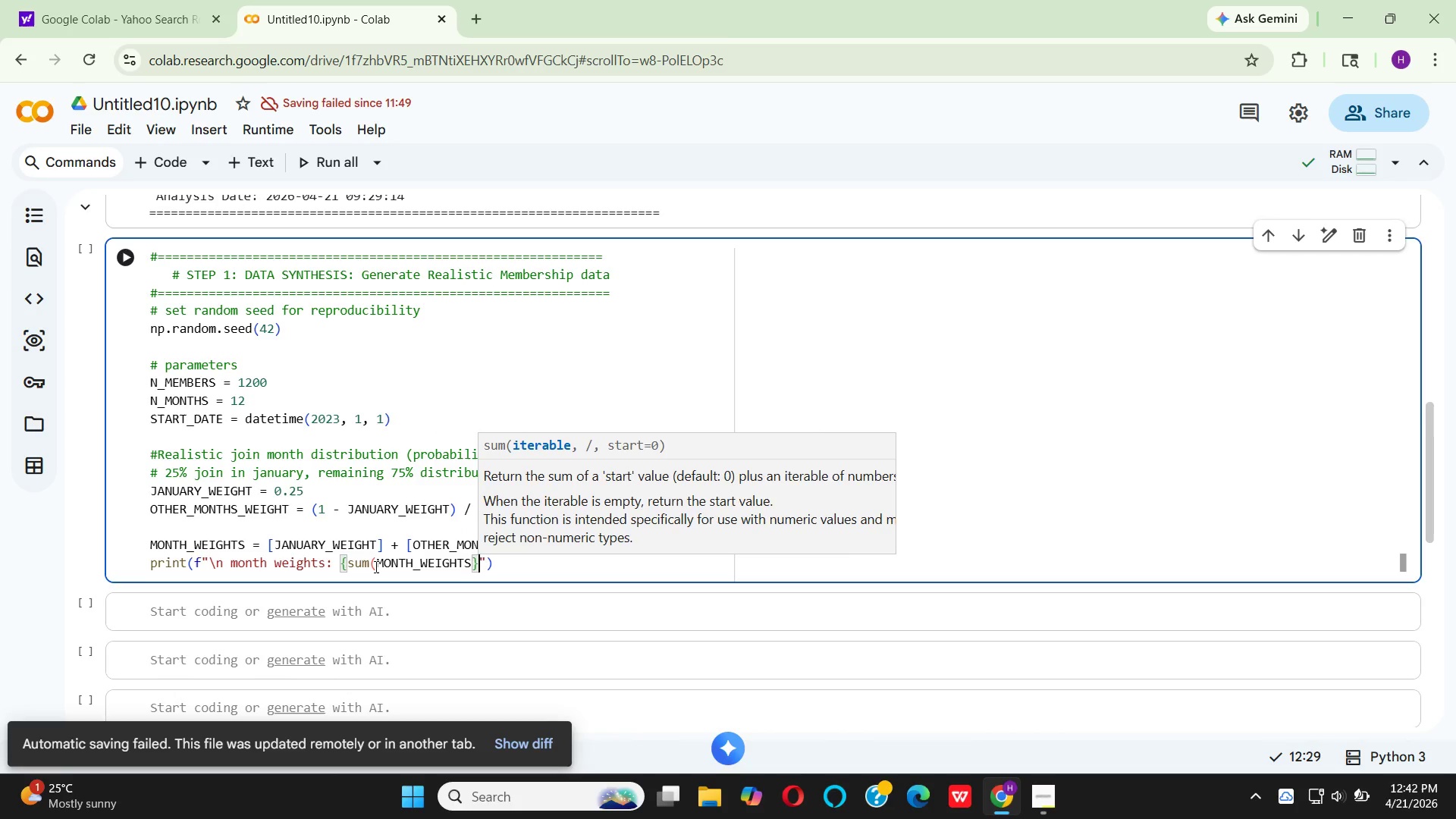 
key(ArrowRight)
 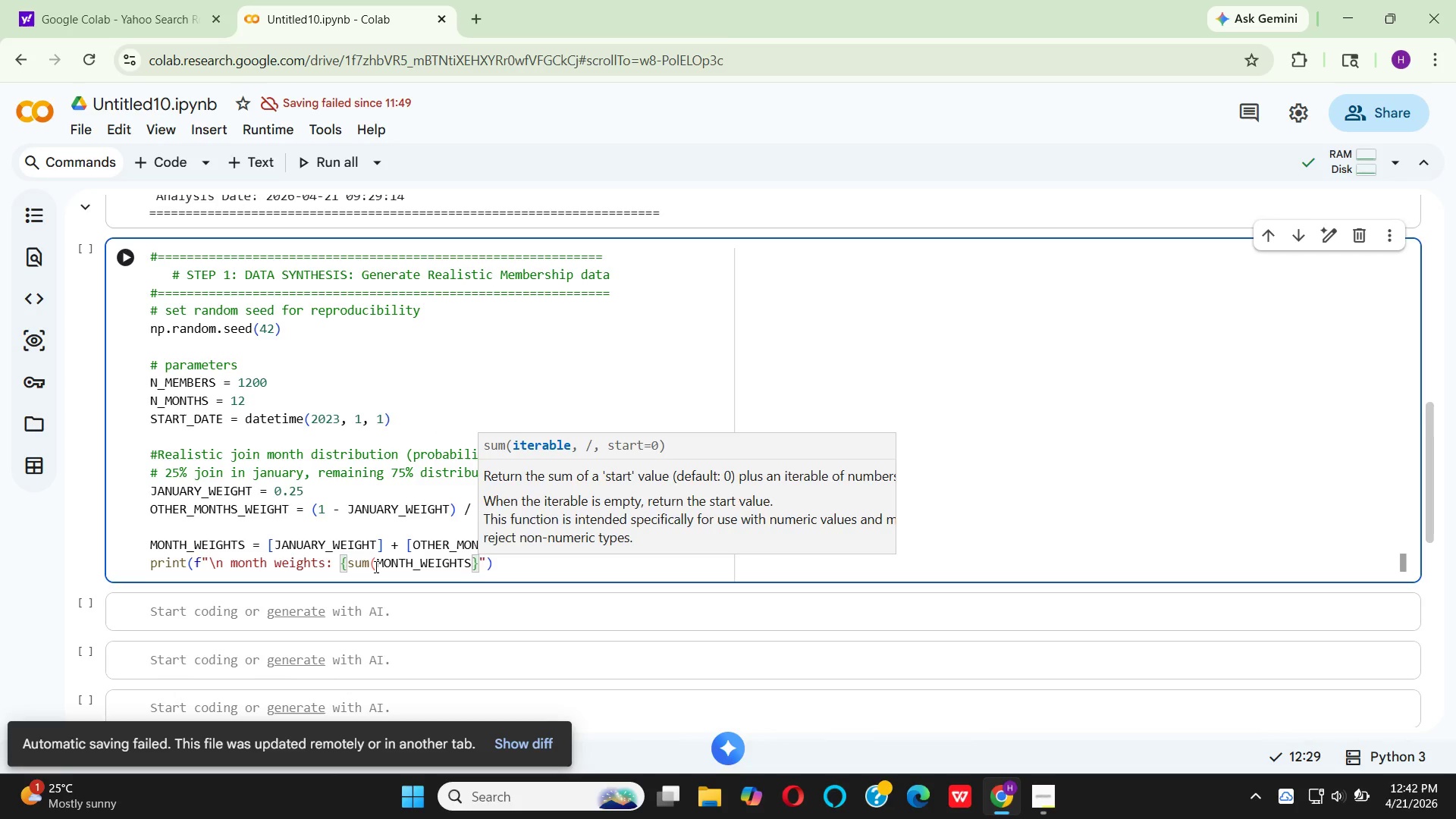 
key(Backspace)
 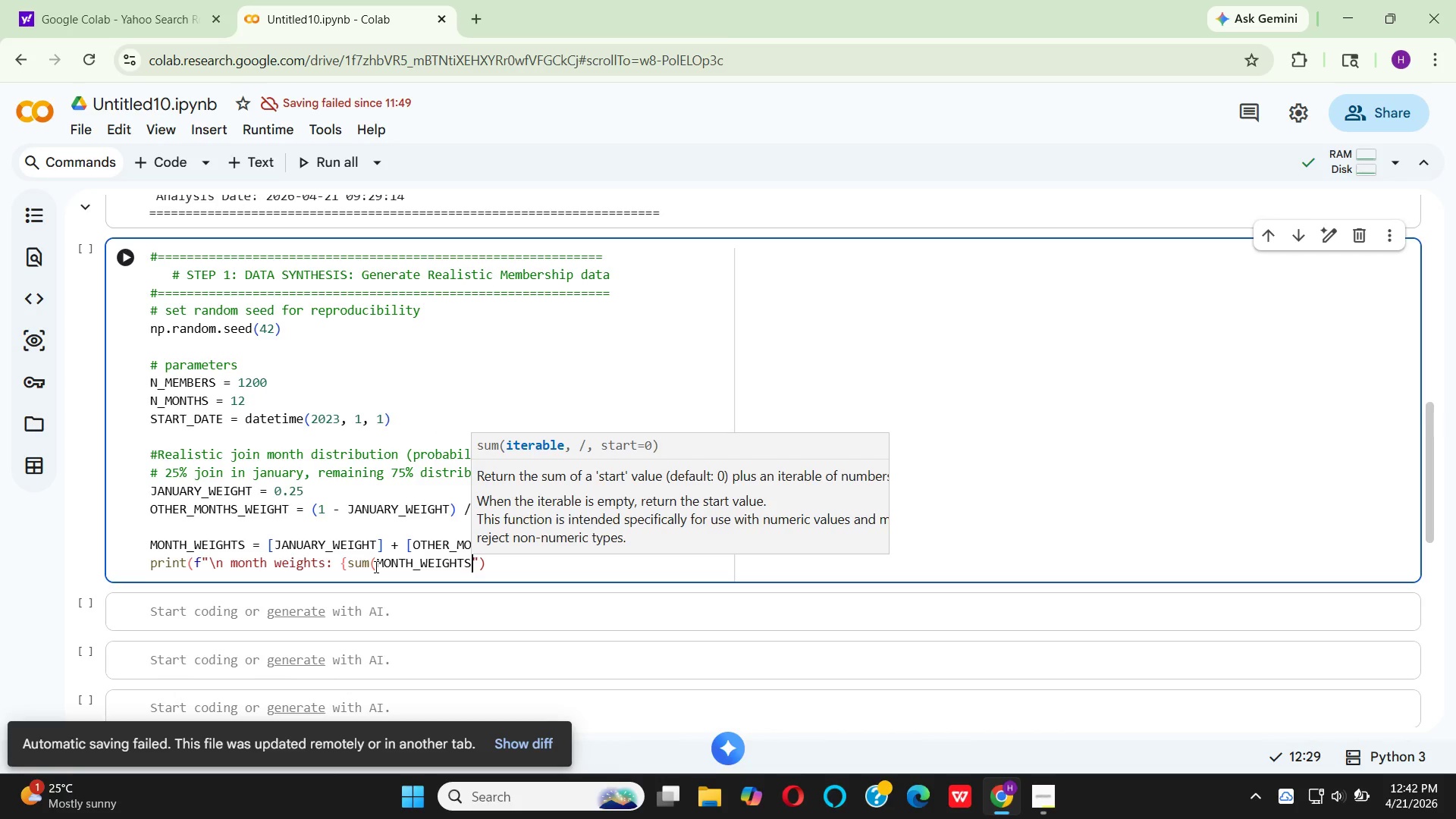 
key(Shift+0)
 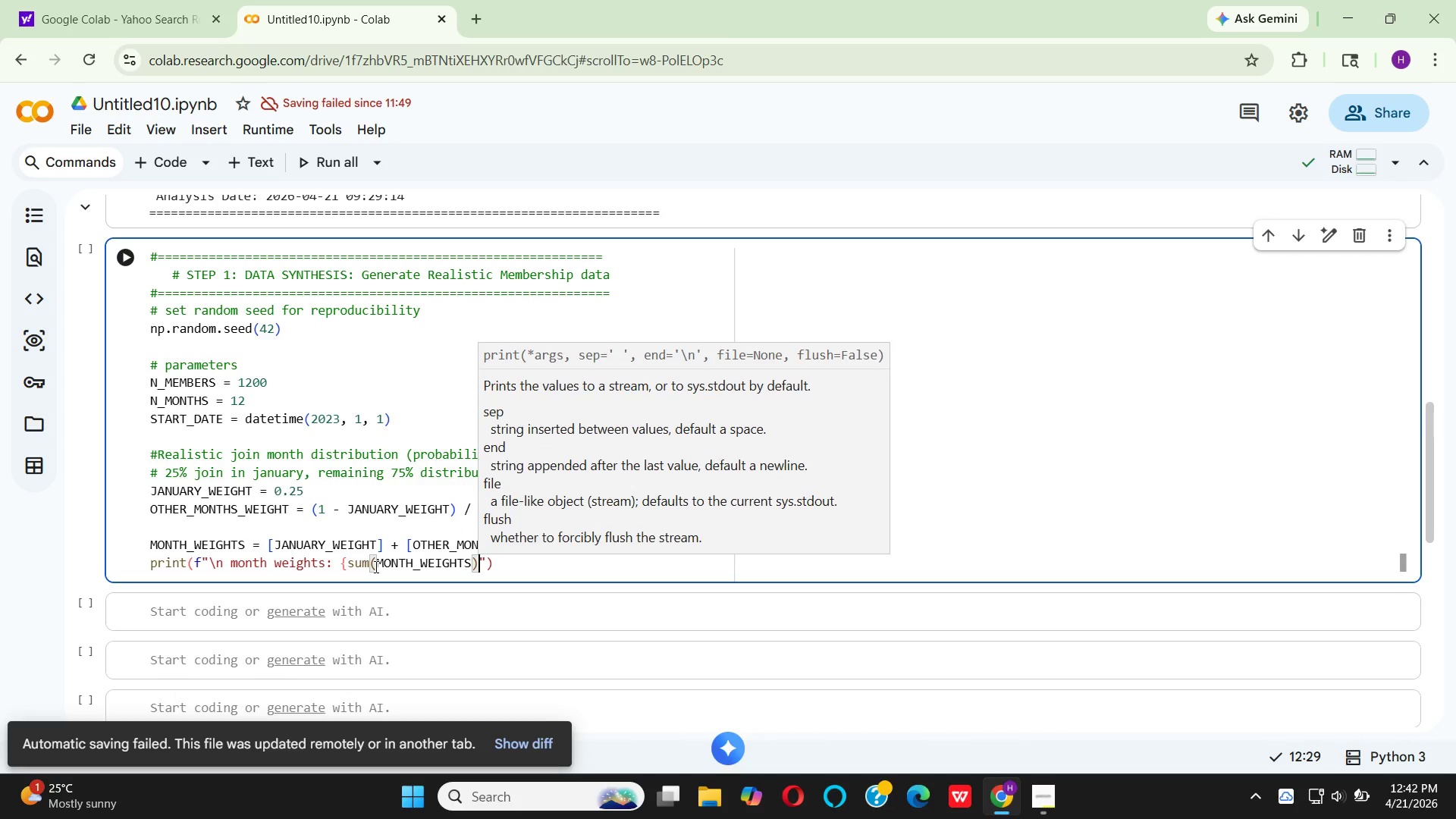 
key(Shift+Semicolon)
 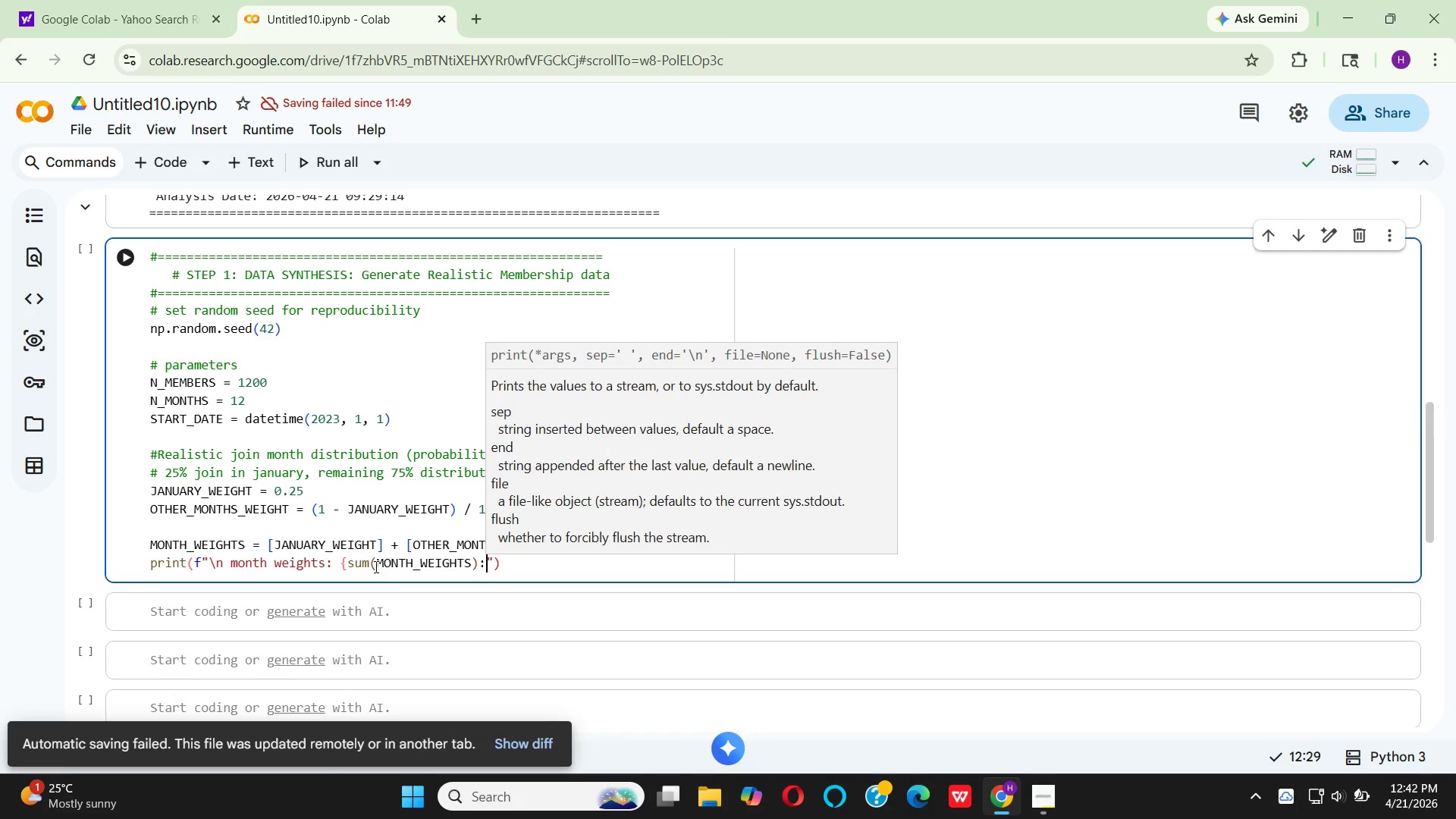 
type(.10F)
key(Backspace)
type(f)
 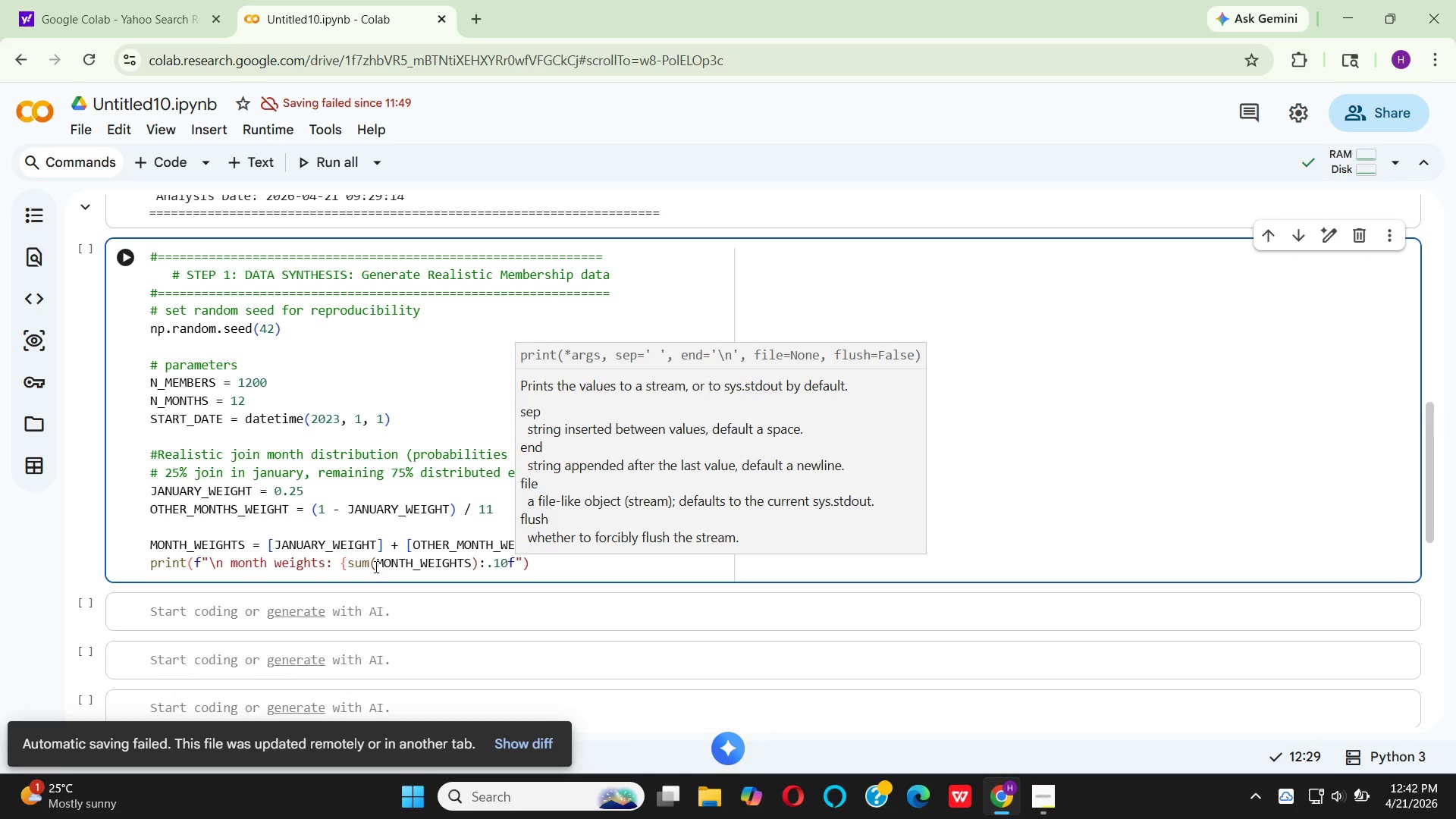 
wait(7.45)
 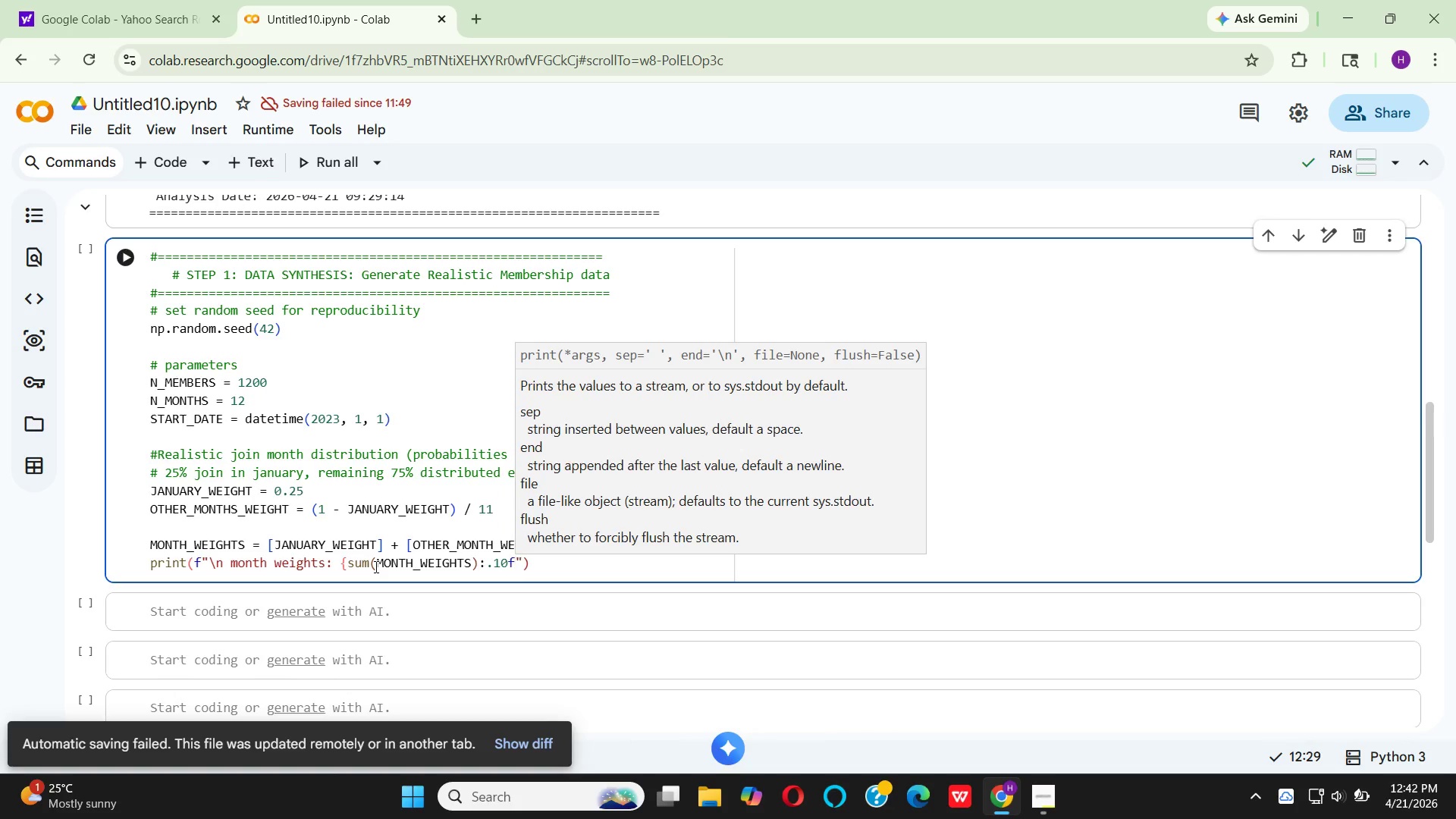 
key(ArrowRight)
 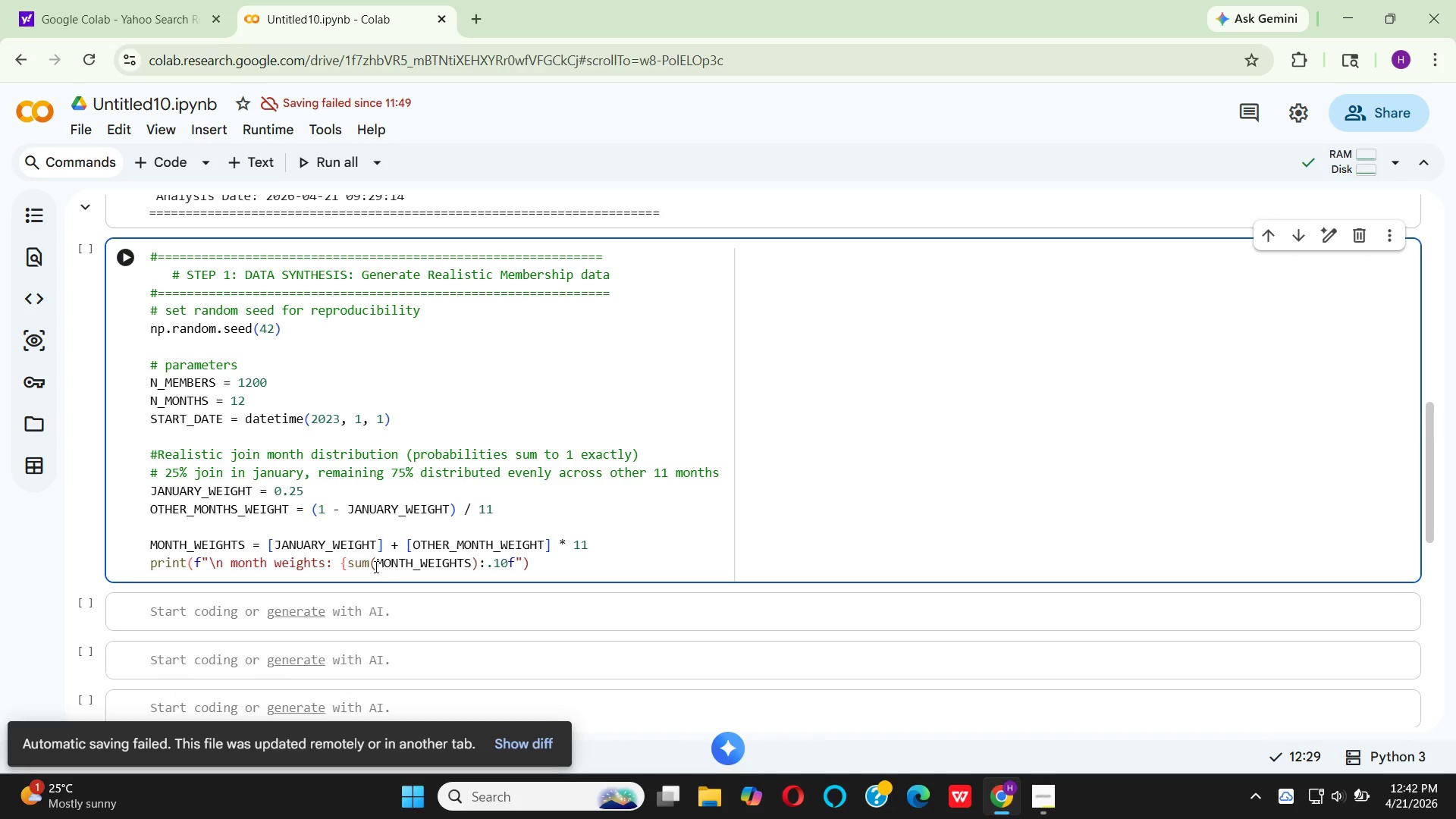 
key(ArrowRight)
 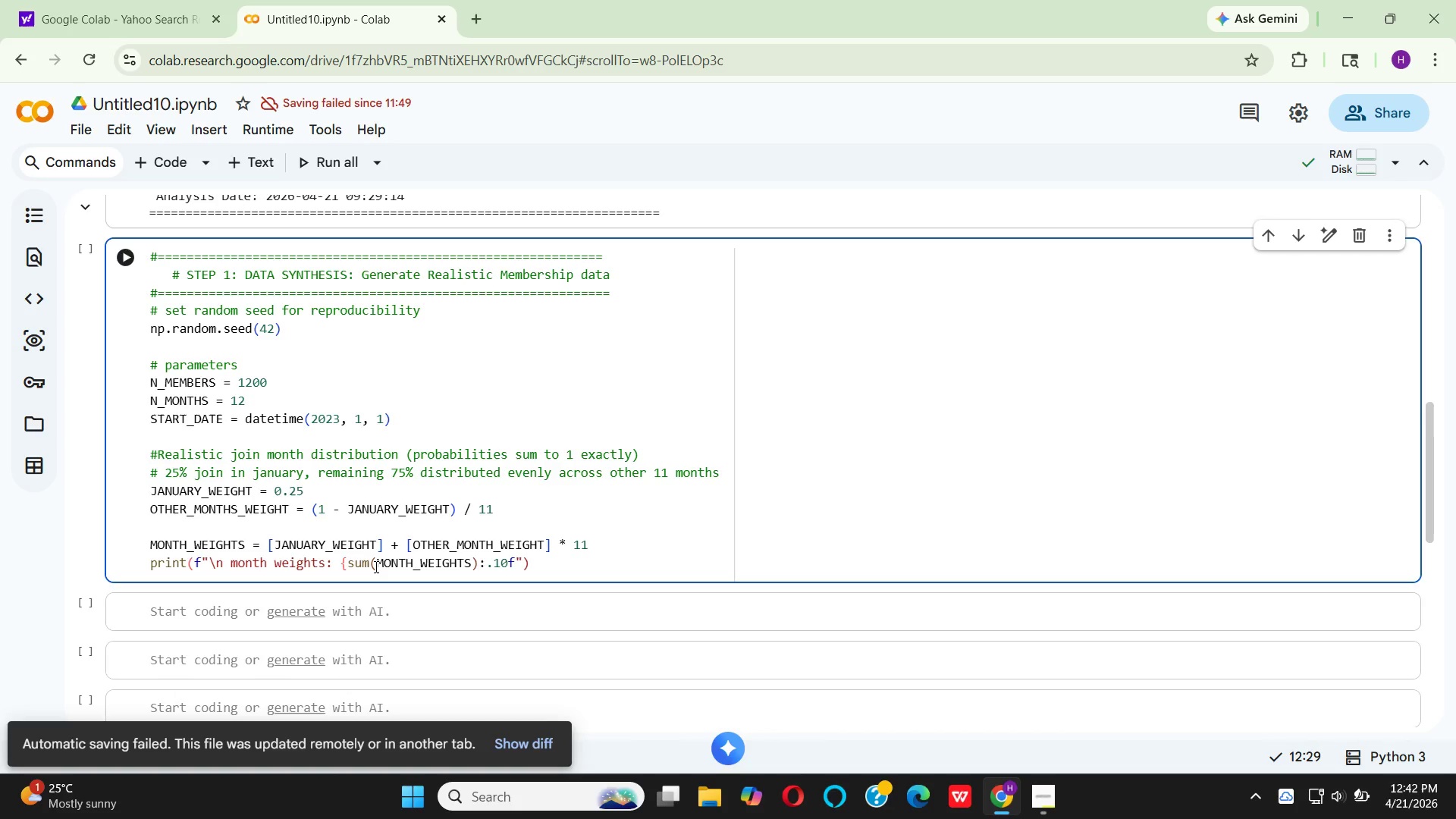 
key(Backspace)
 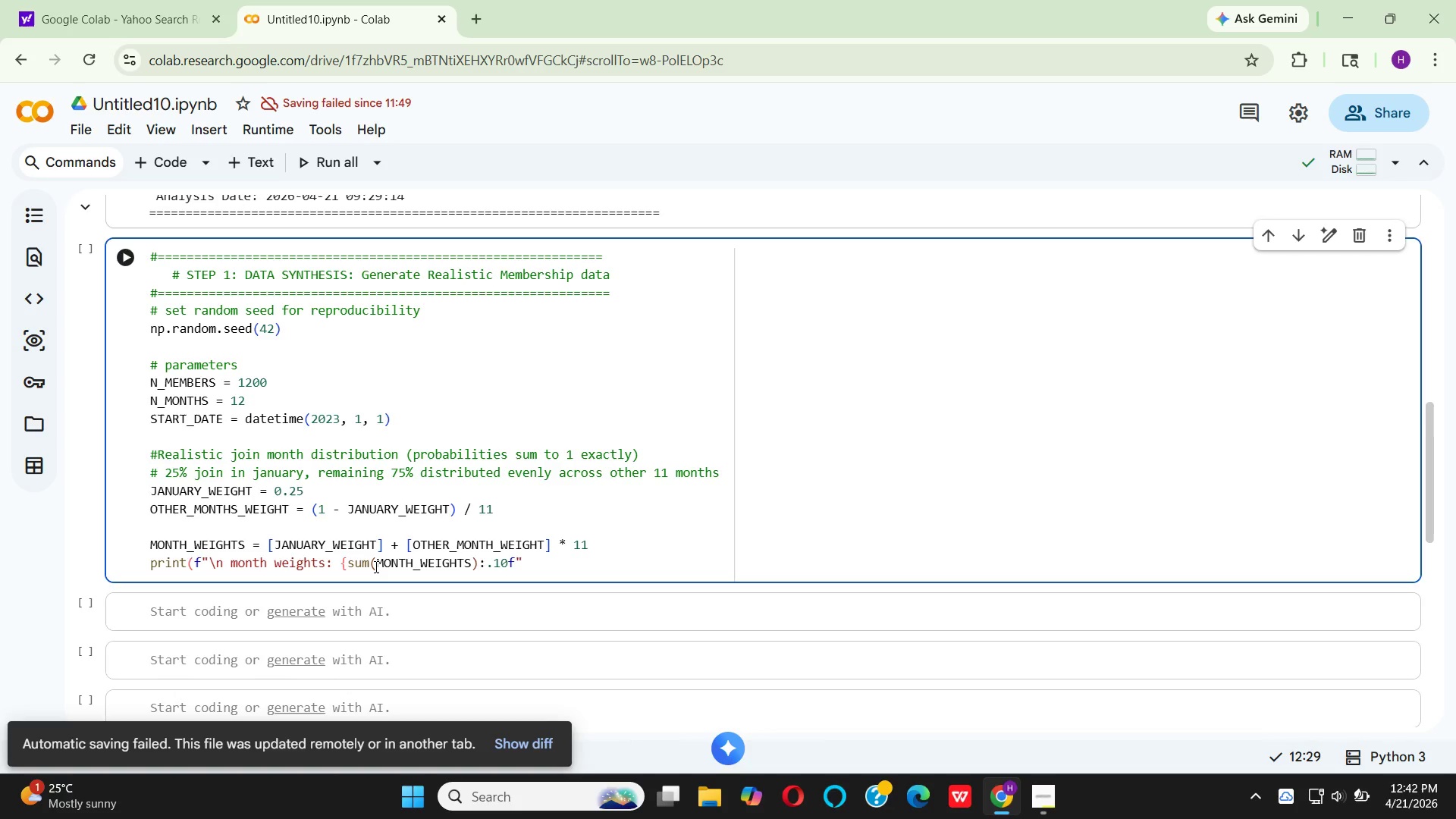 
key(Shift+BracketRight)
 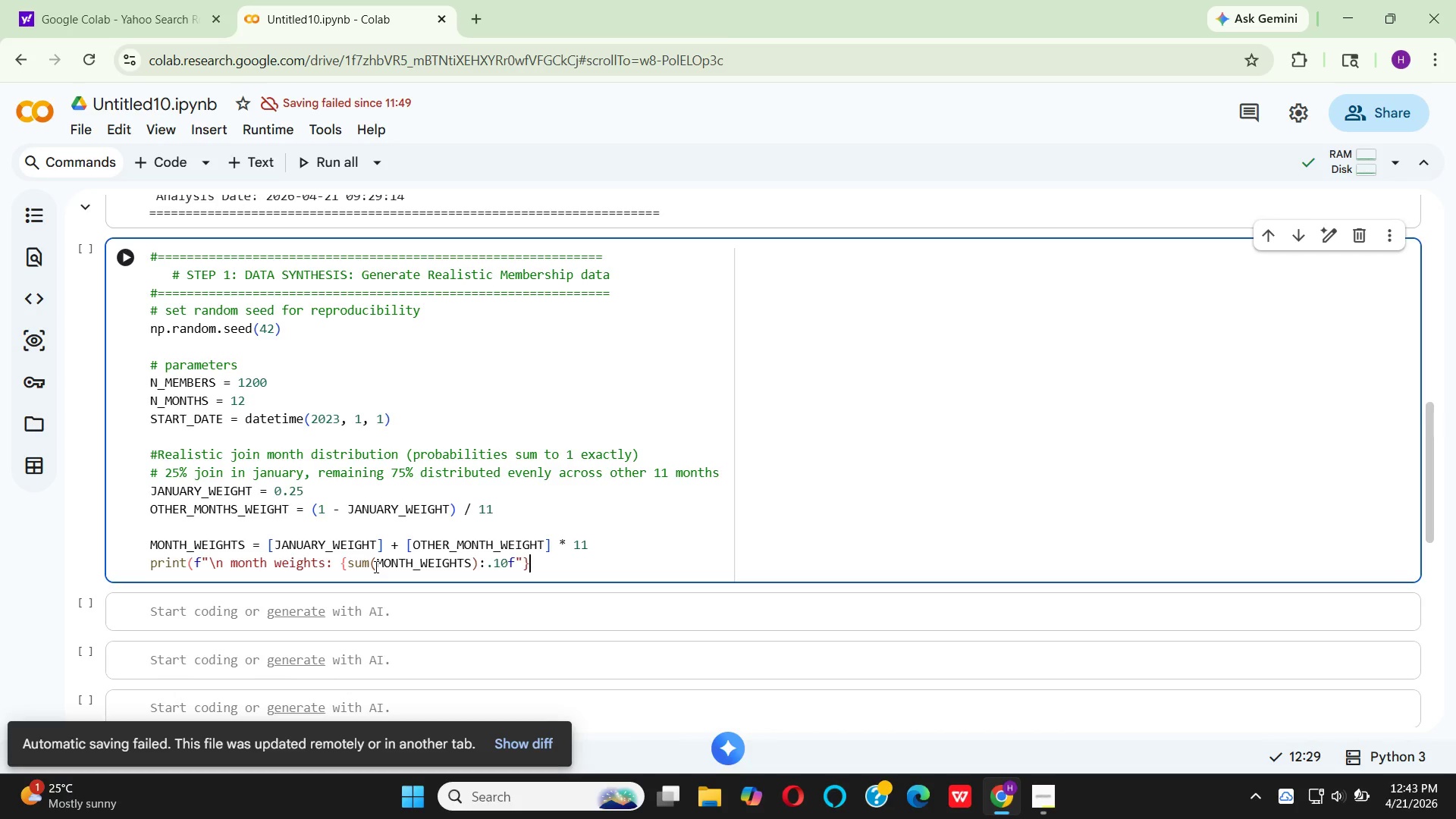 
wait(17.97)
 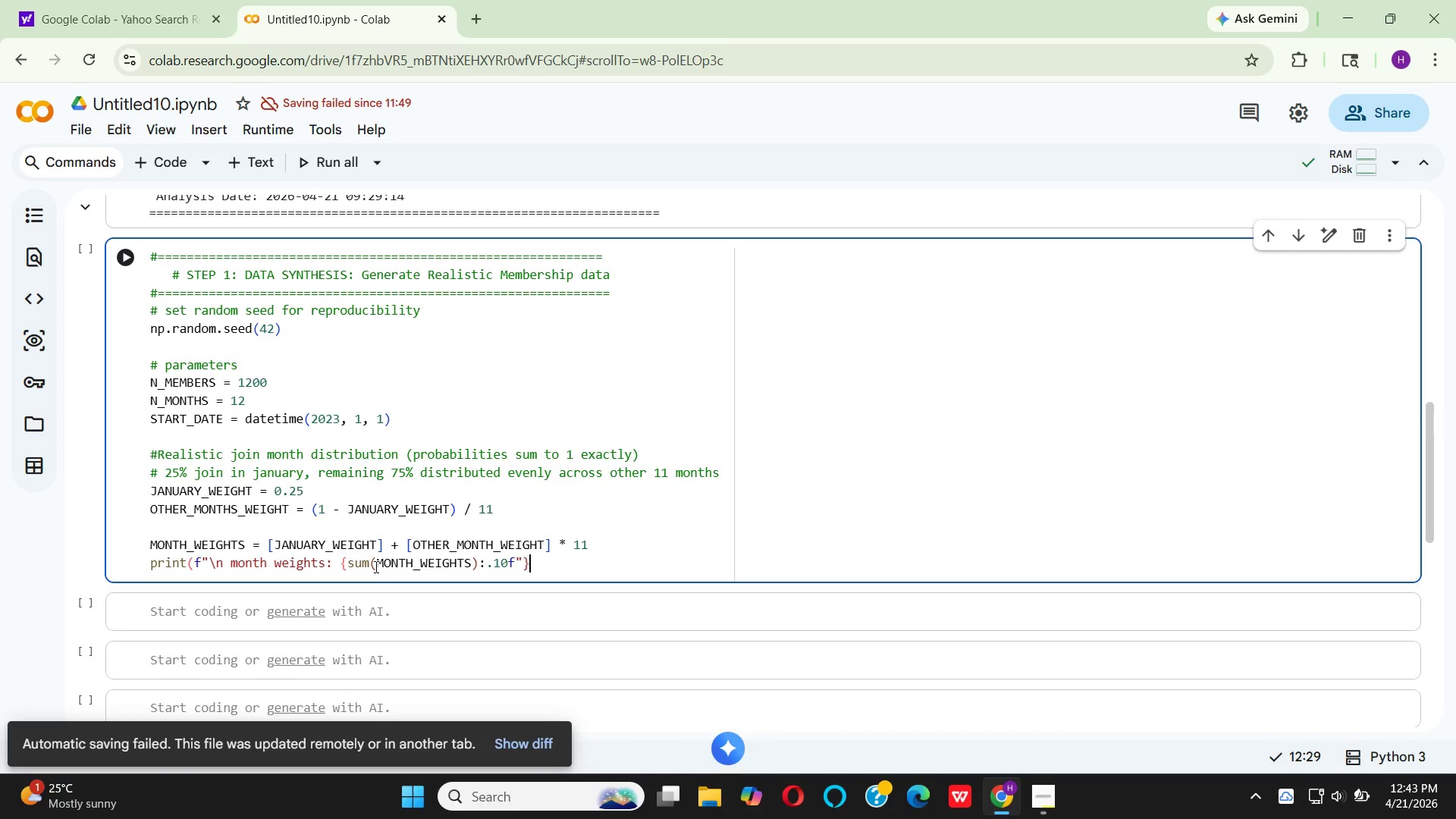 
key(ArrowLeft)
 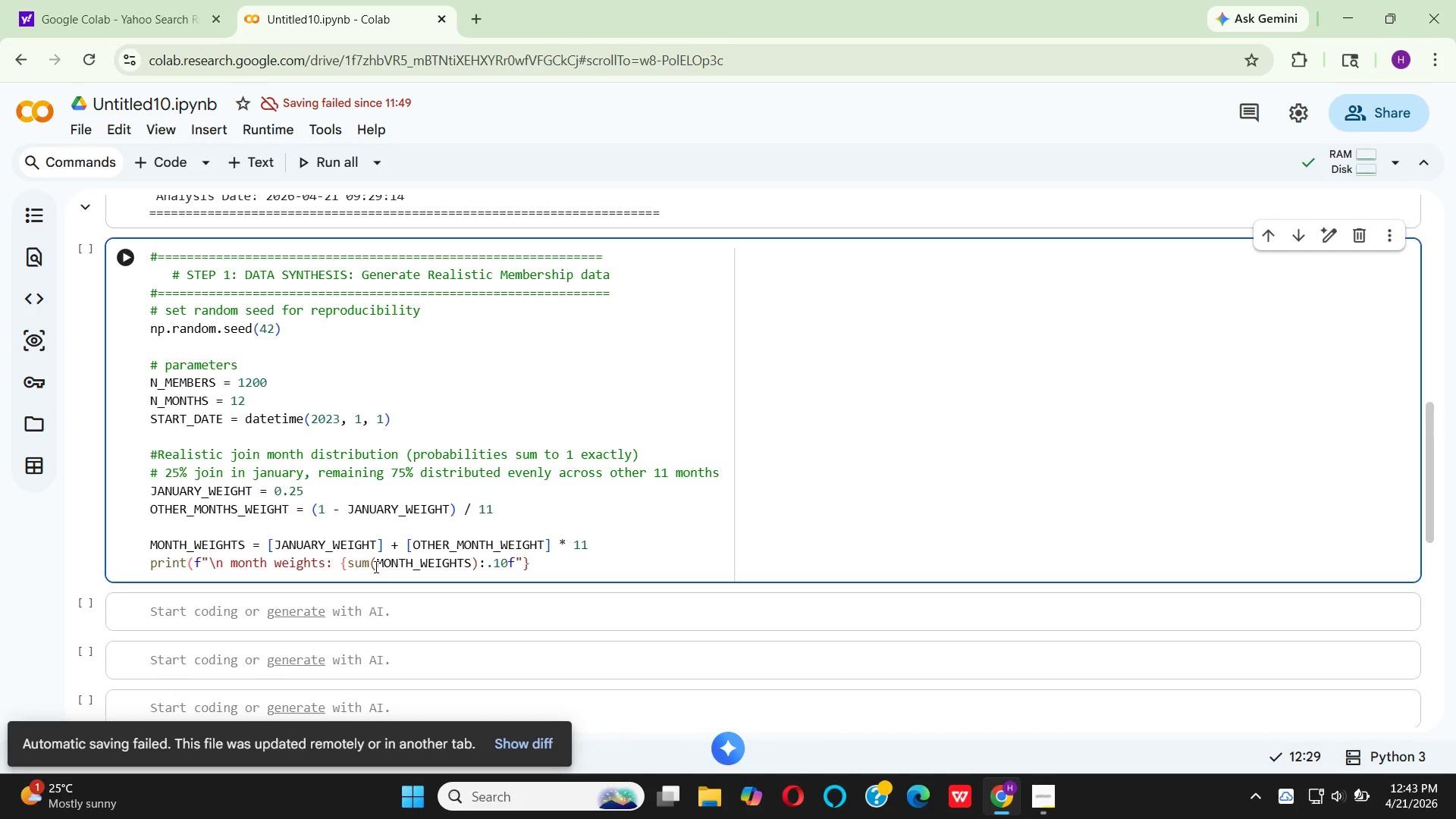 
key(Shift+BracketRight)
 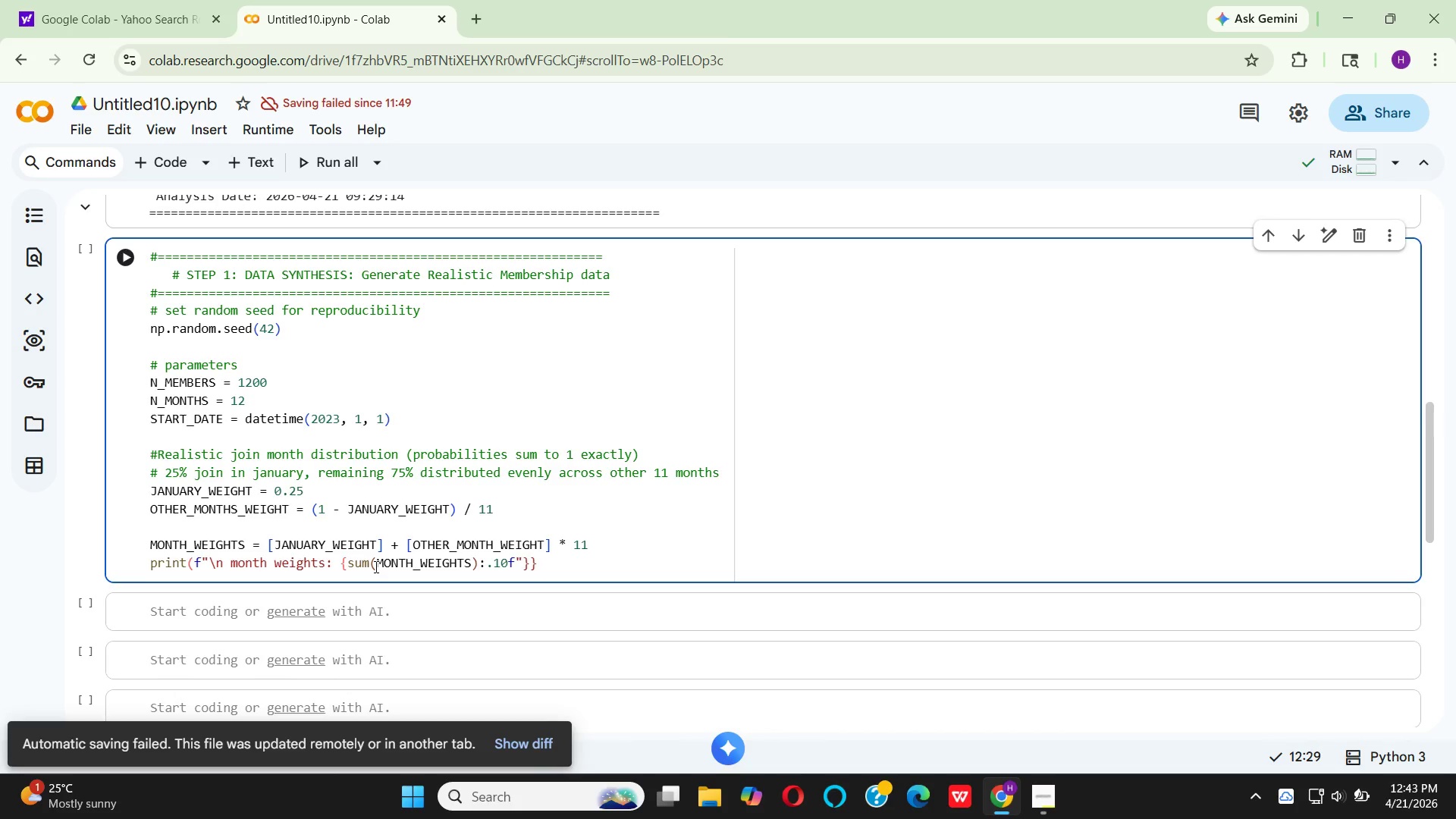 
key(Backspace)
 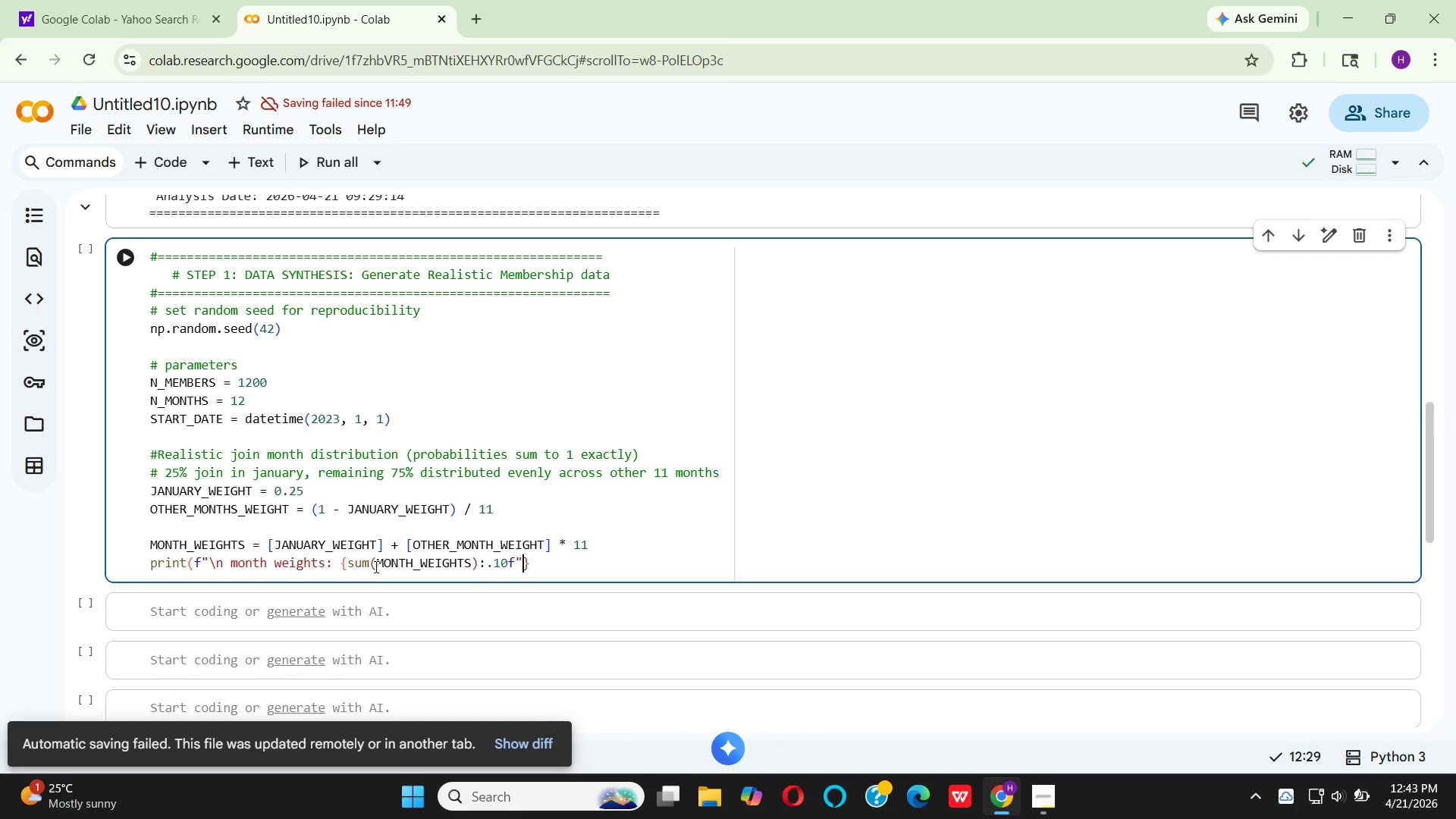 
key(ArrowLeft)
 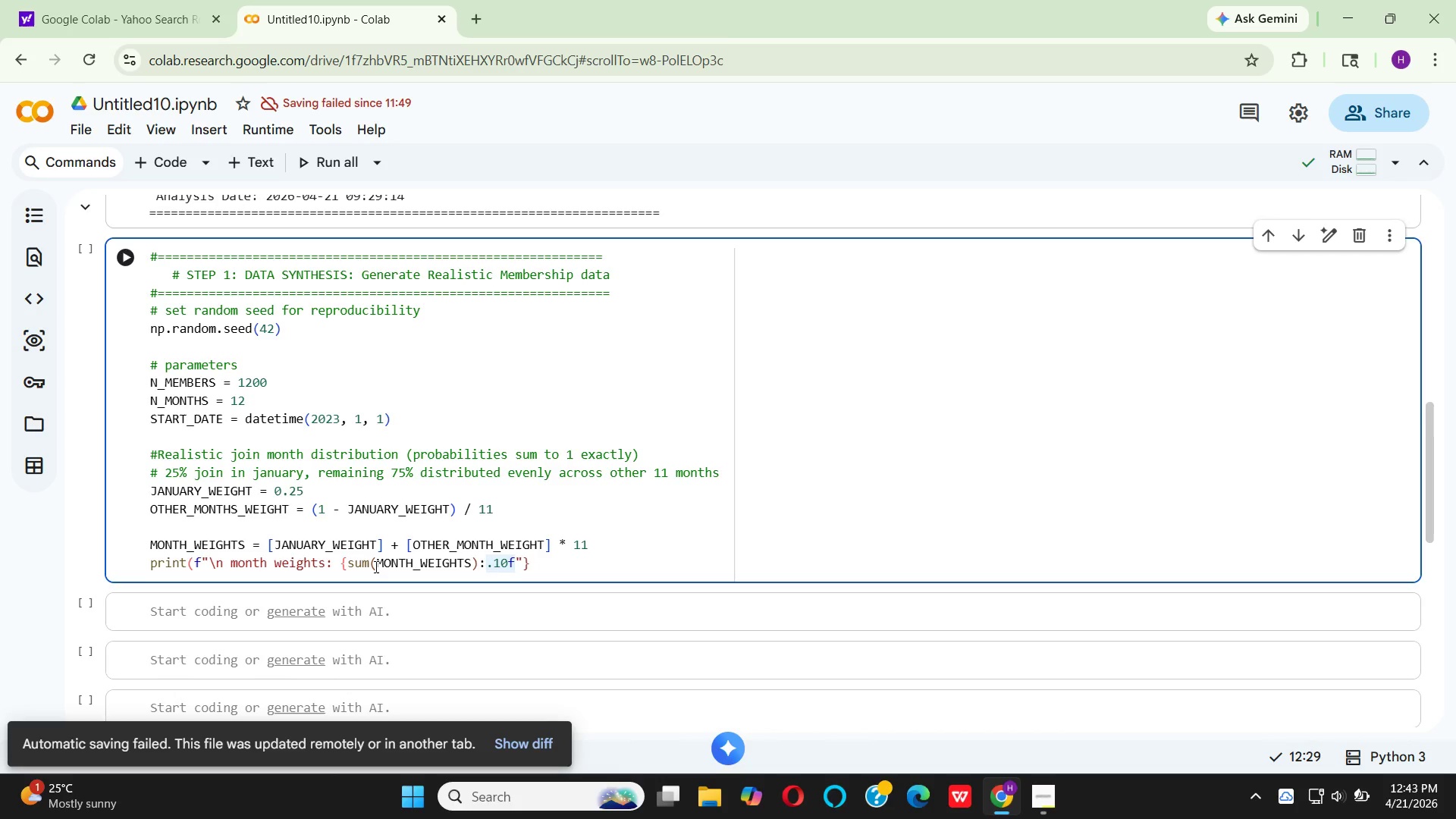 
key(Shift+BracketRight)
 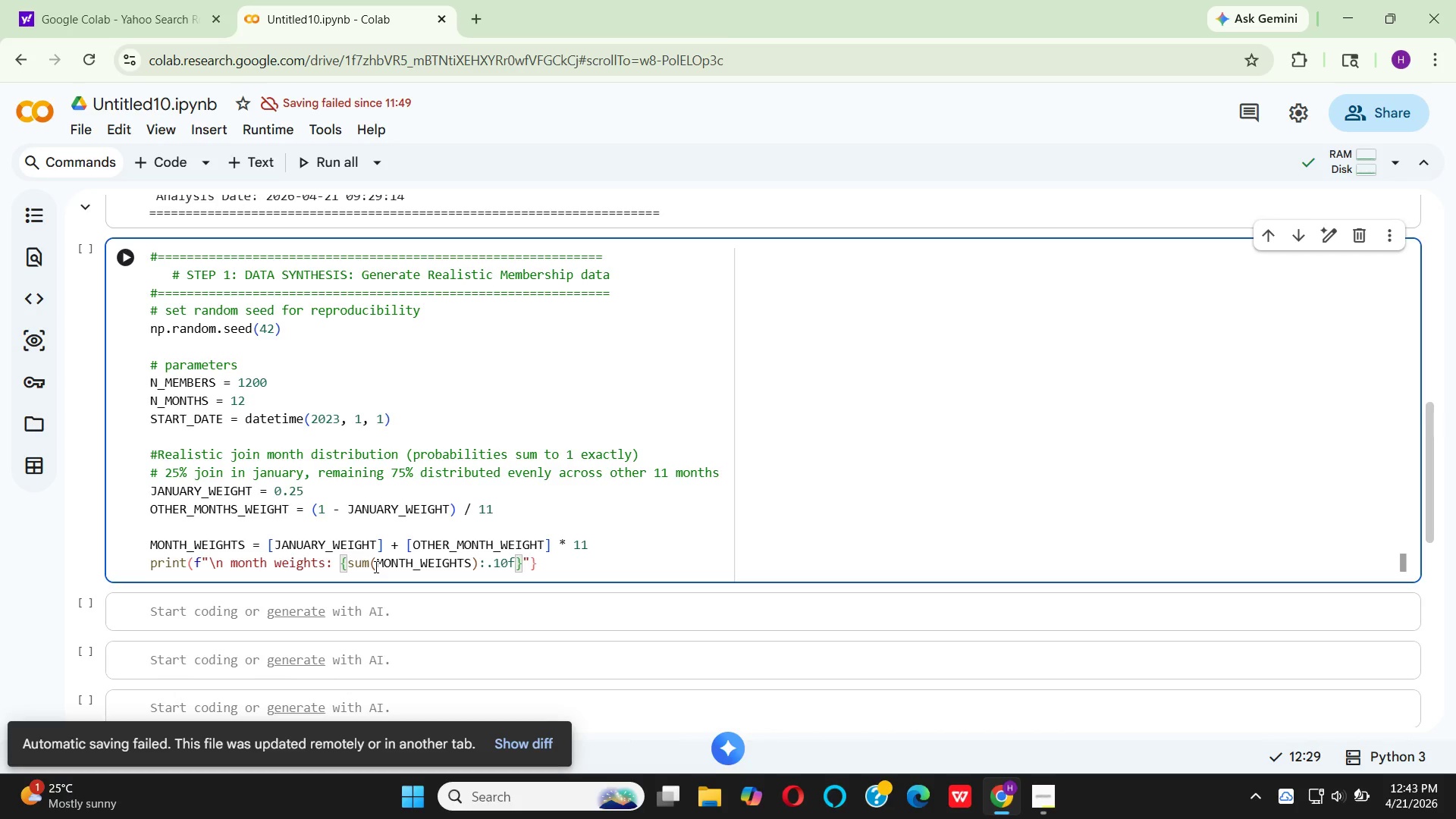 
key(ArrowRight)
 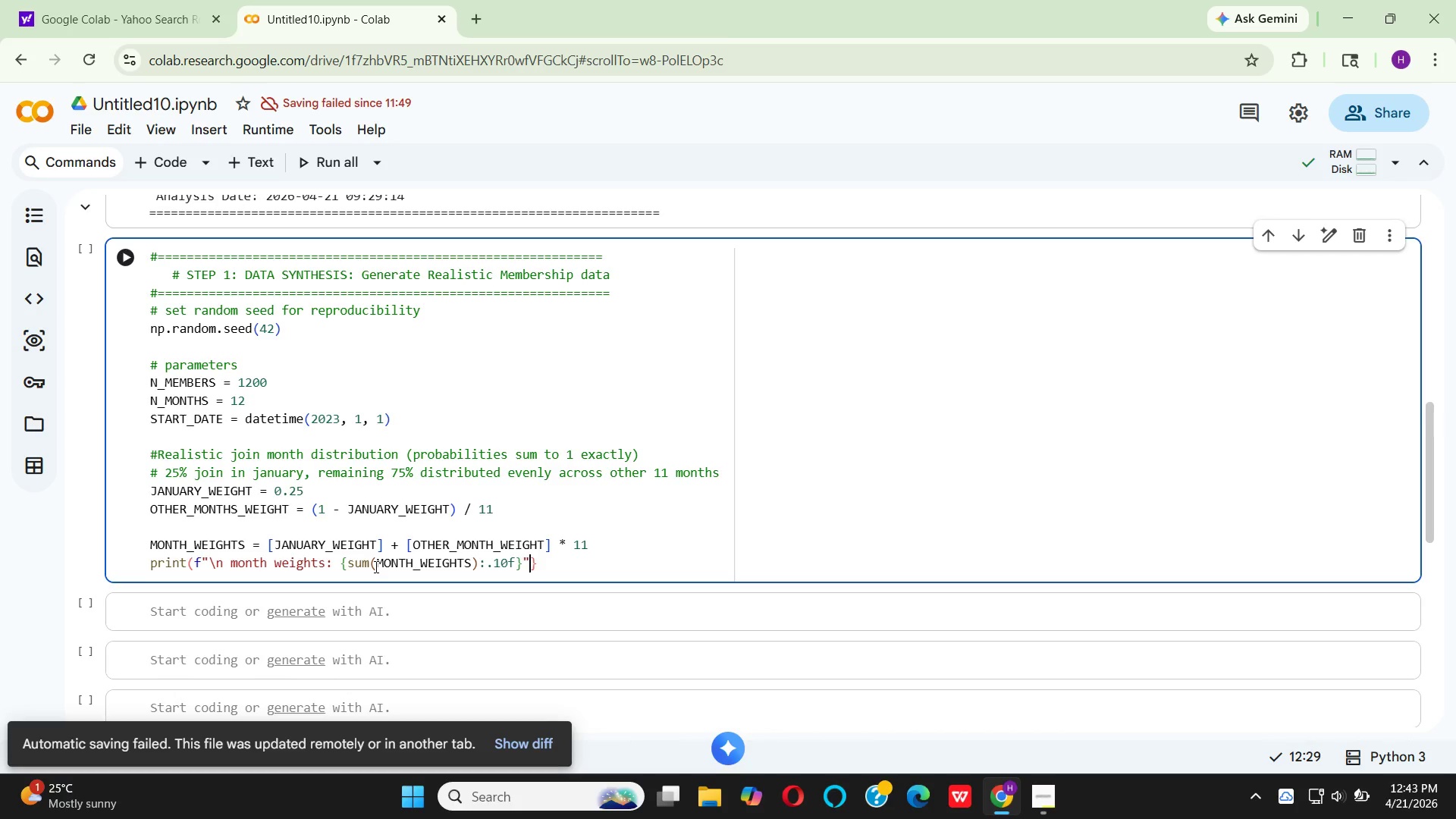 
key(ArrowRight)
 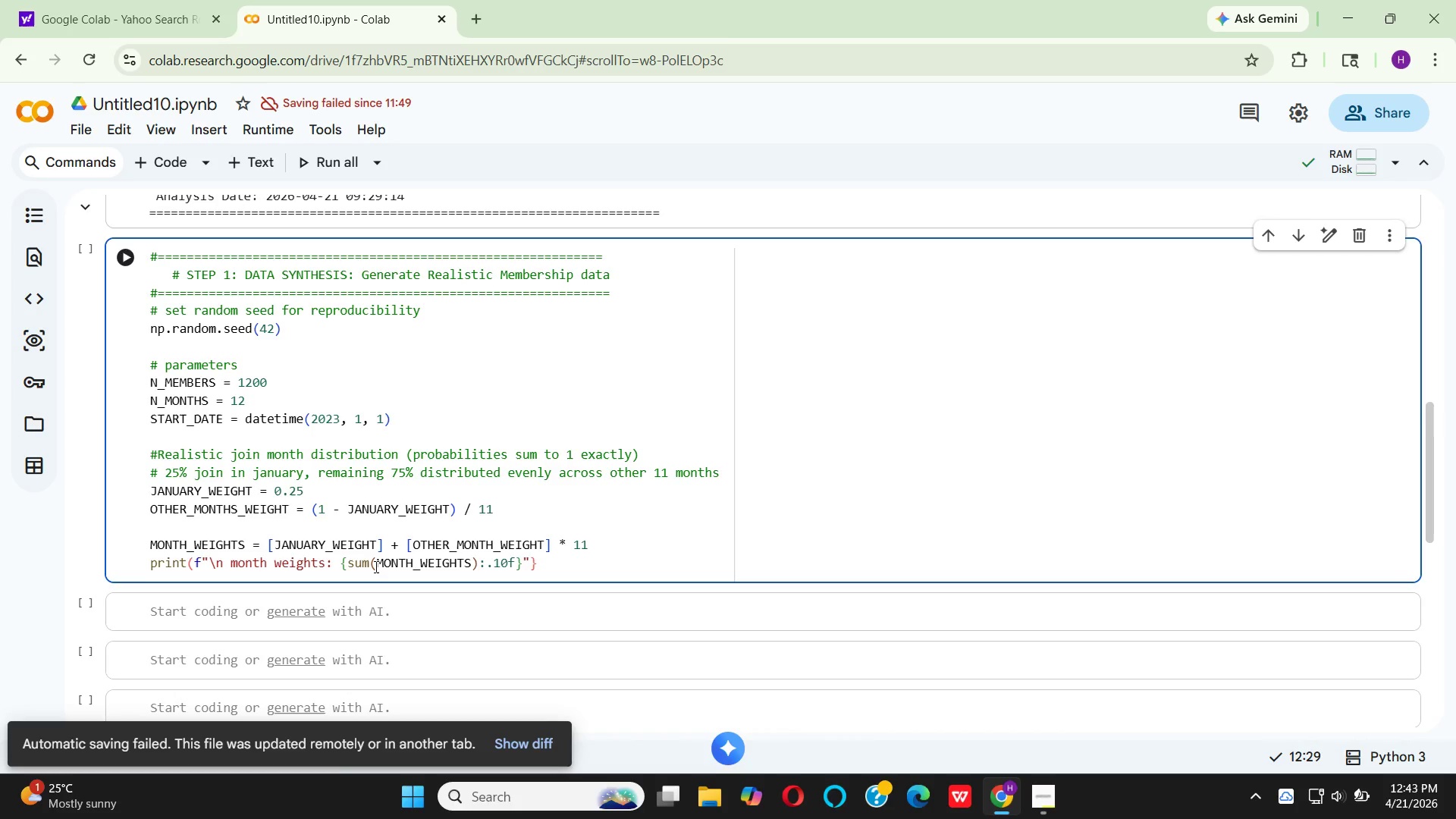 
key(Backspace)
 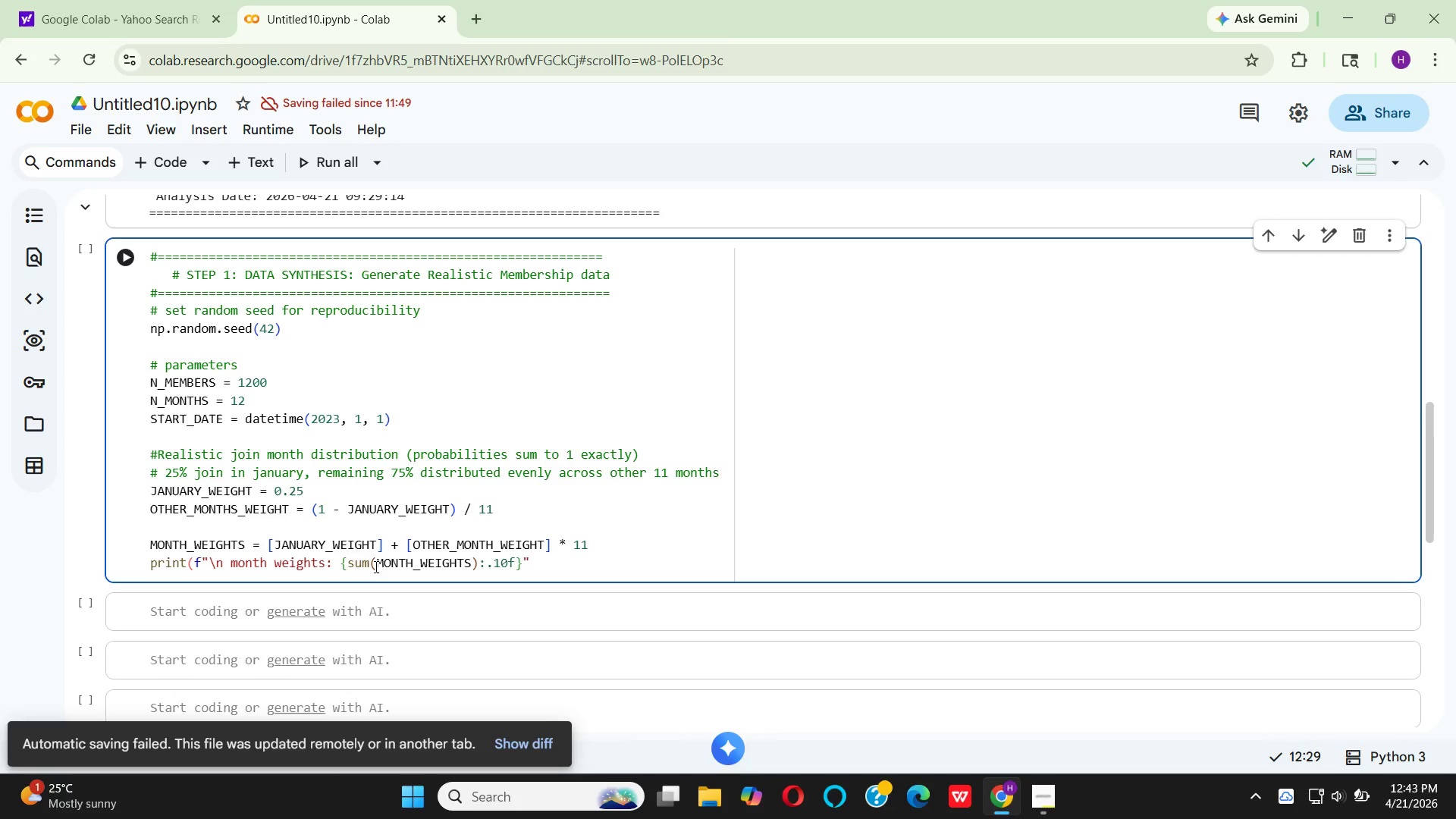 
key(ArrowLeft)
 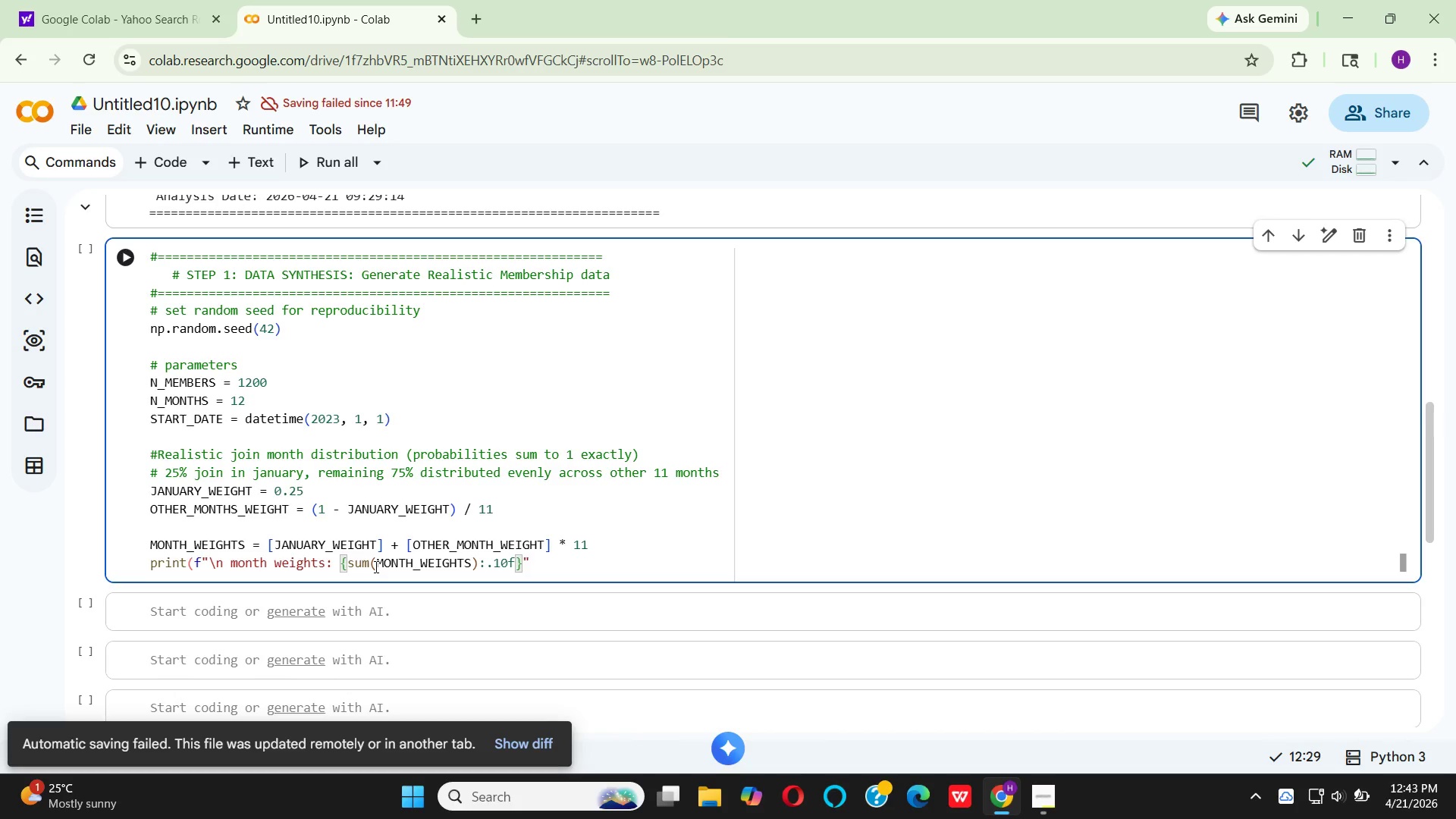 
hold_key(key=ShiftRight, duration=1.5)
 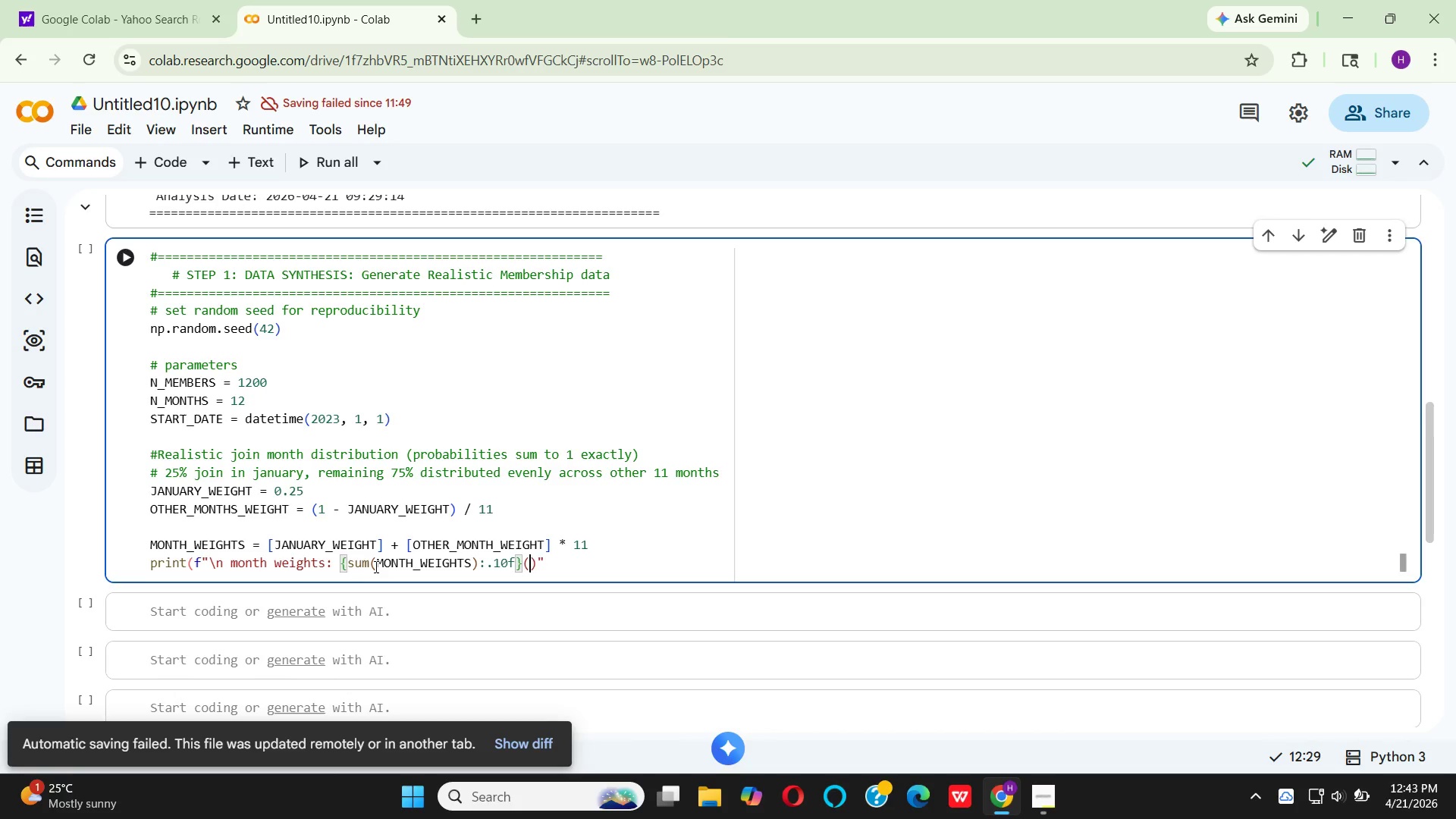 
type((should be 10)
key(Backspace)
type(.0)
 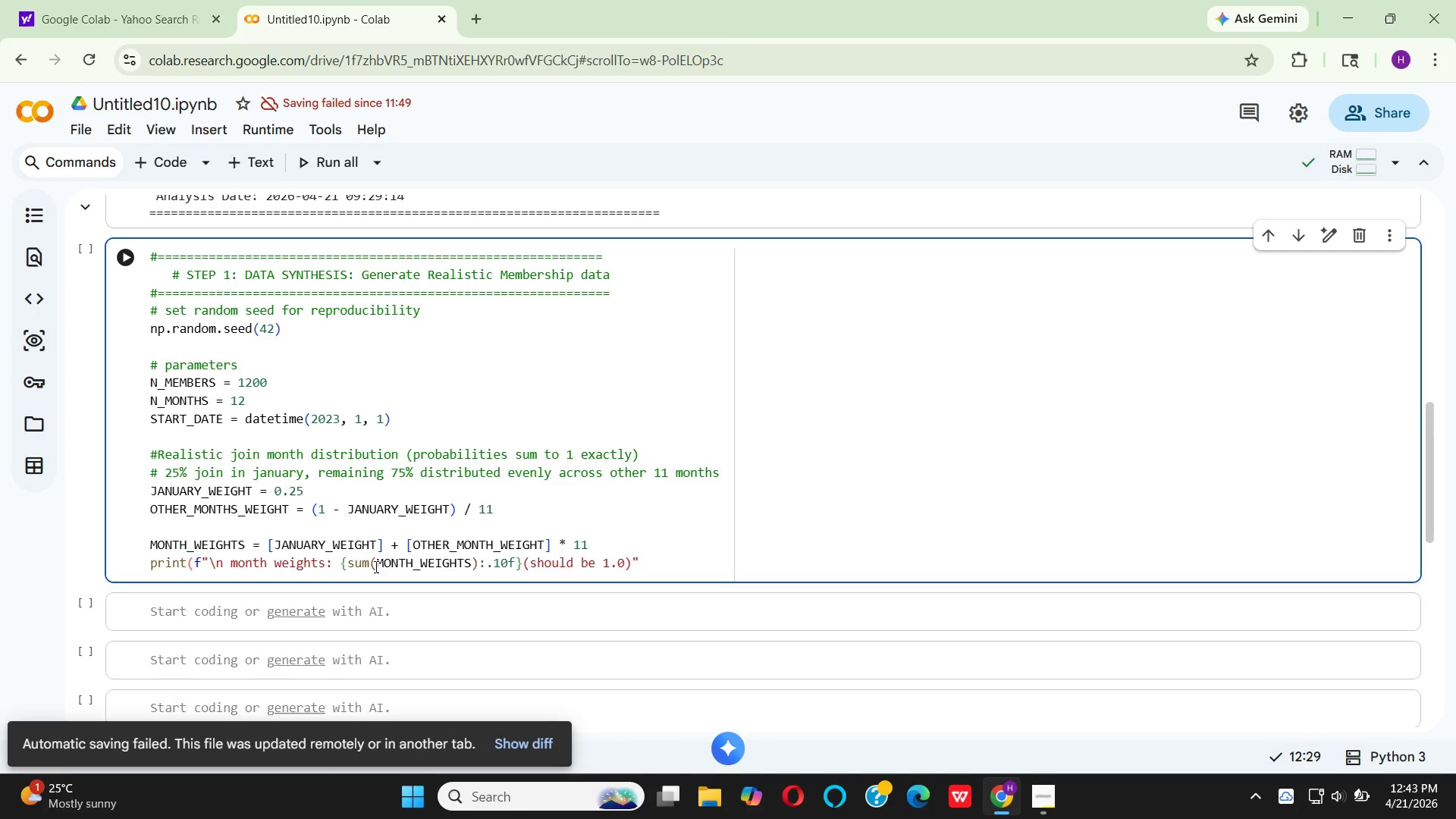 
key(ArrowRight)
 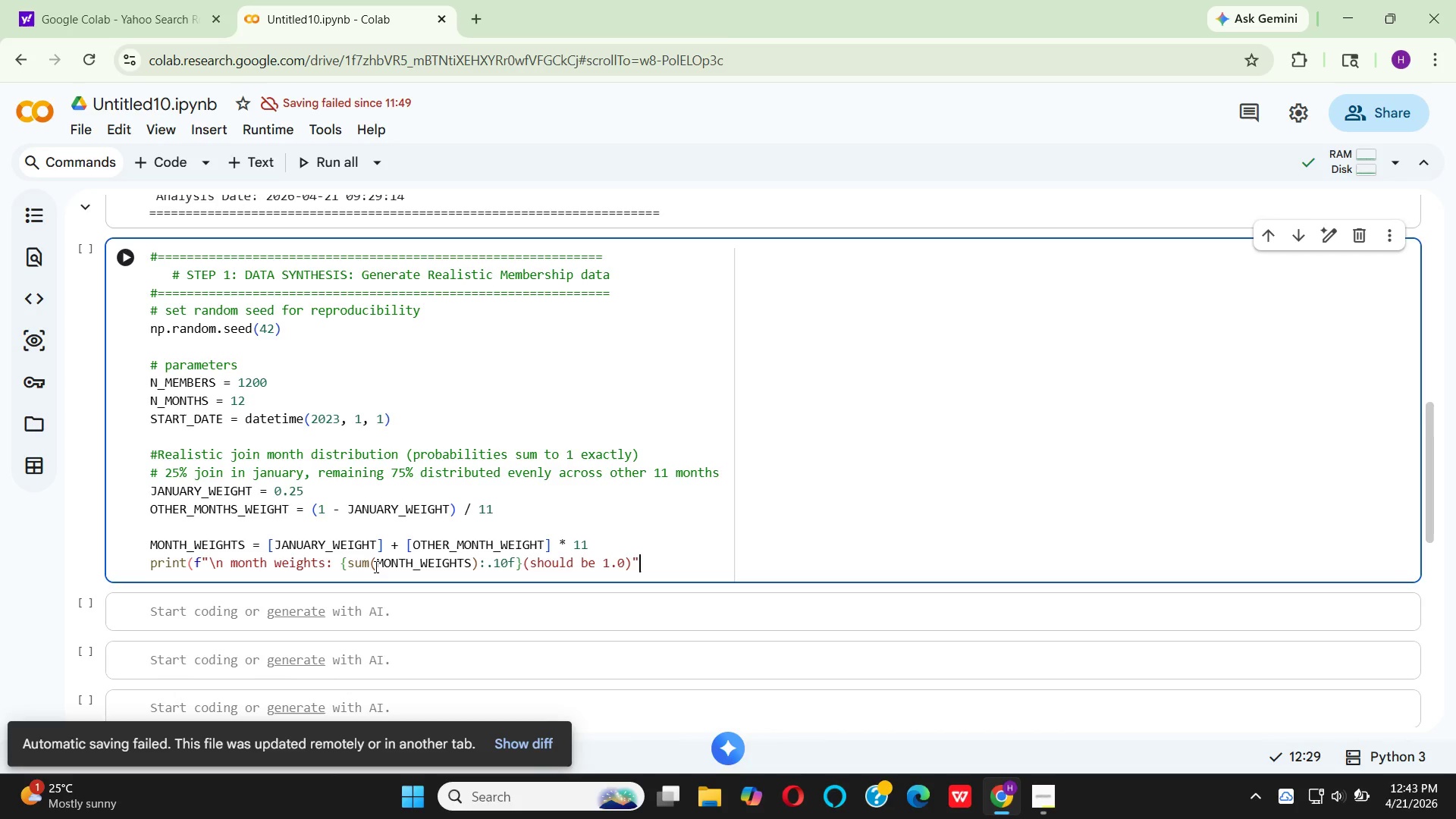 
key(ArrowRight)
 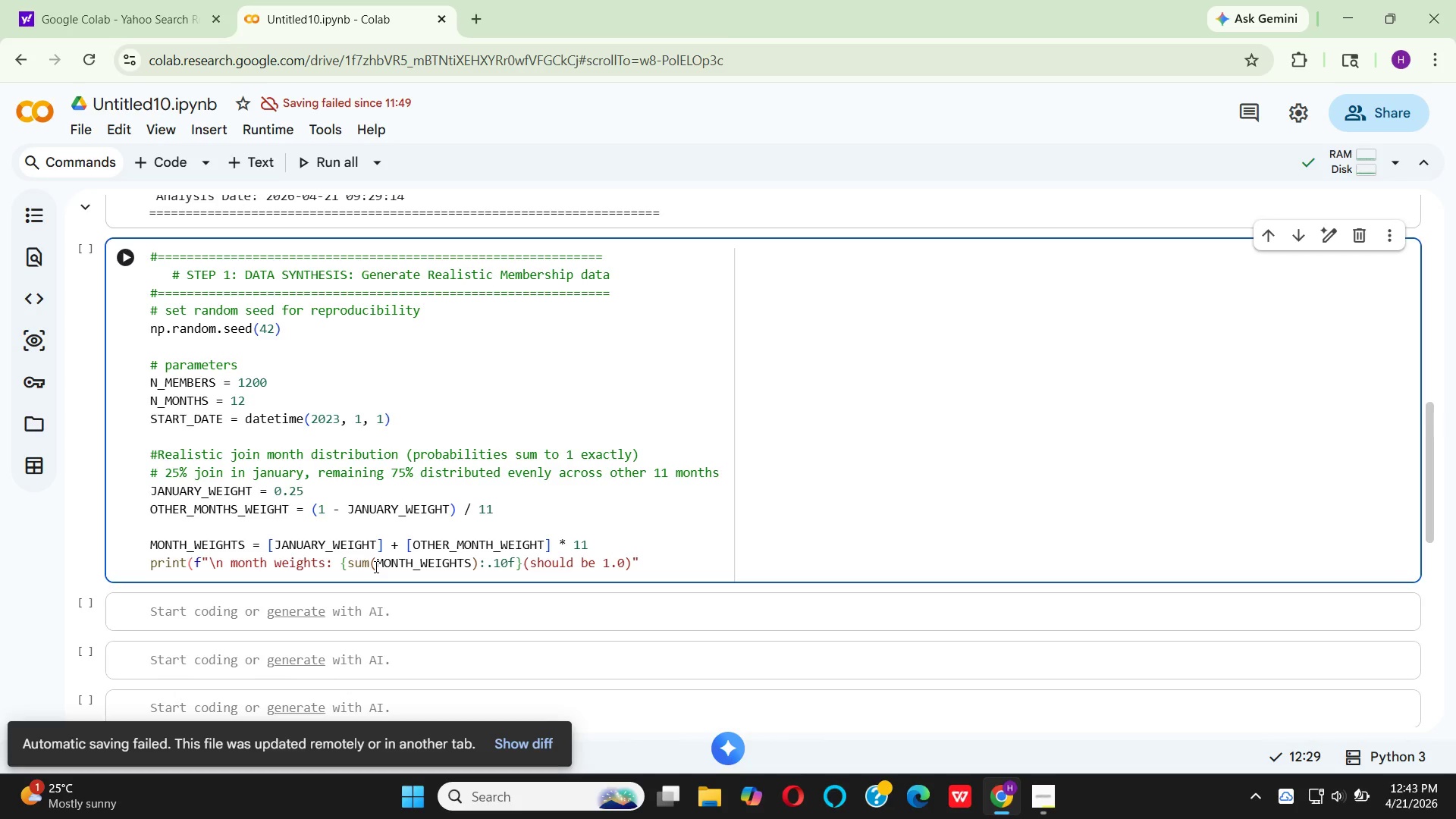 
key(Shift+0)
 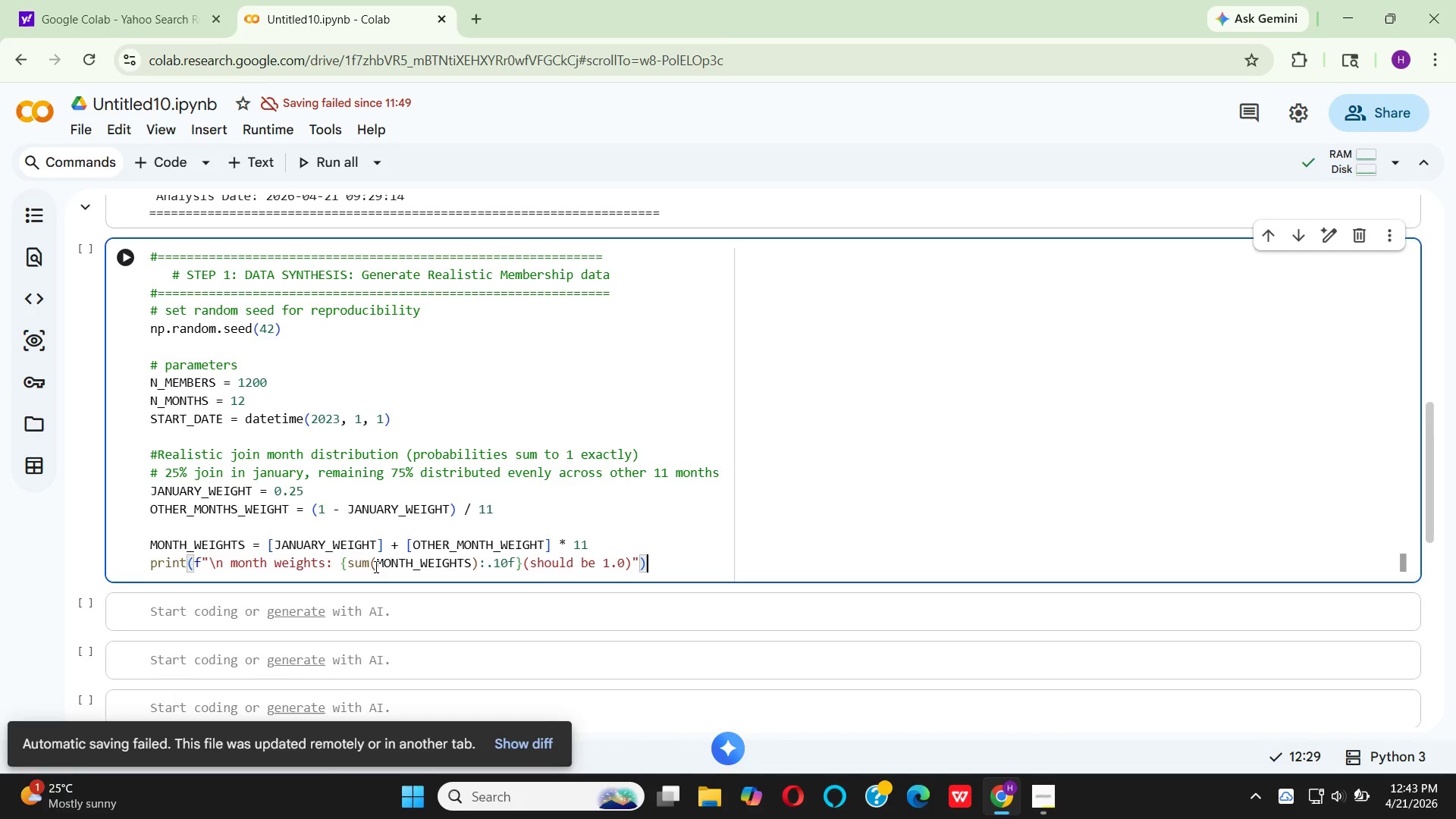 
key(Enter)
 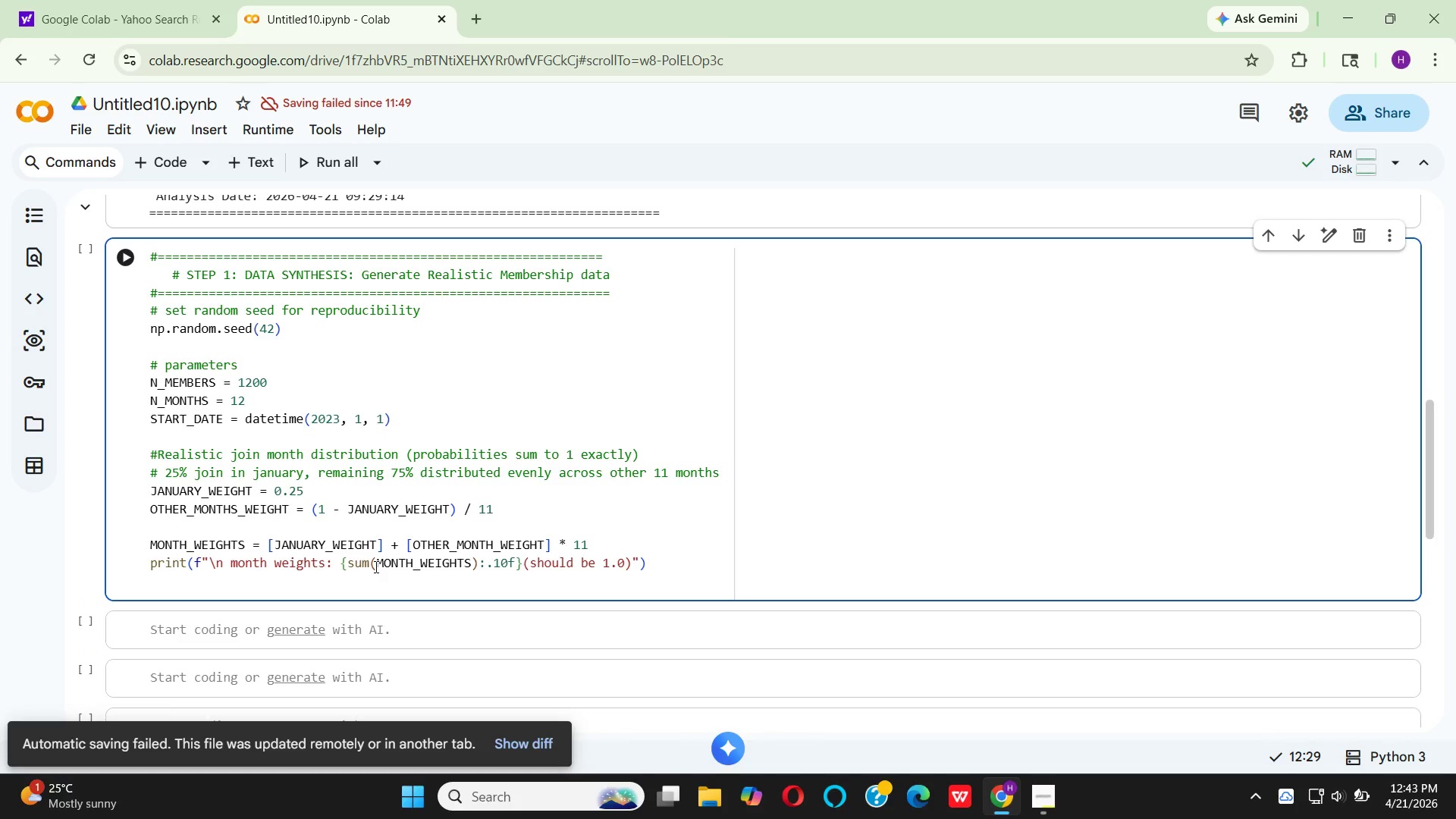 
key(Enter)
 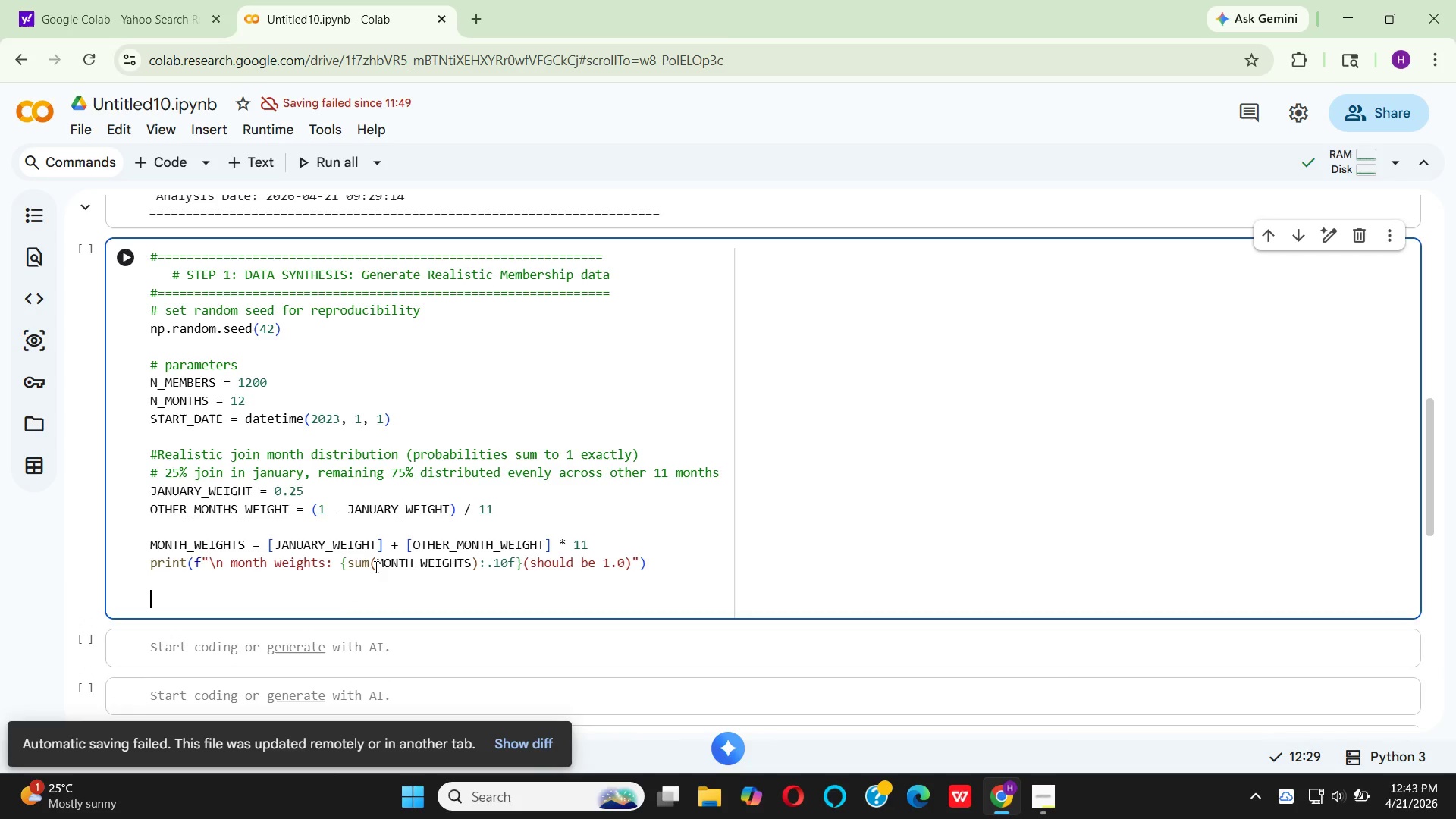 
type(# ge)
 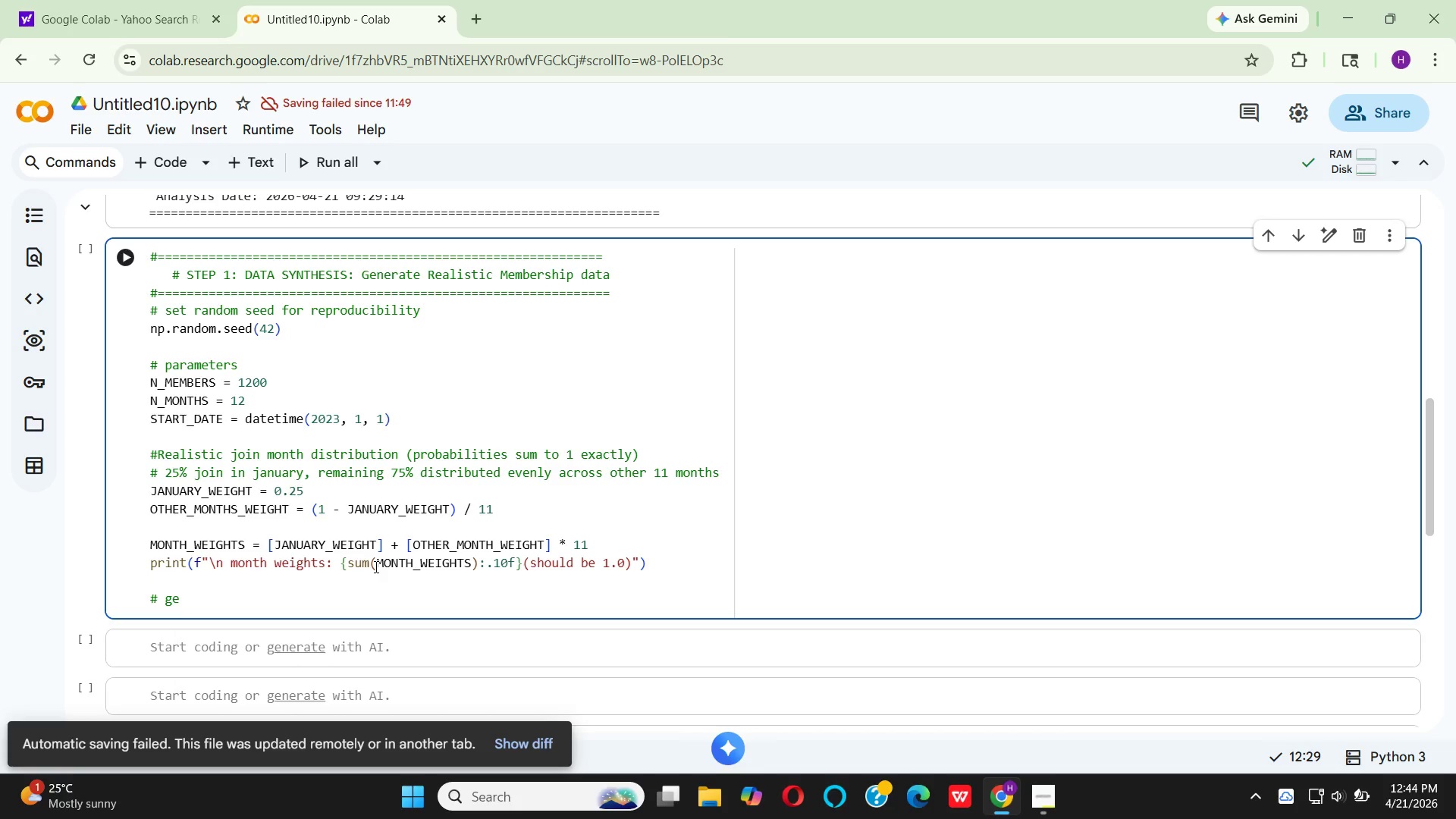 
wait(11.88)
 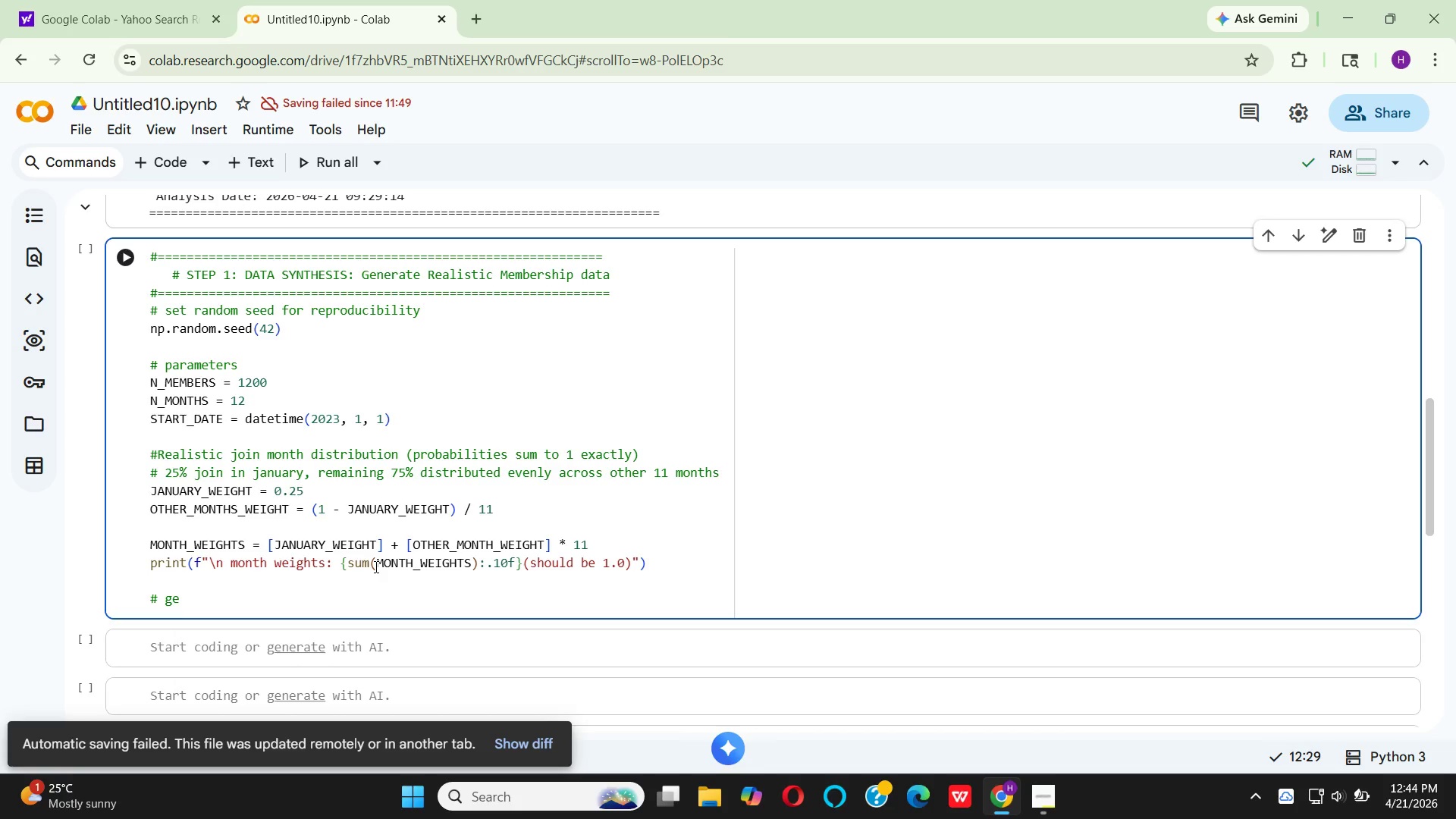 
type(ne)
 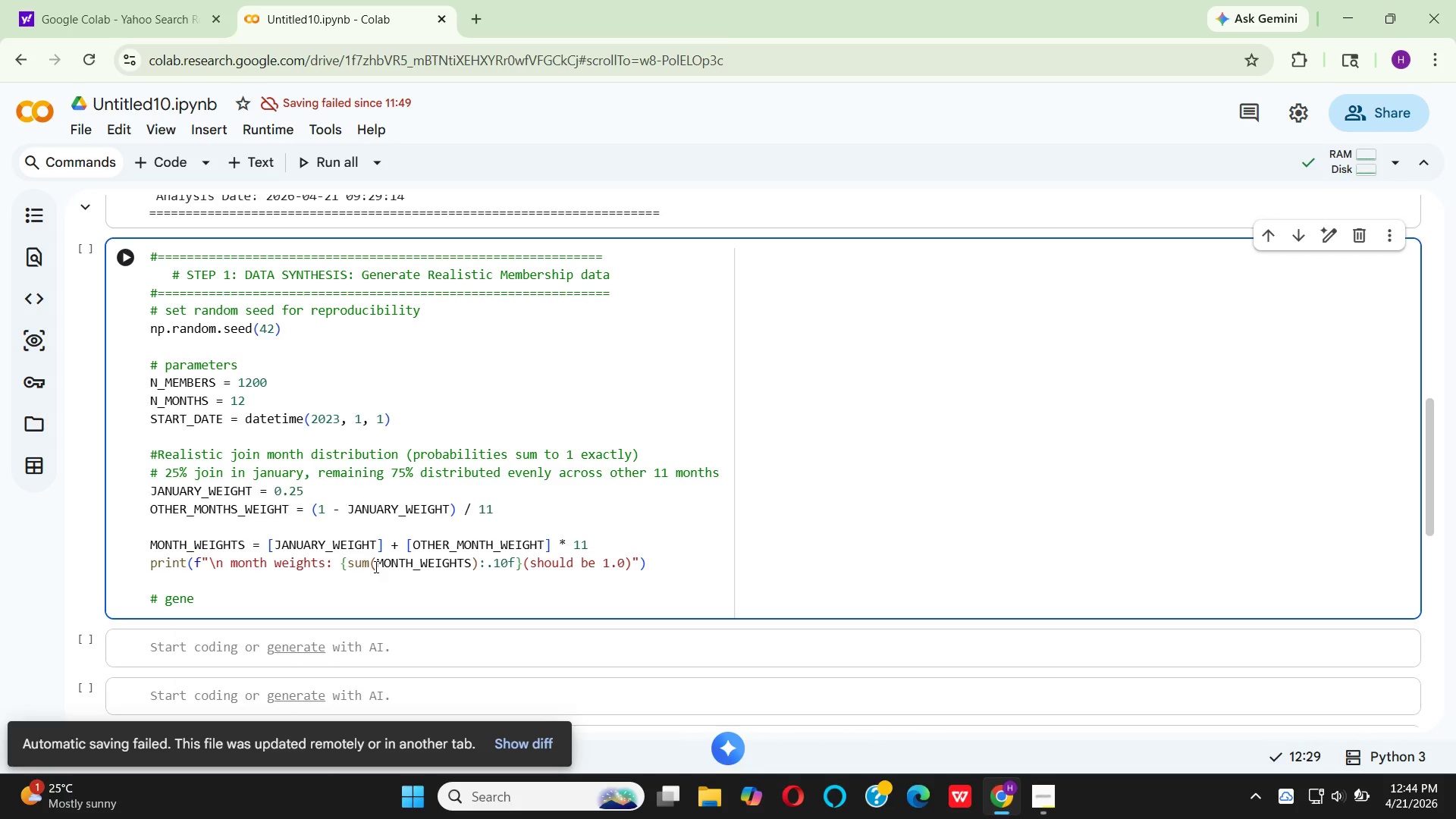 
type(rate)
 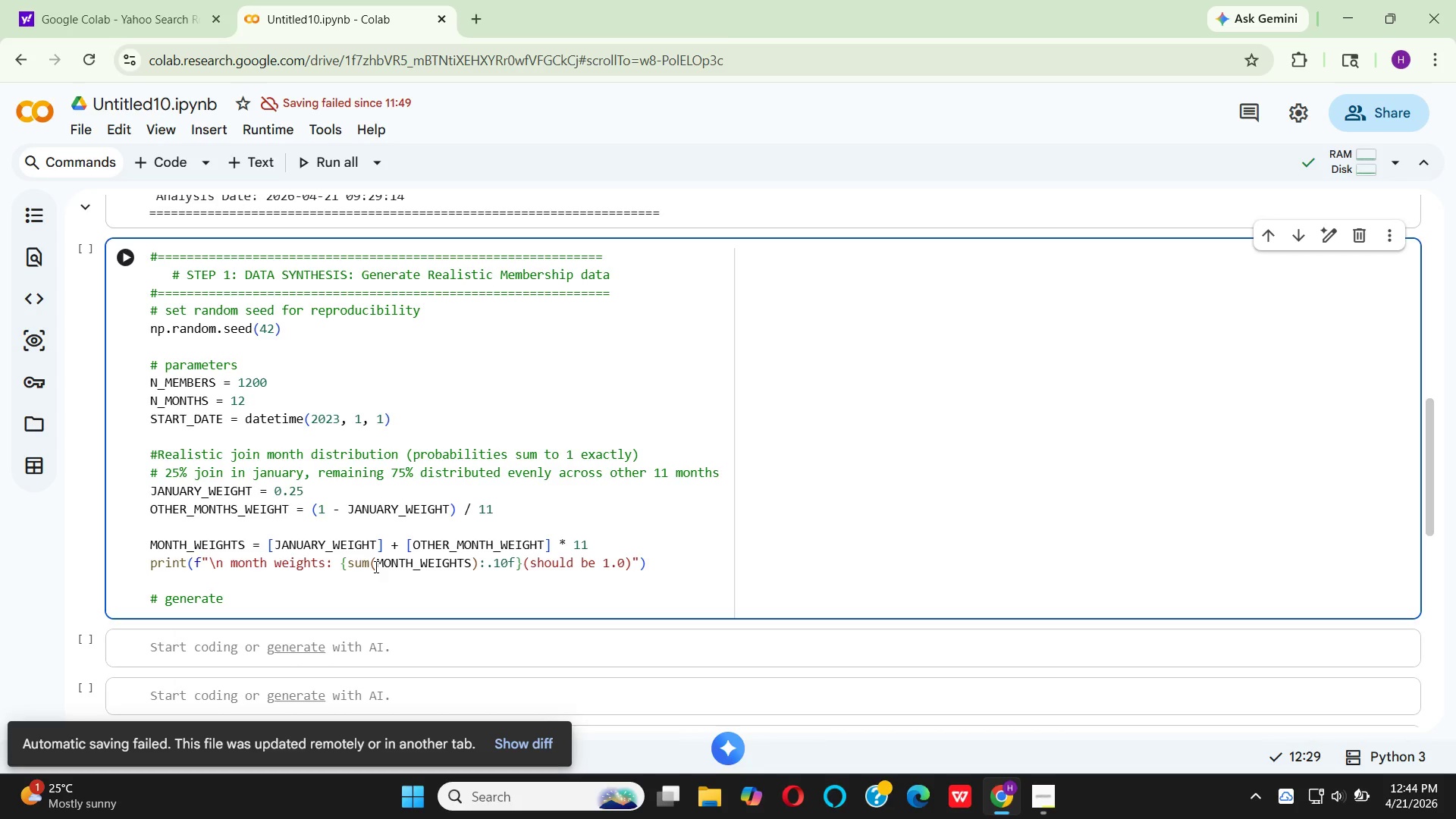 
type( join )
 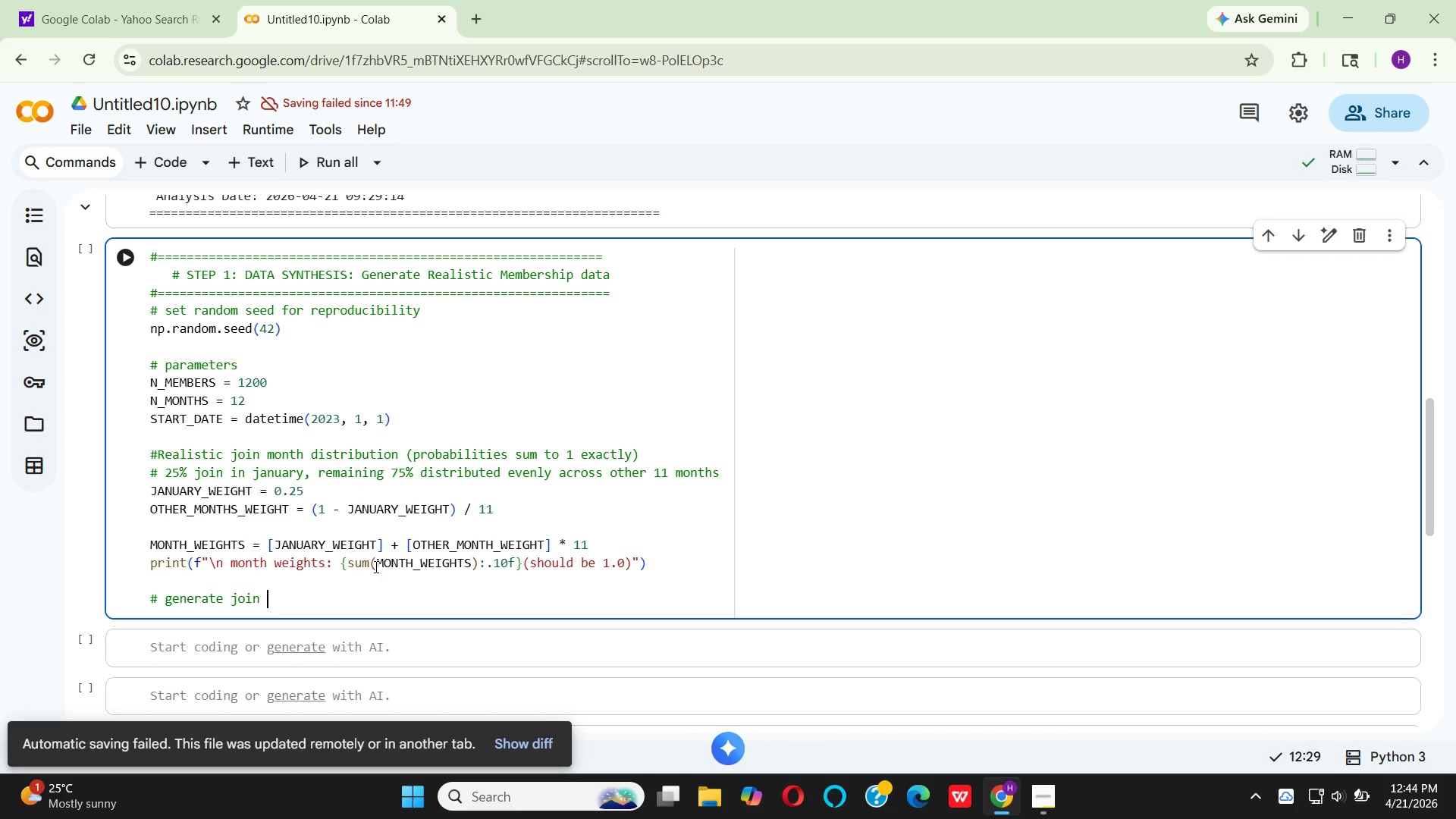 
wait(10.34)
 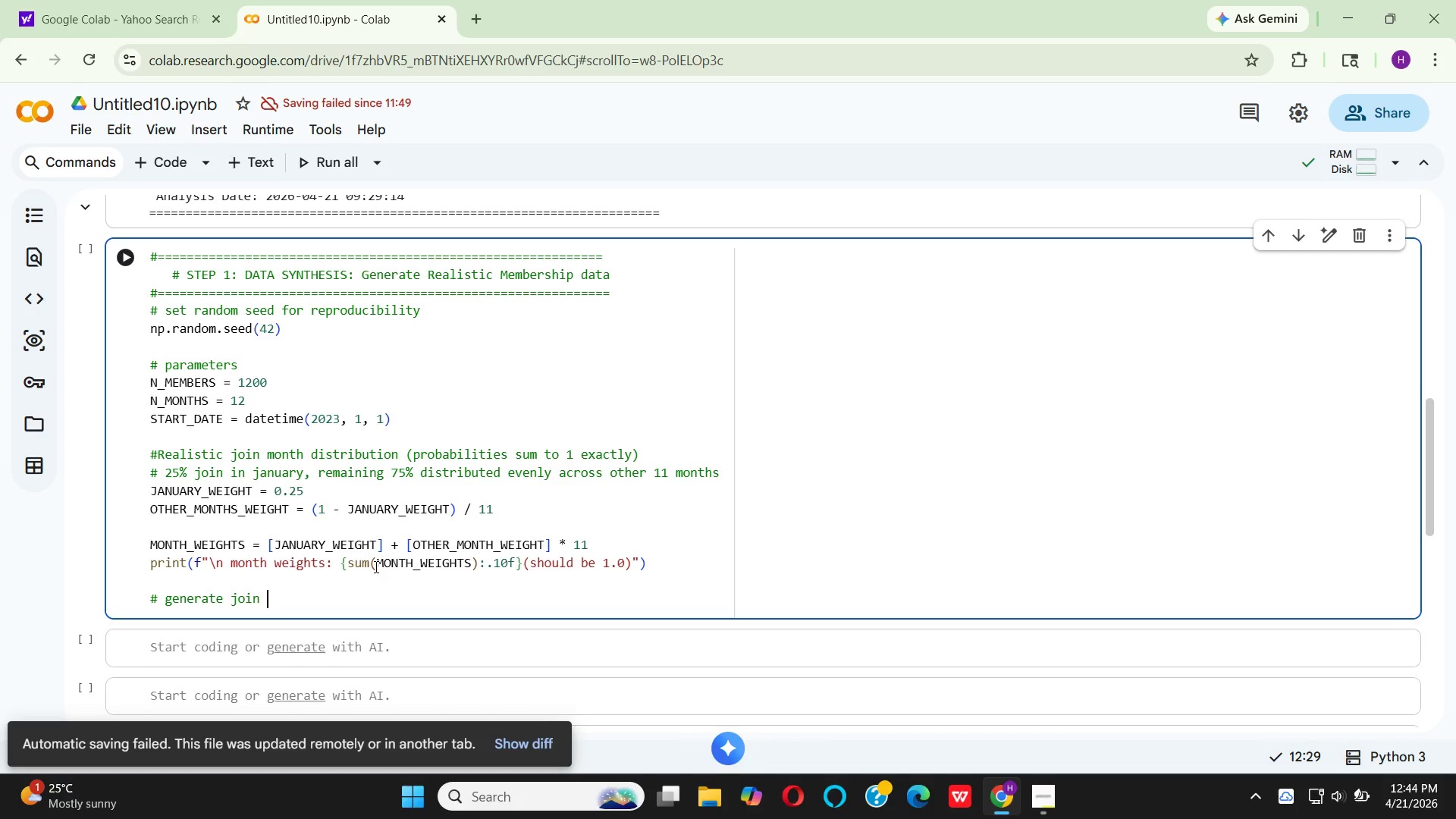 
type(months)
 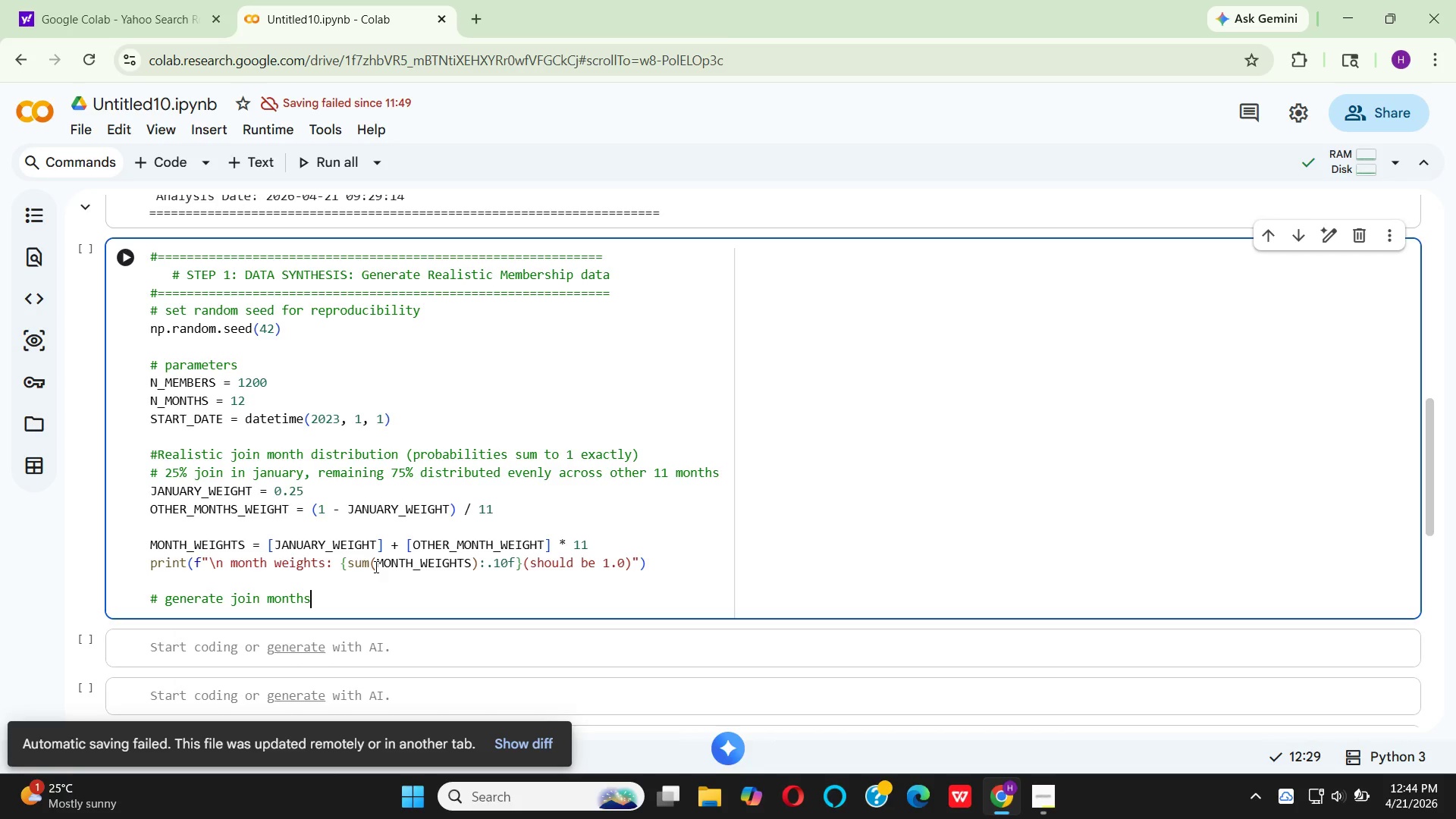 
key(Enter)
 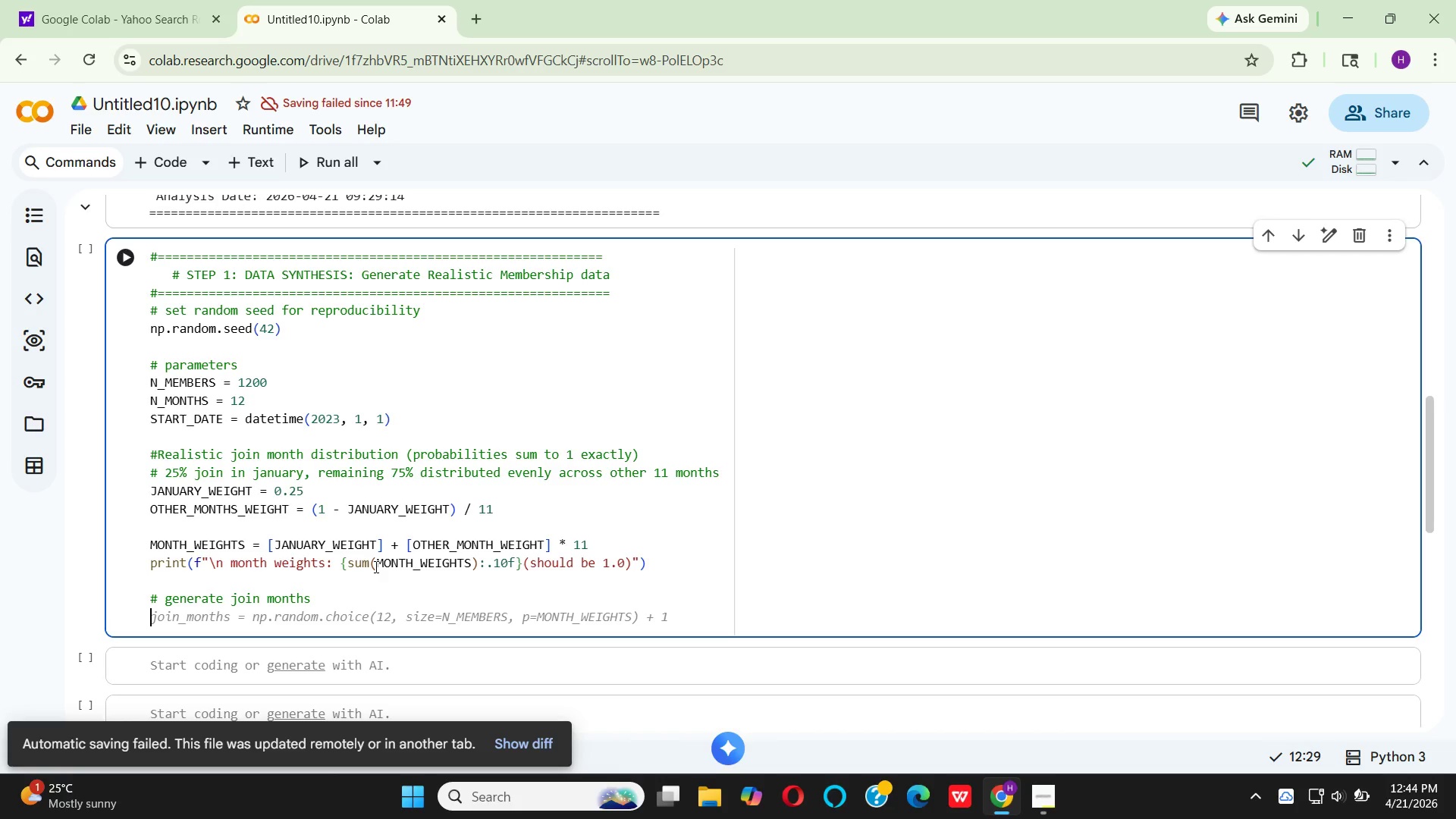 
type(JOIN_)
 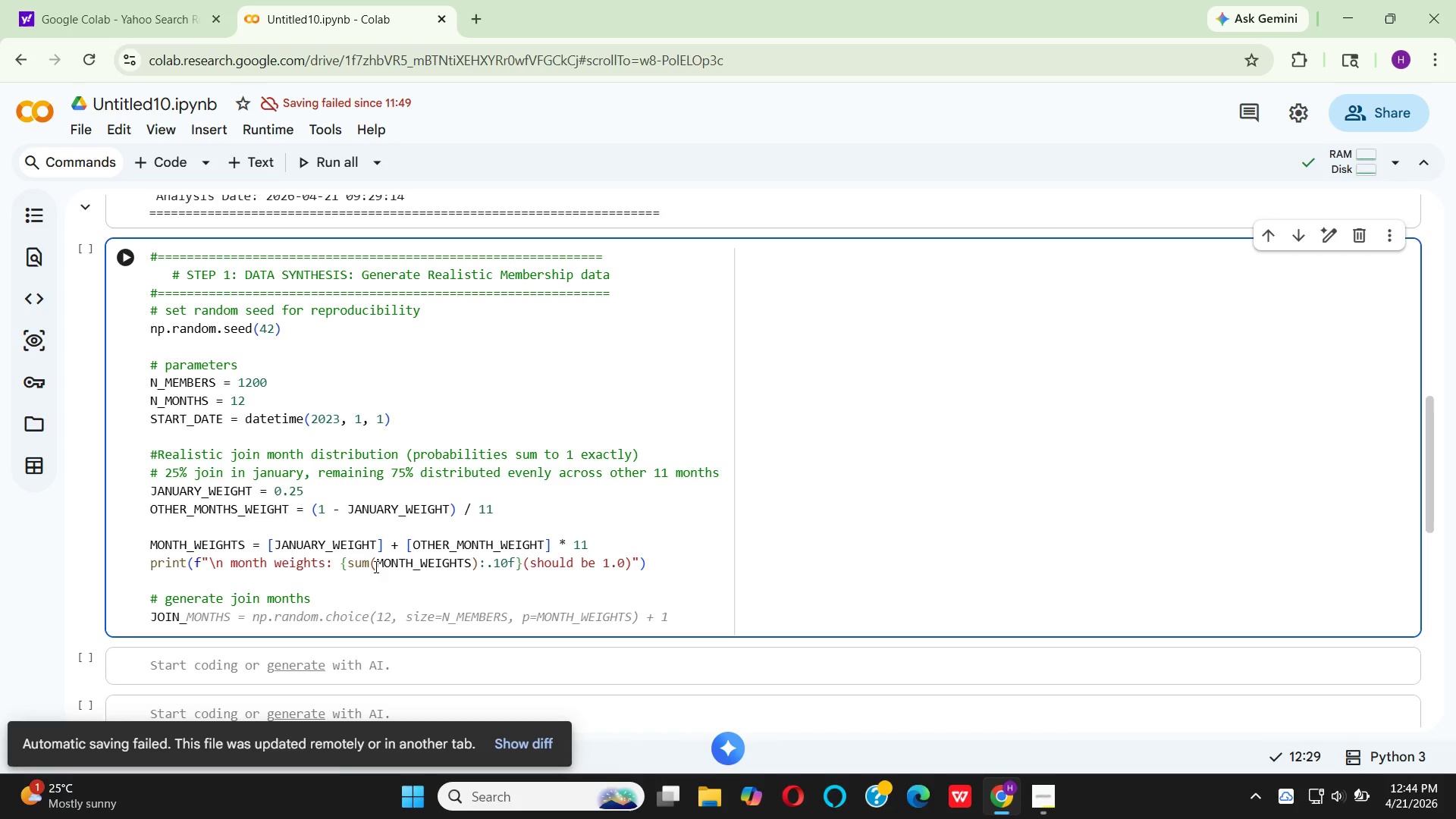 
wait(5.28)
 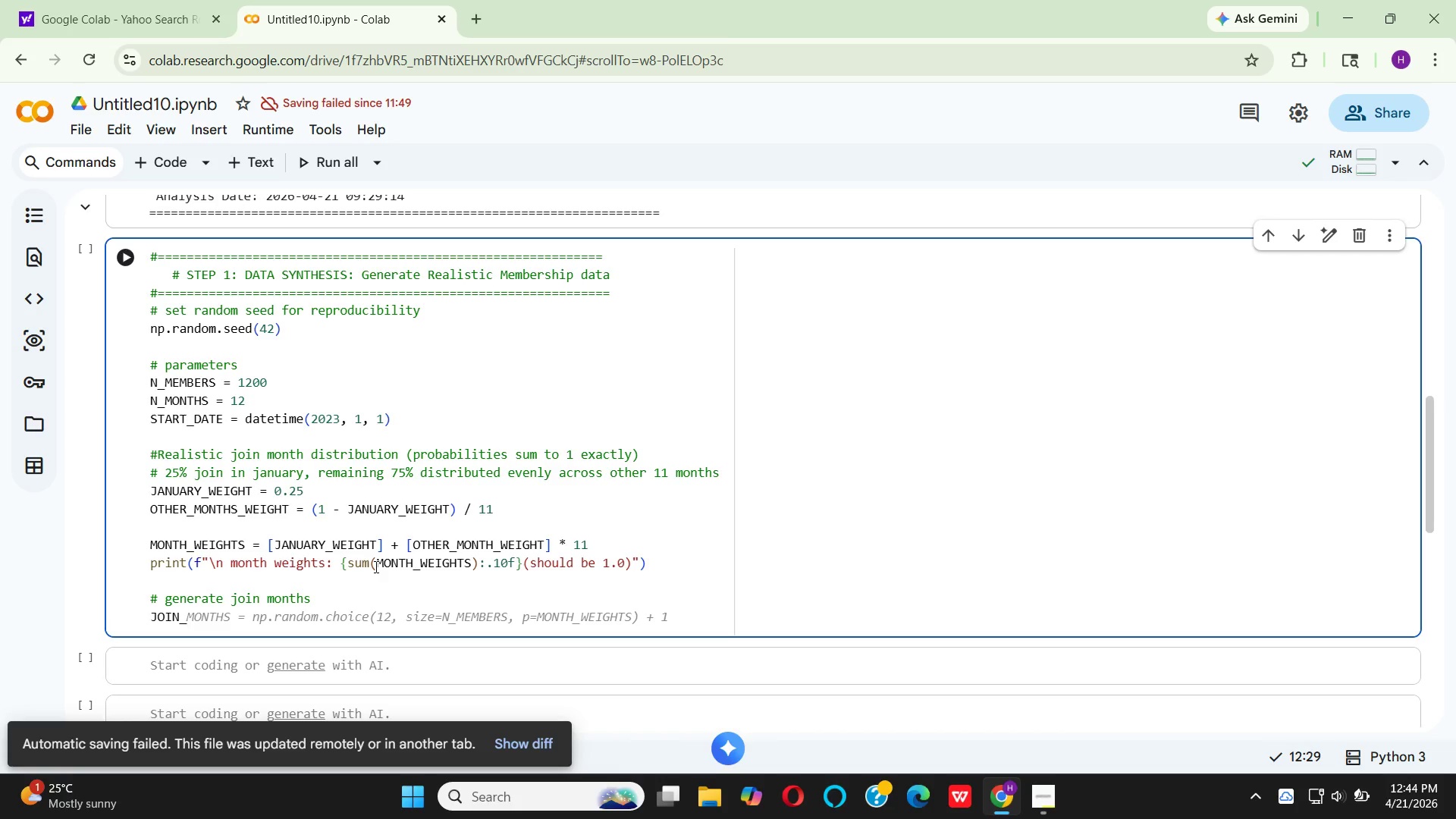 
left_click([269, 593])
 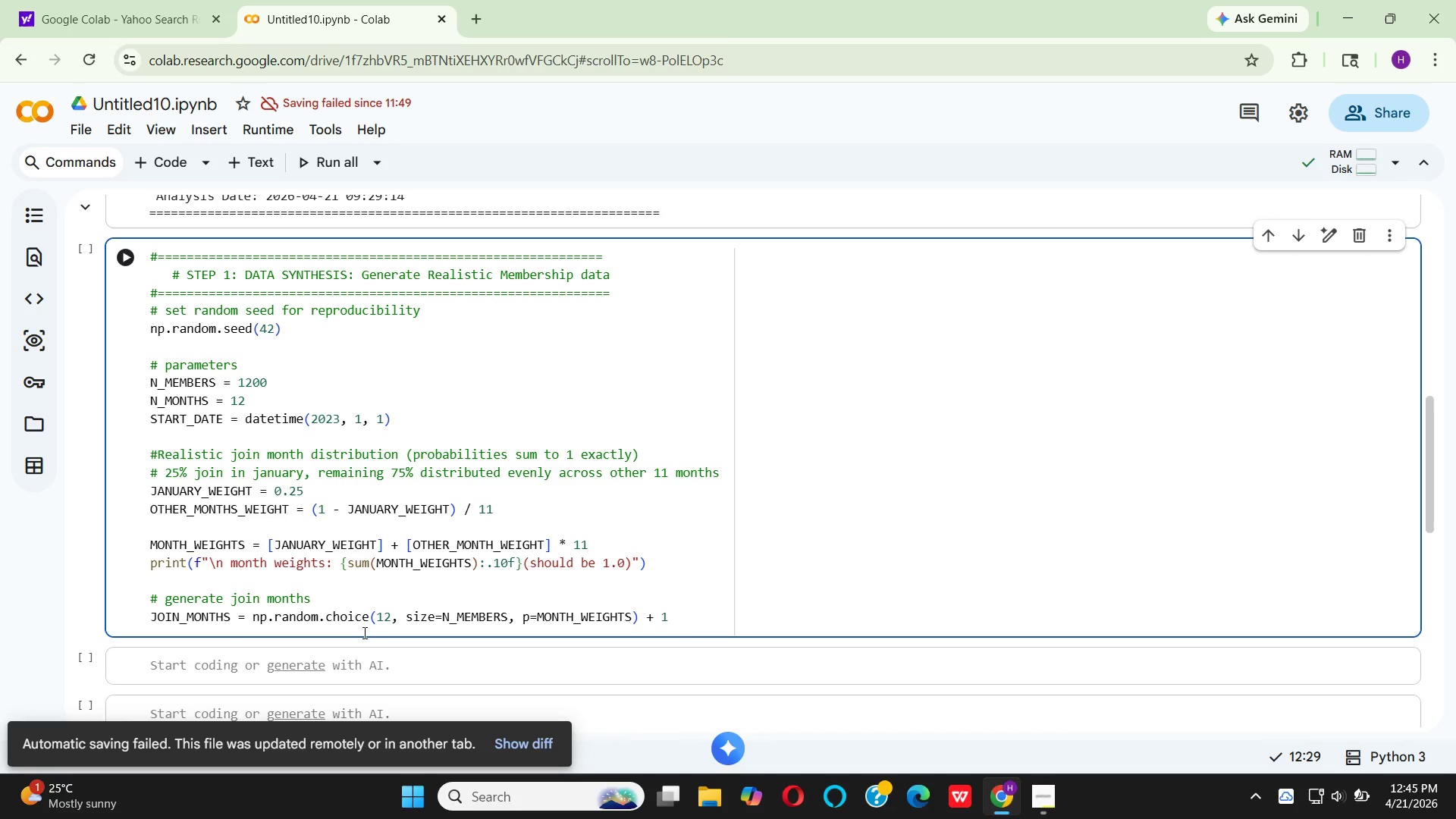 
wait(13.06)
 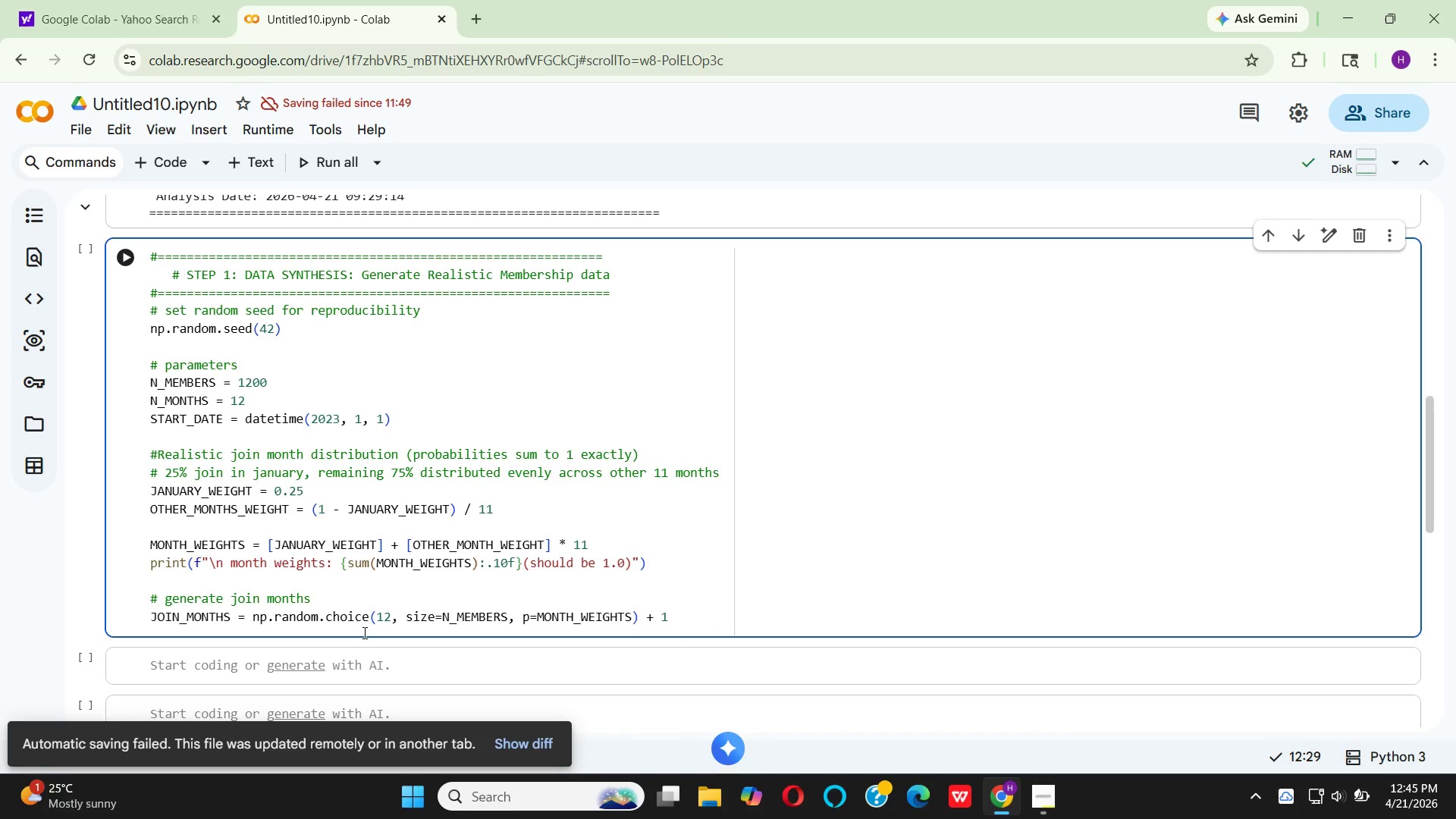 
mouse_move([351, 633])
 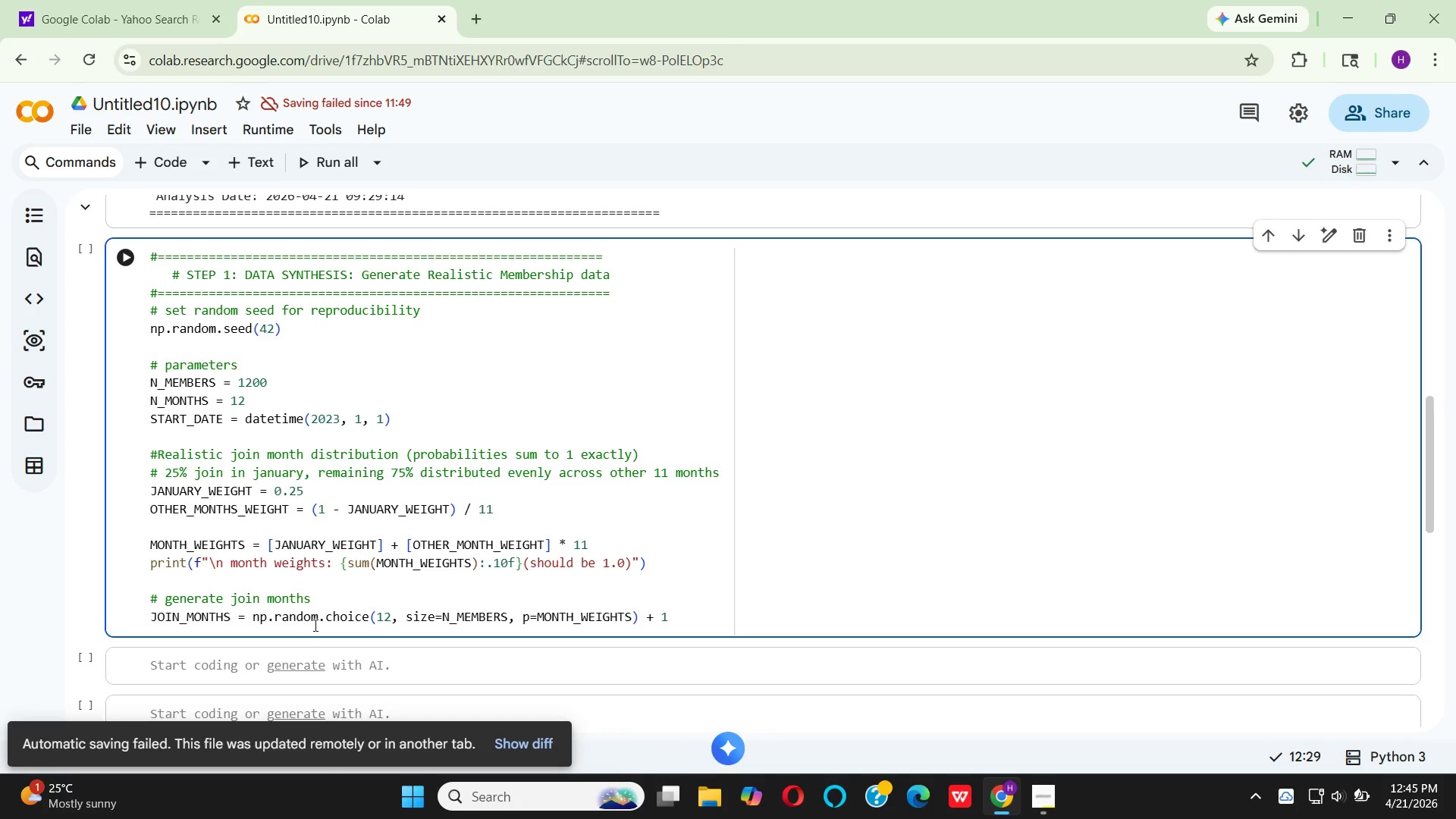 
mouse_move([388, 625])
 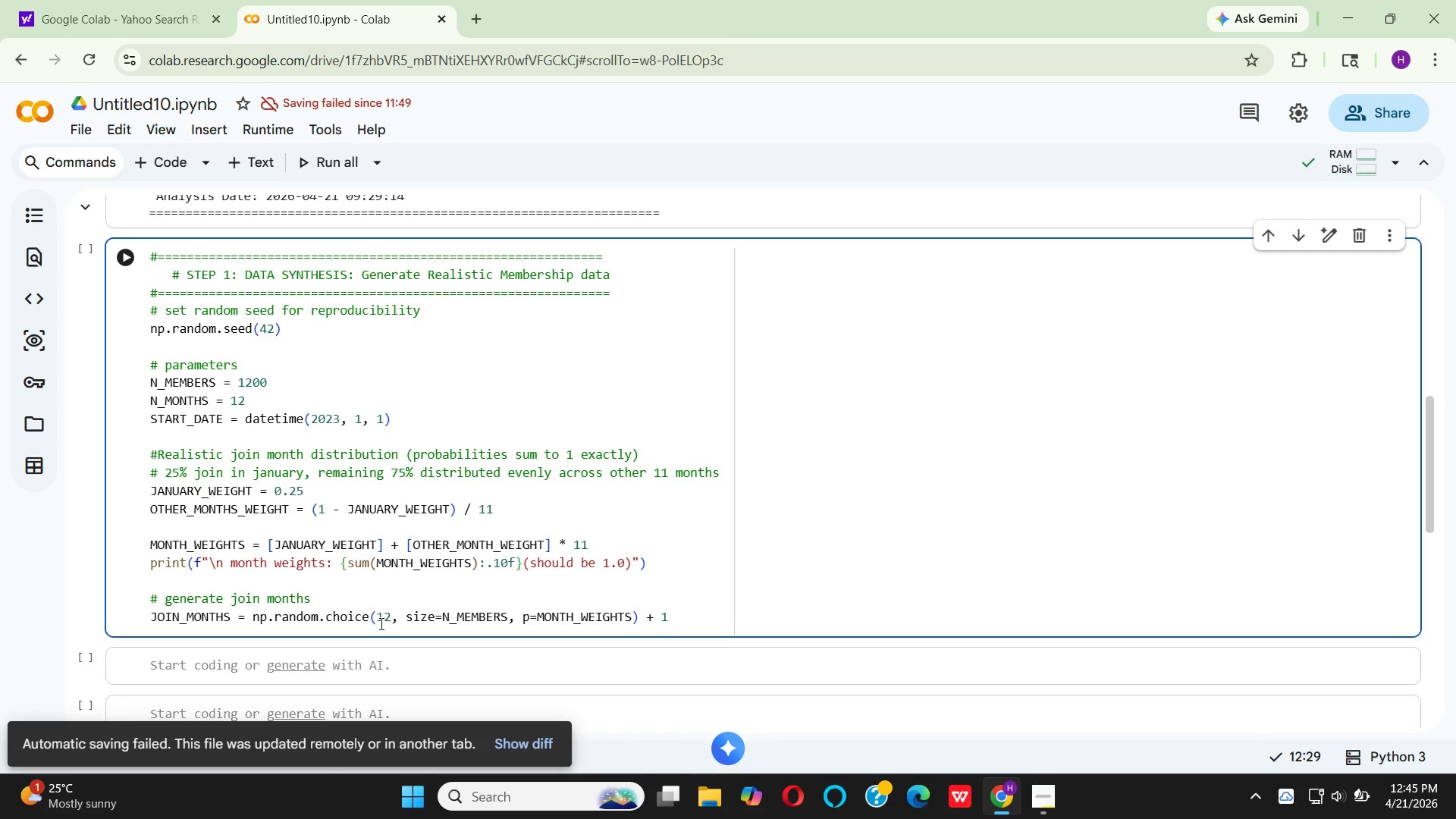 
wait(22.51)
 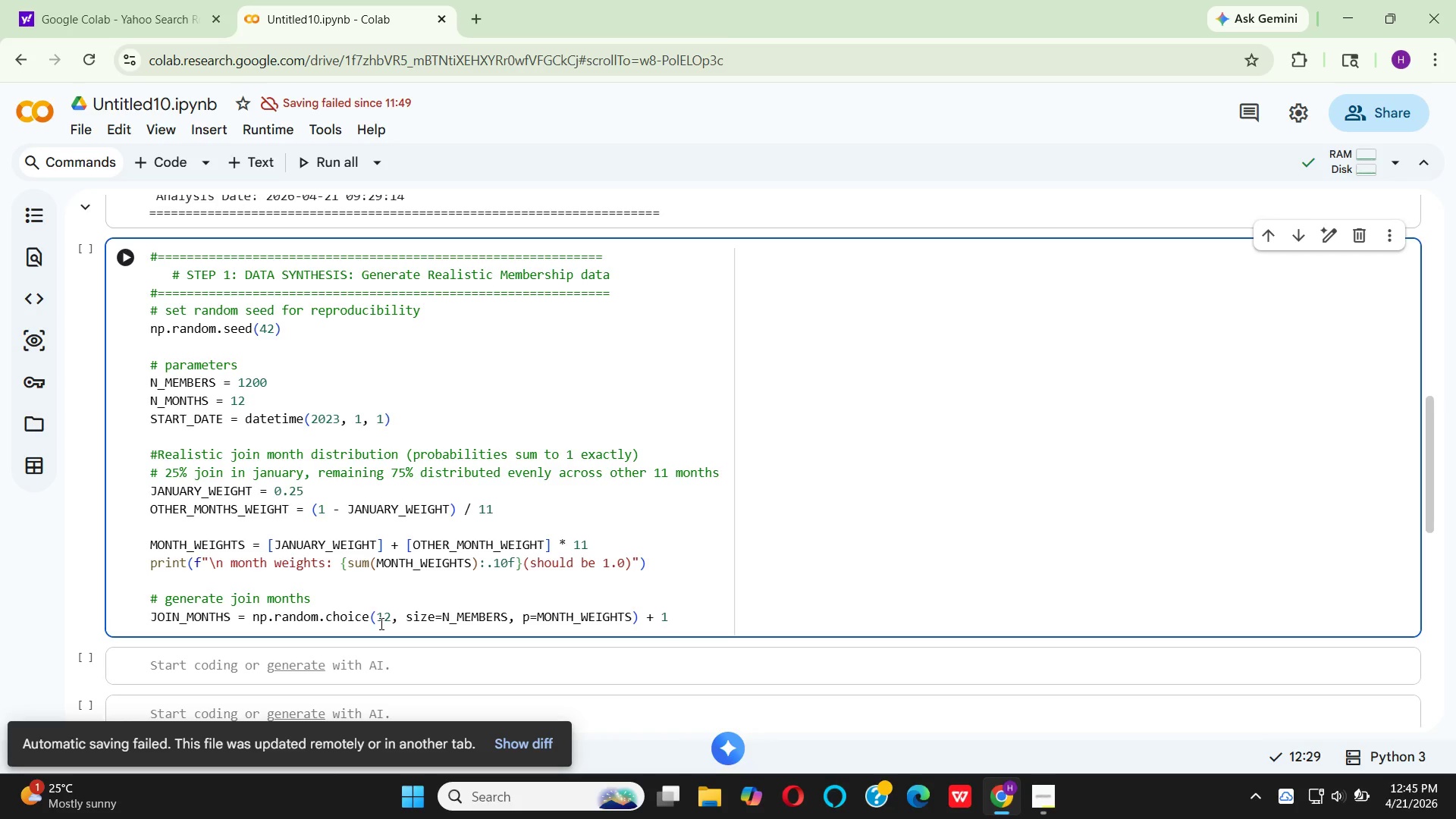 
key(Backspace)
 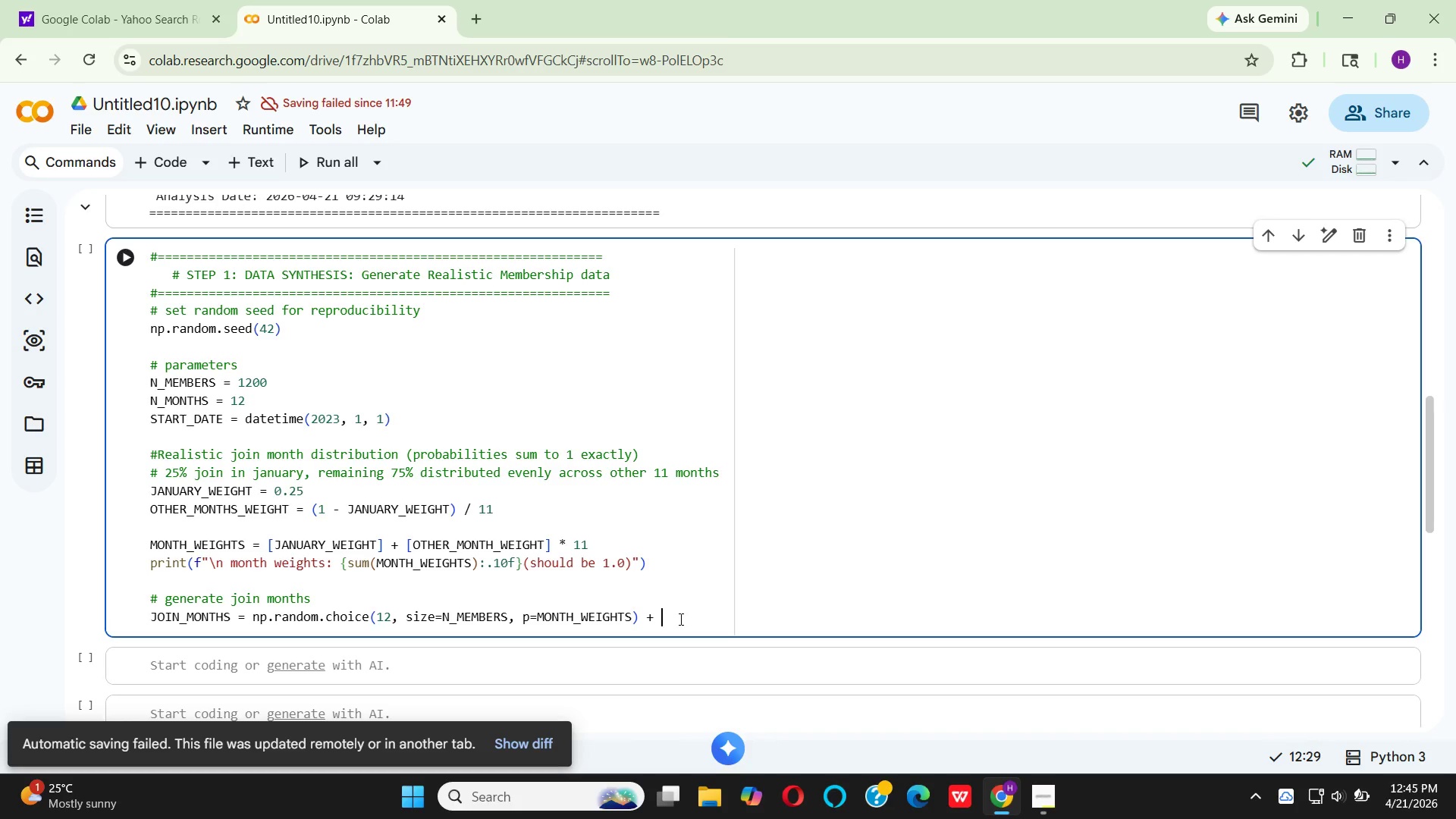 
key(Backspace)
 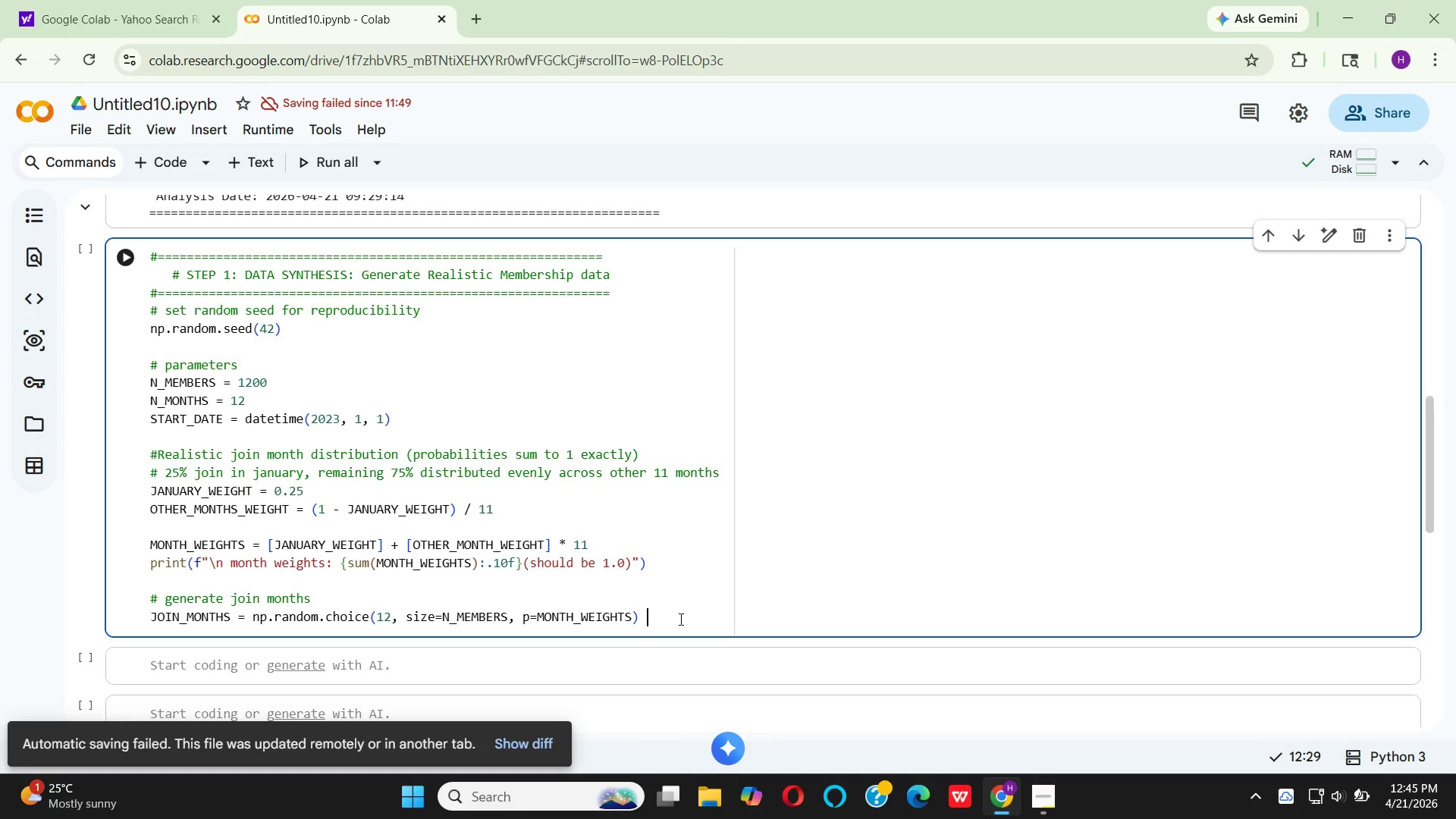 
key(Backspace)
 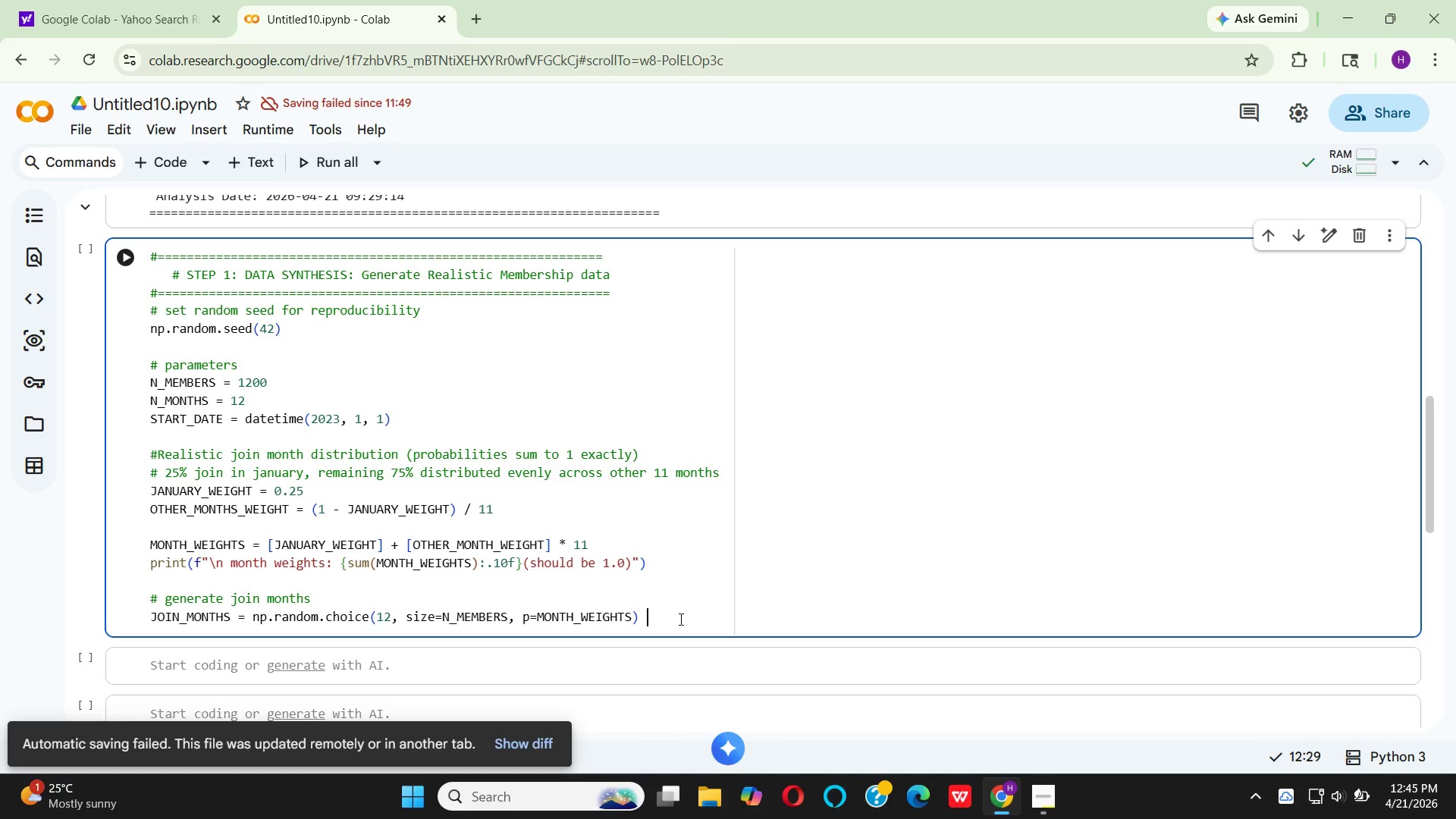 
key(Backspace)
 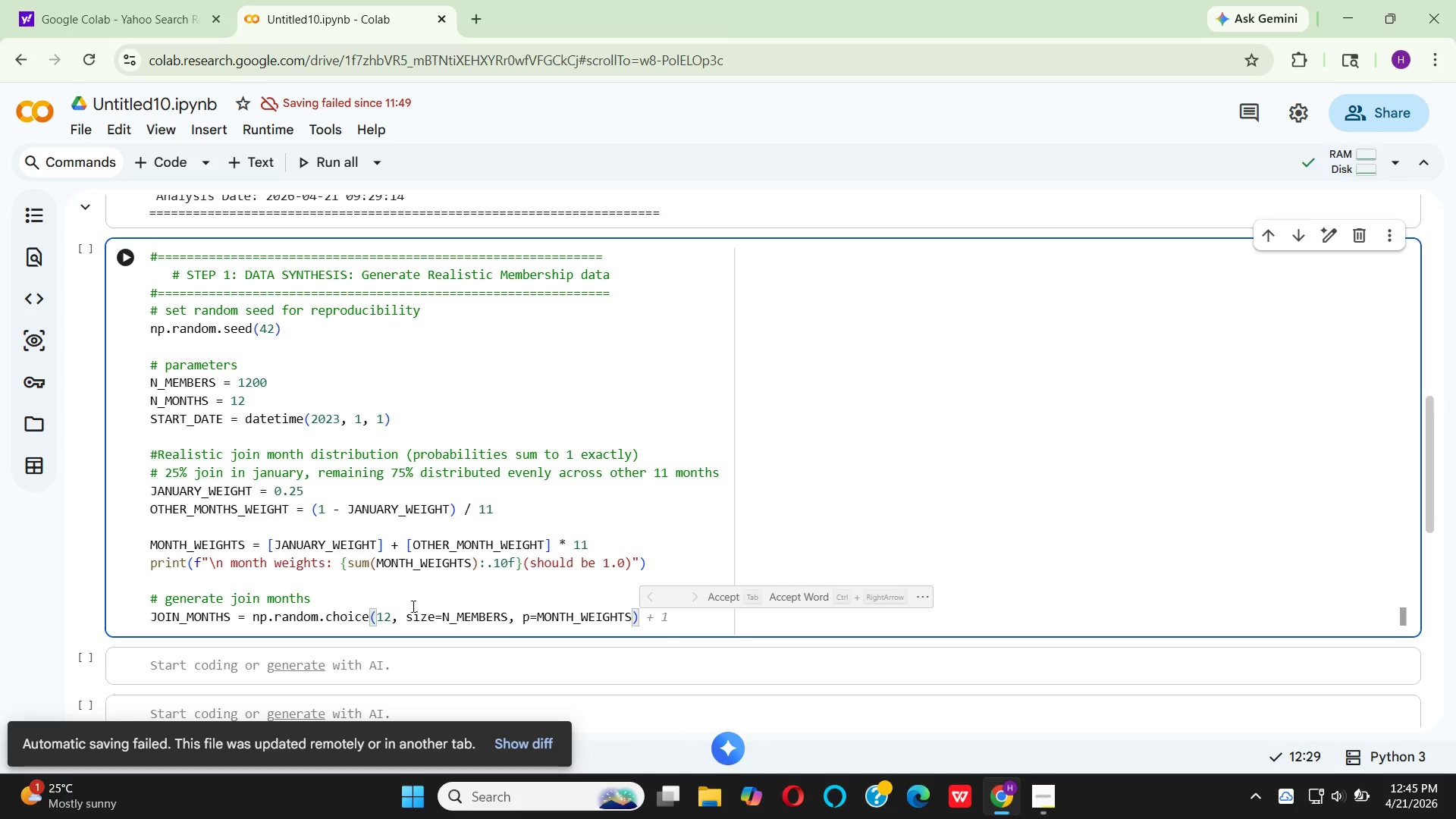 
left_click([400, 618])
 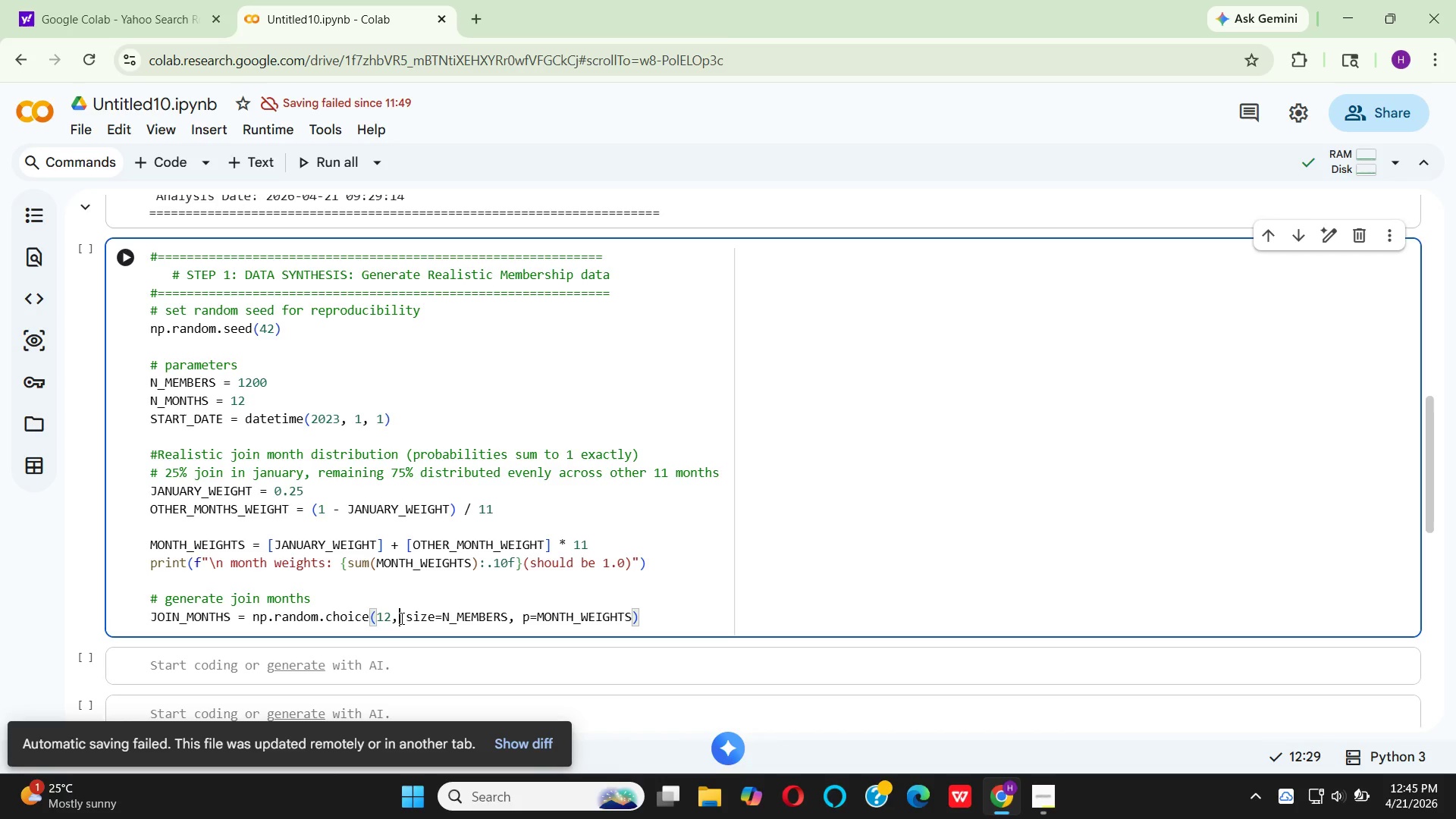 
key(Backspace)
 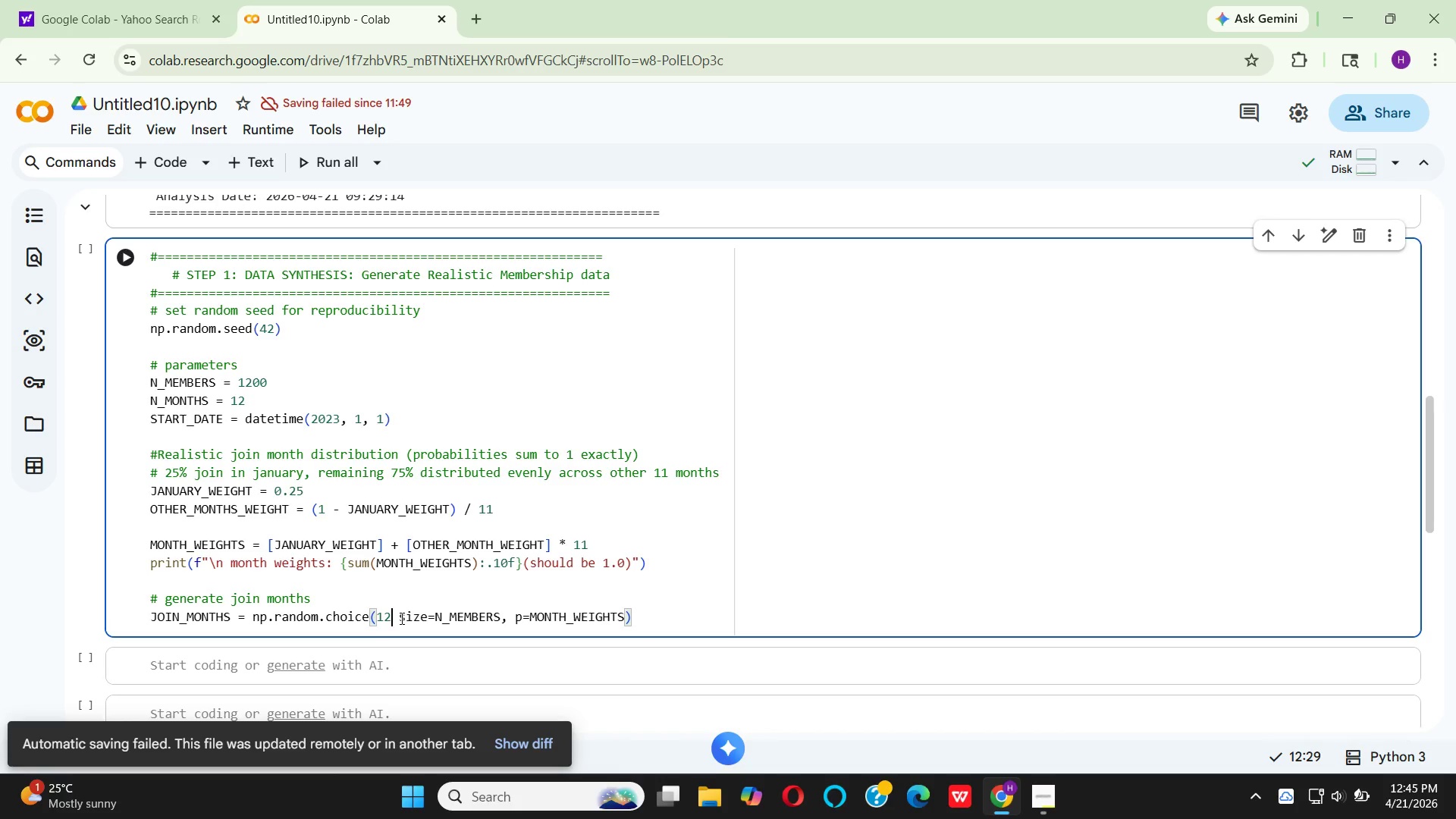 
key(Backspace)
 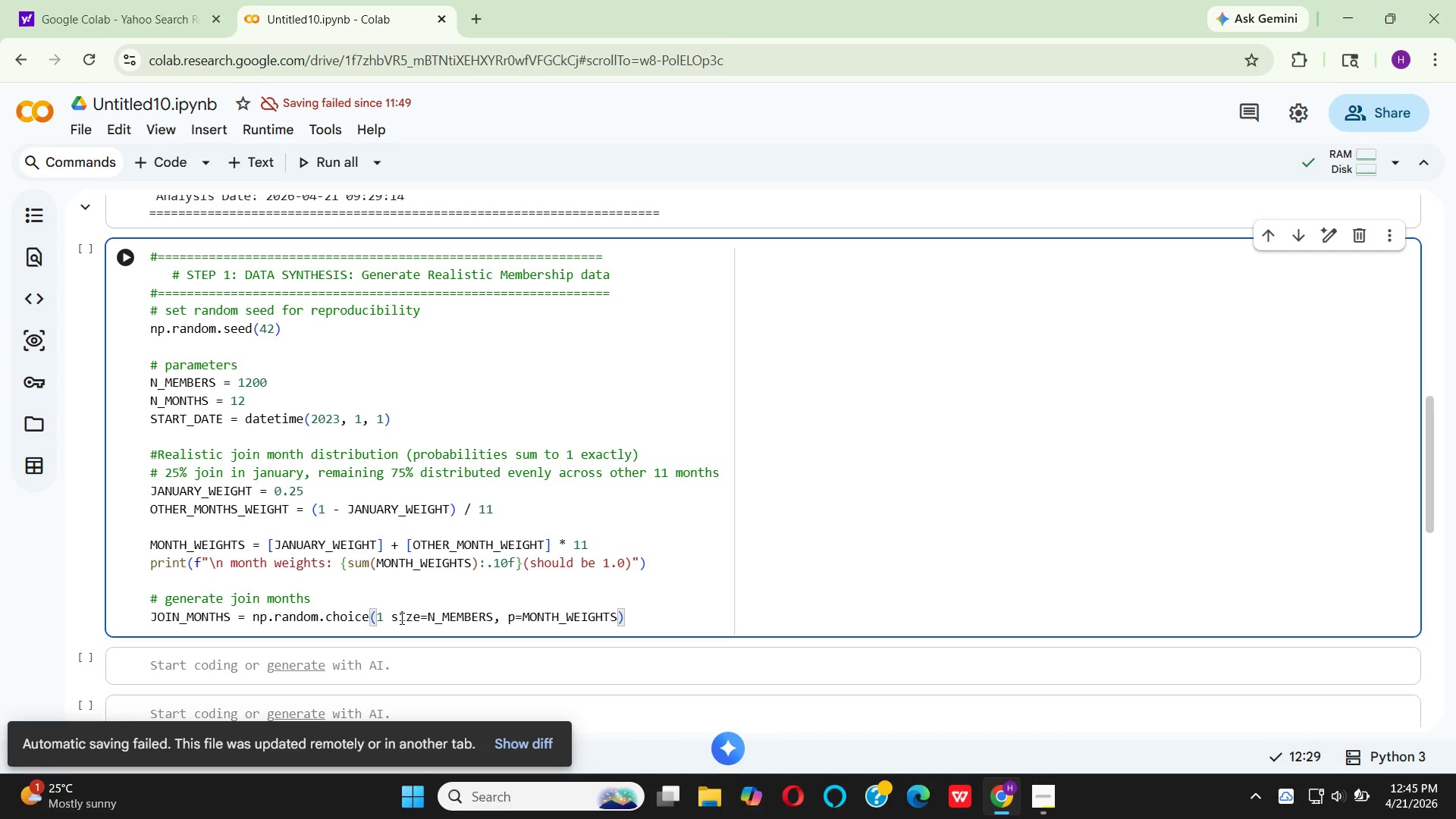 
key(Backspace)
 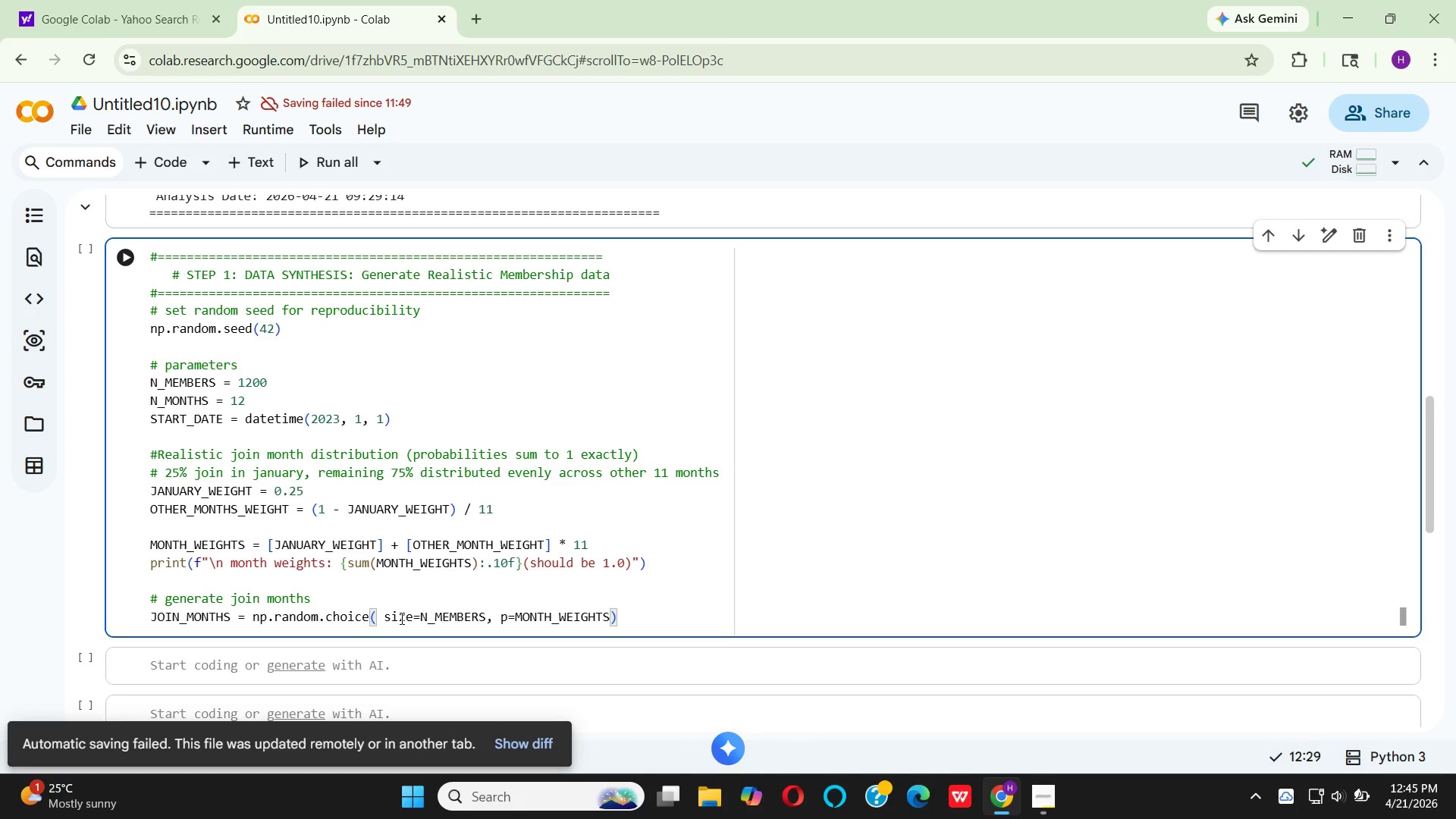 
wait(6.33)
 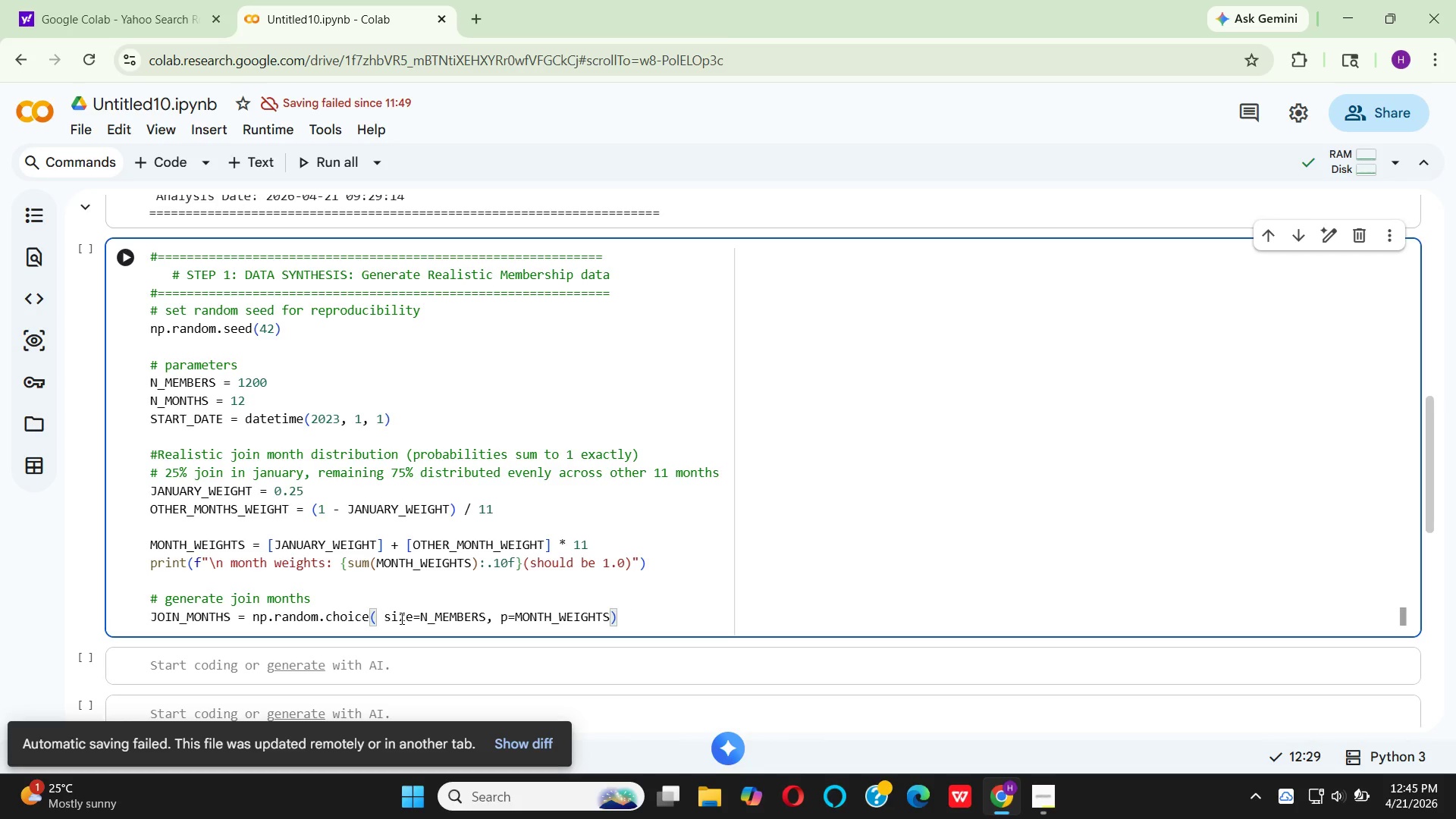 
type(ran)
 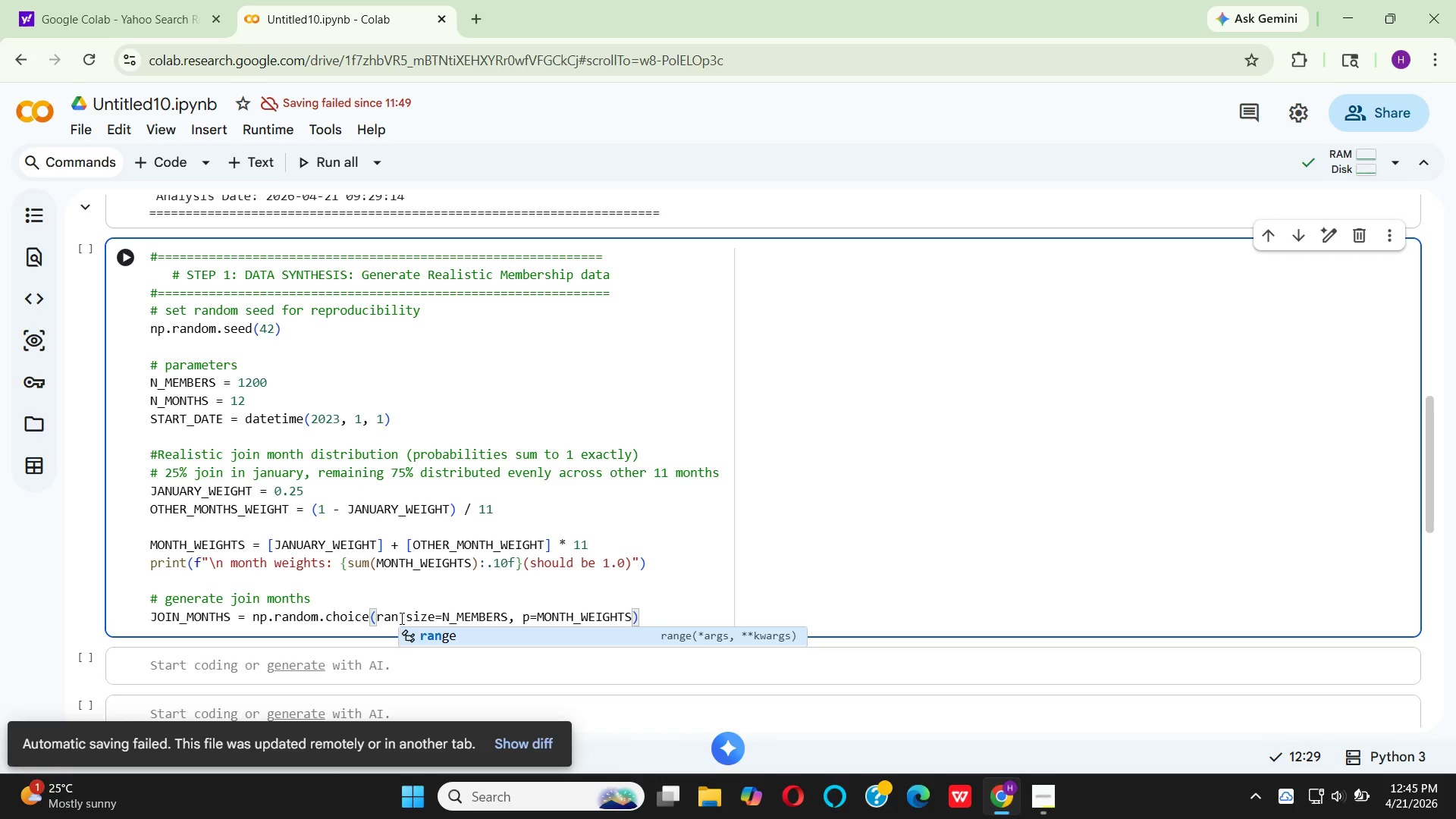 
key(Enter)
 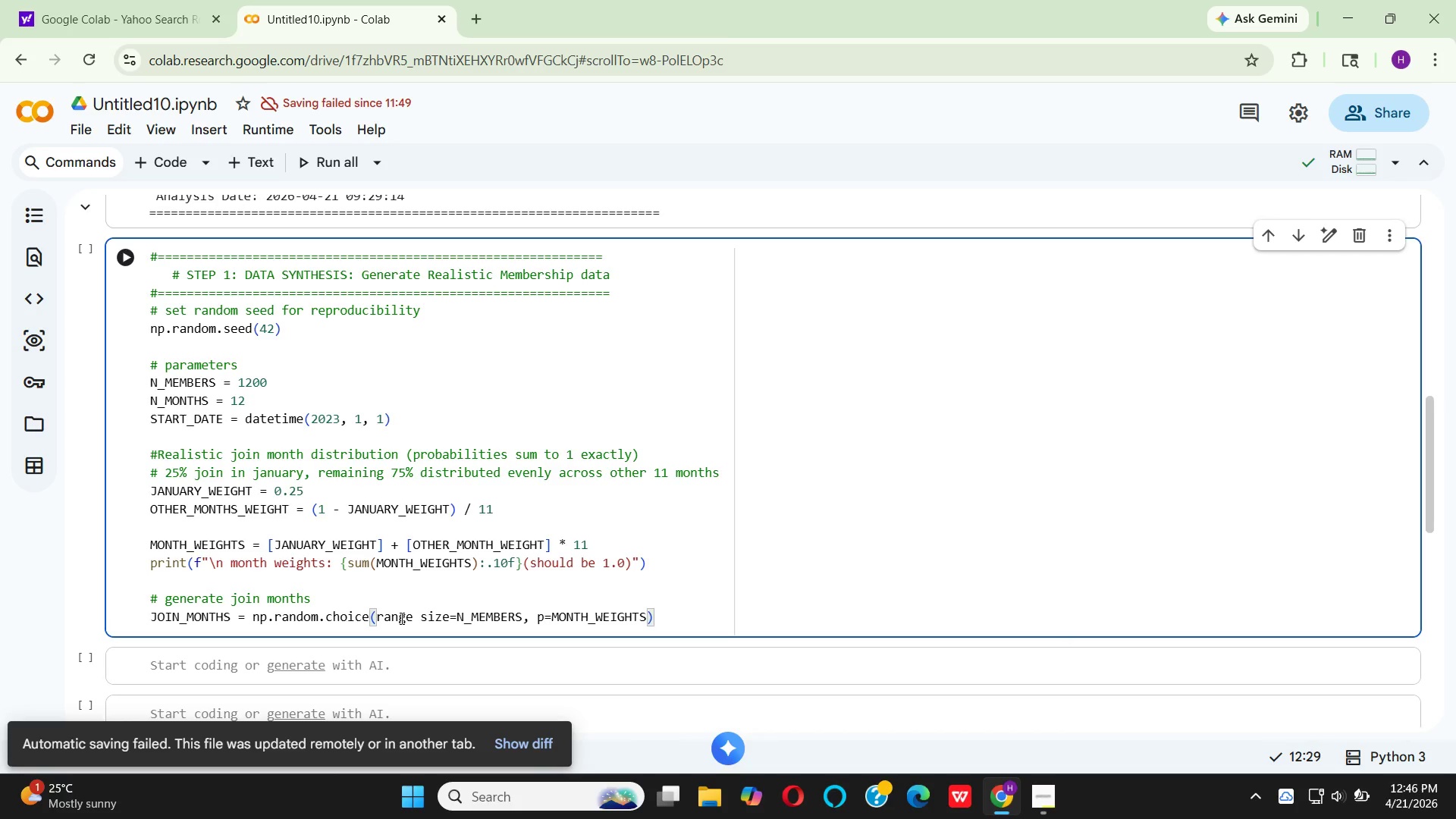 
type((1 , )
 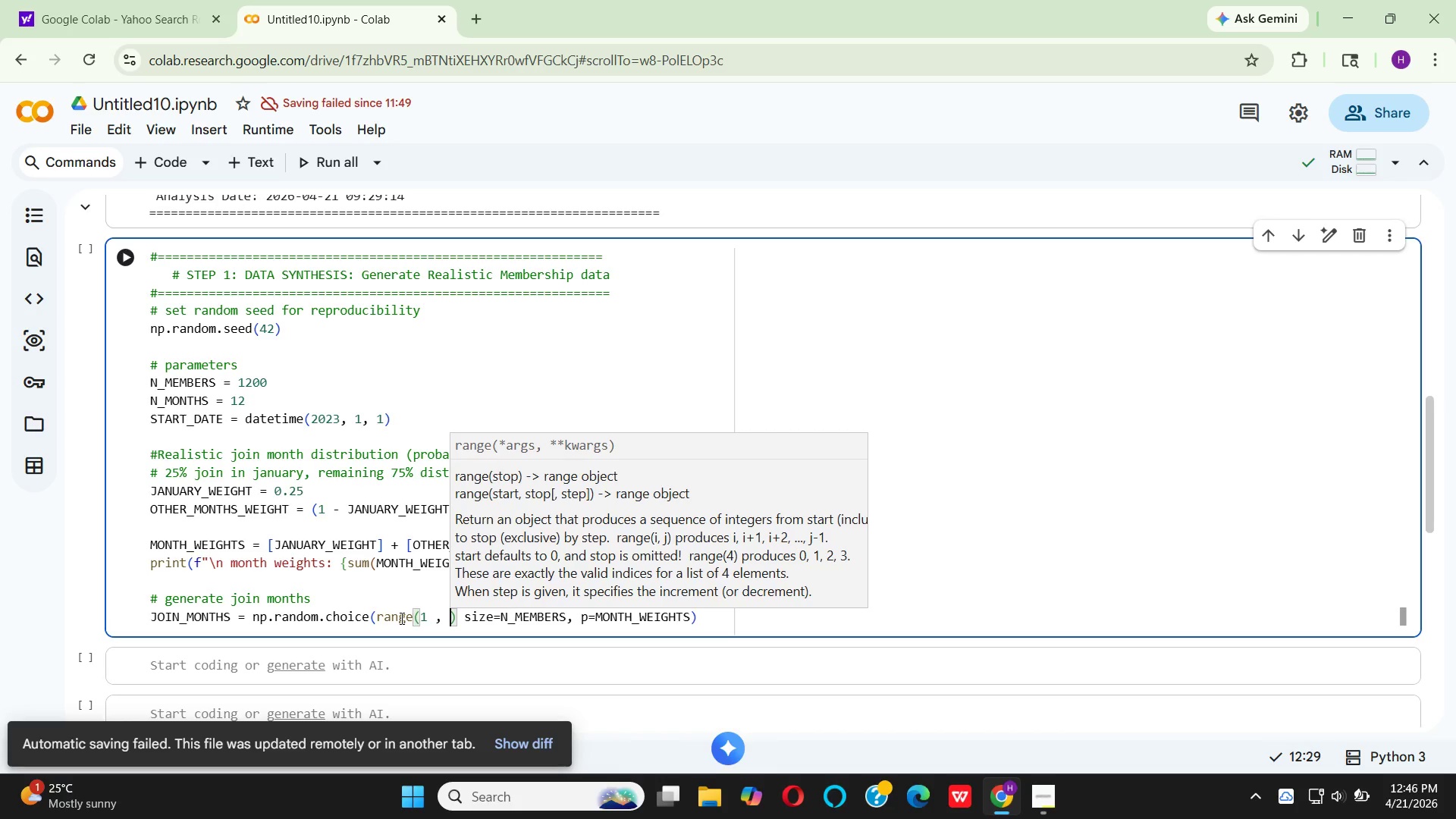 
wait(8.16)
 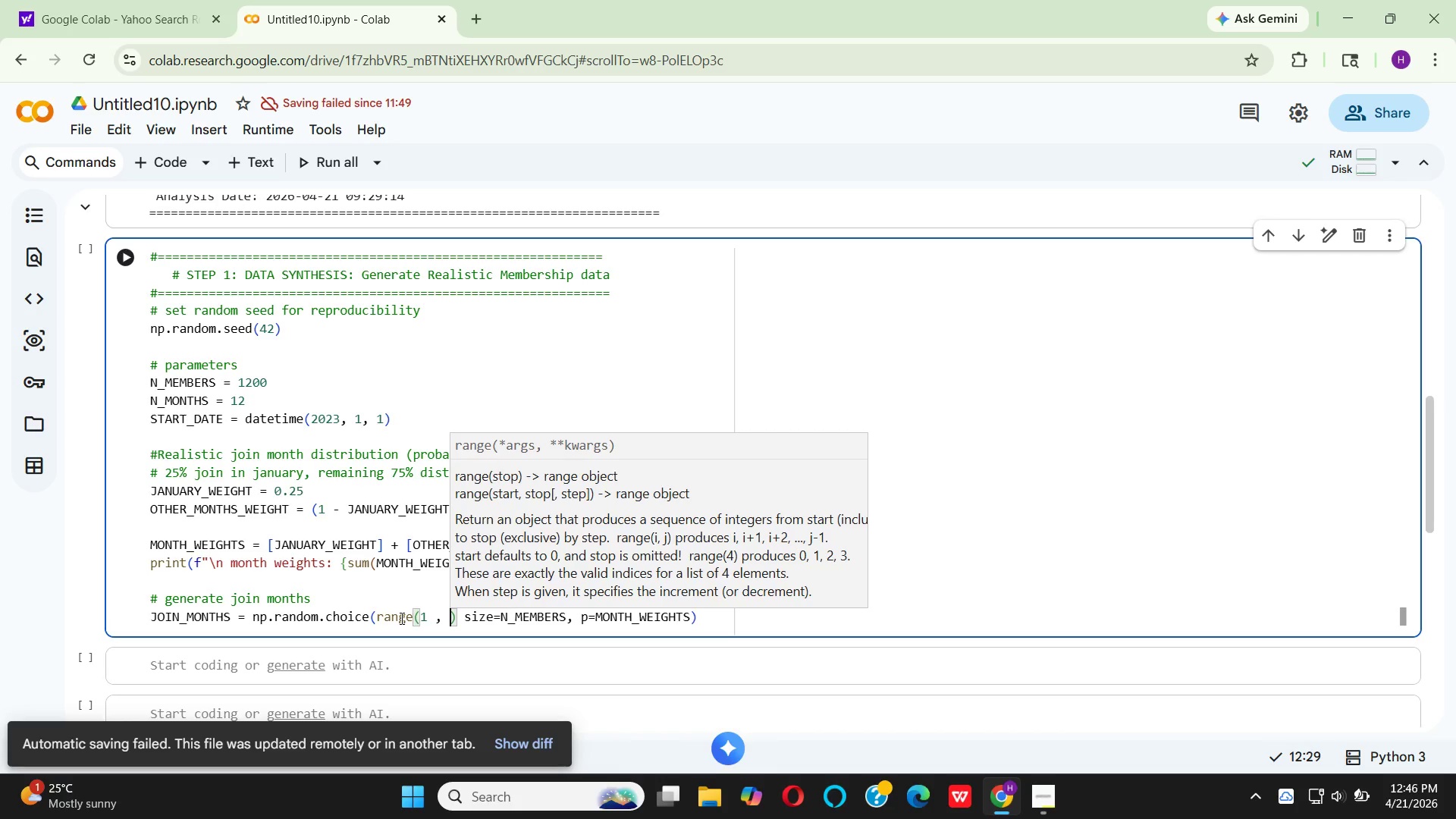 
hold_key(key=ArrowLeft, duration=0.36)
 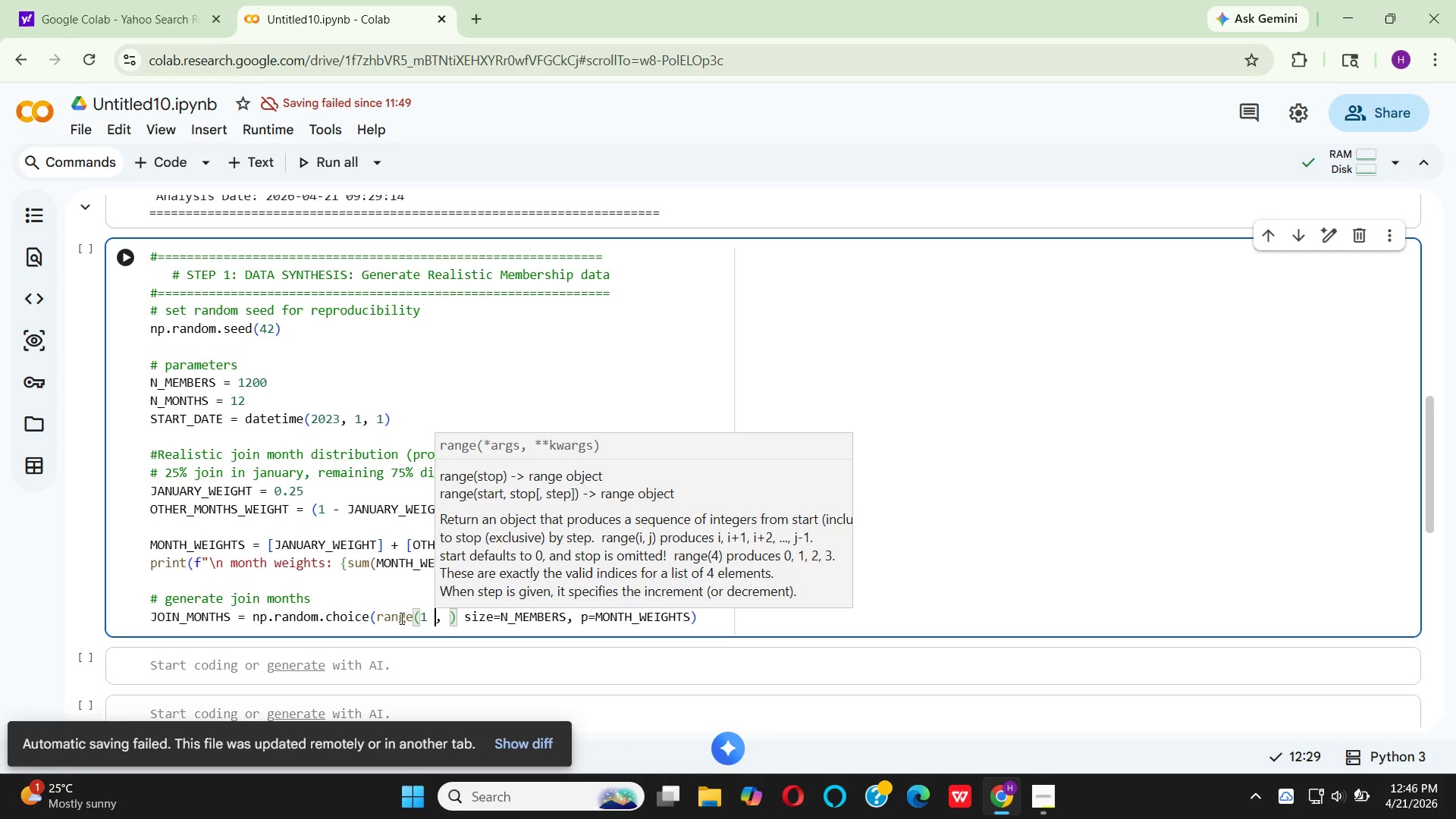 
key(ArrowLeft)
 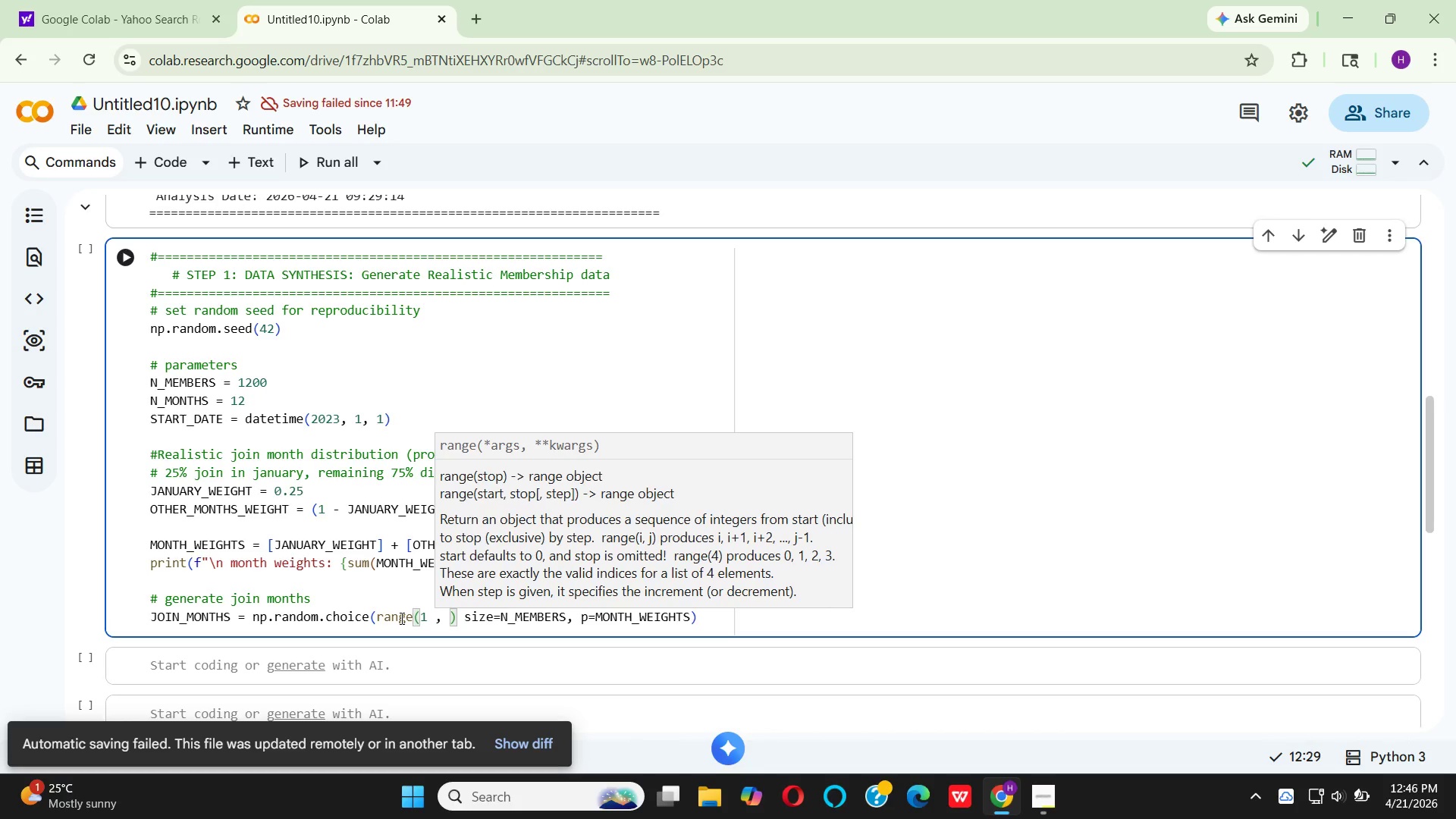 
key(Backspace)
 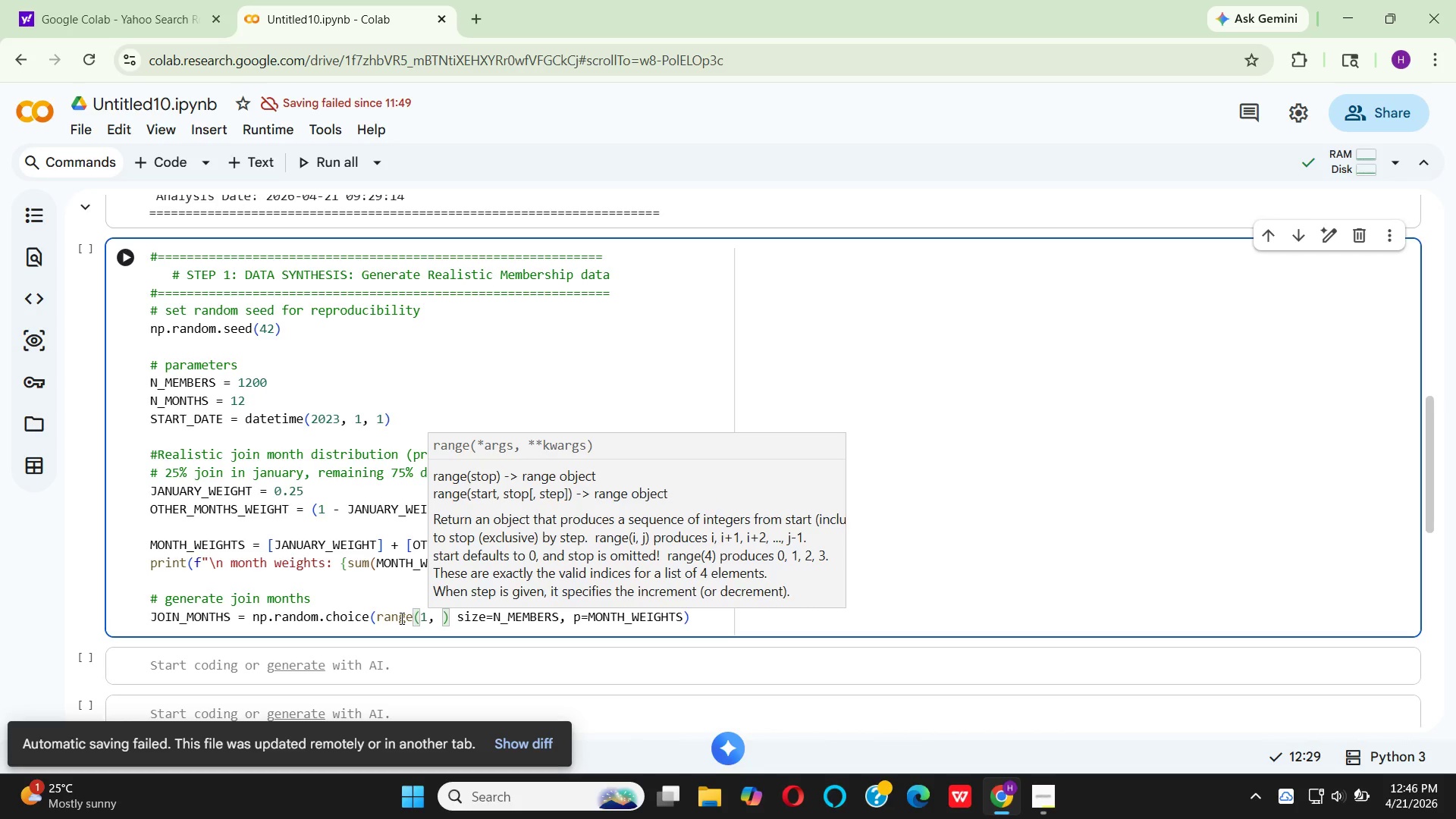 
key(ArrowRight)
 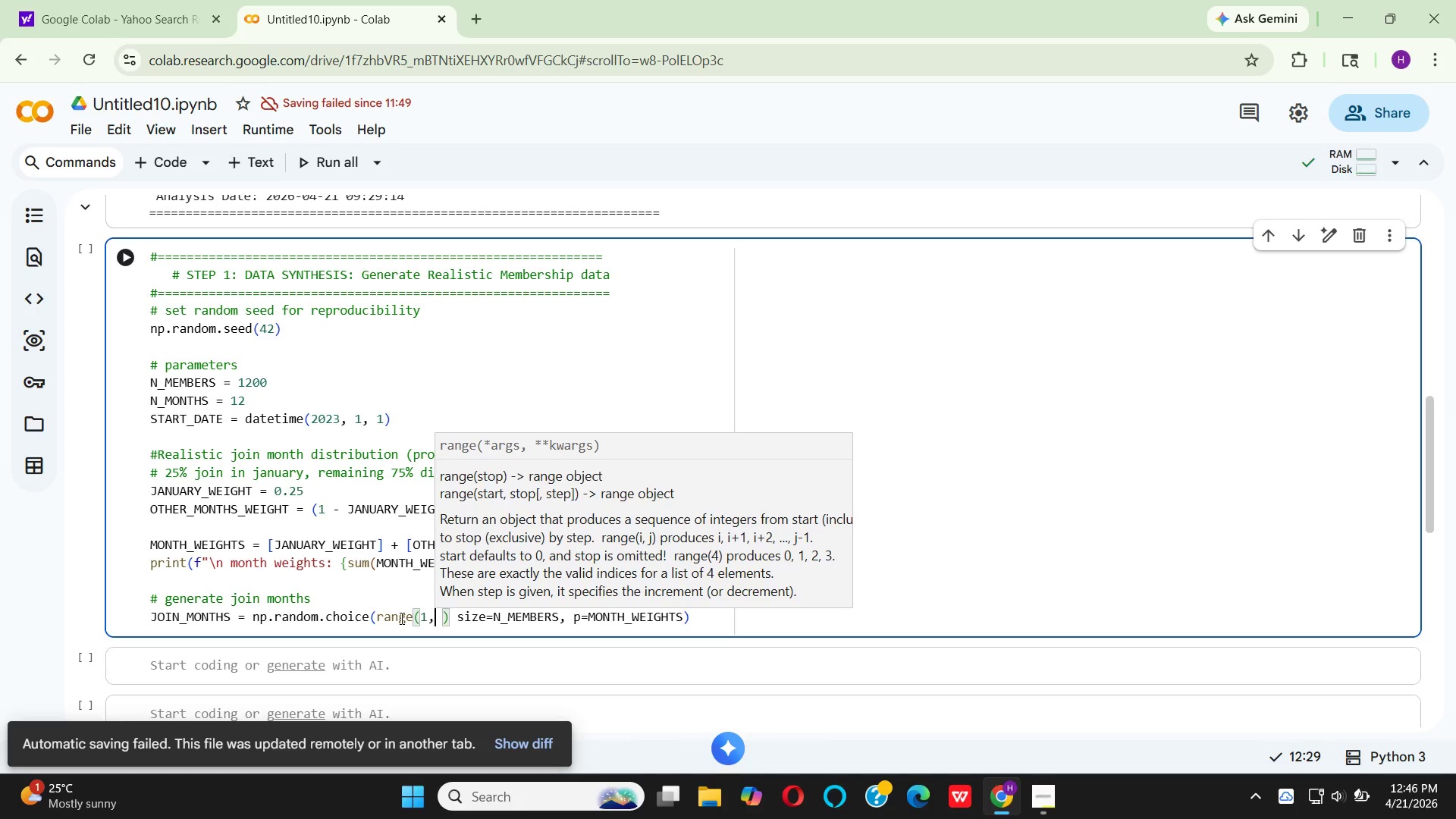 
type( 13)
 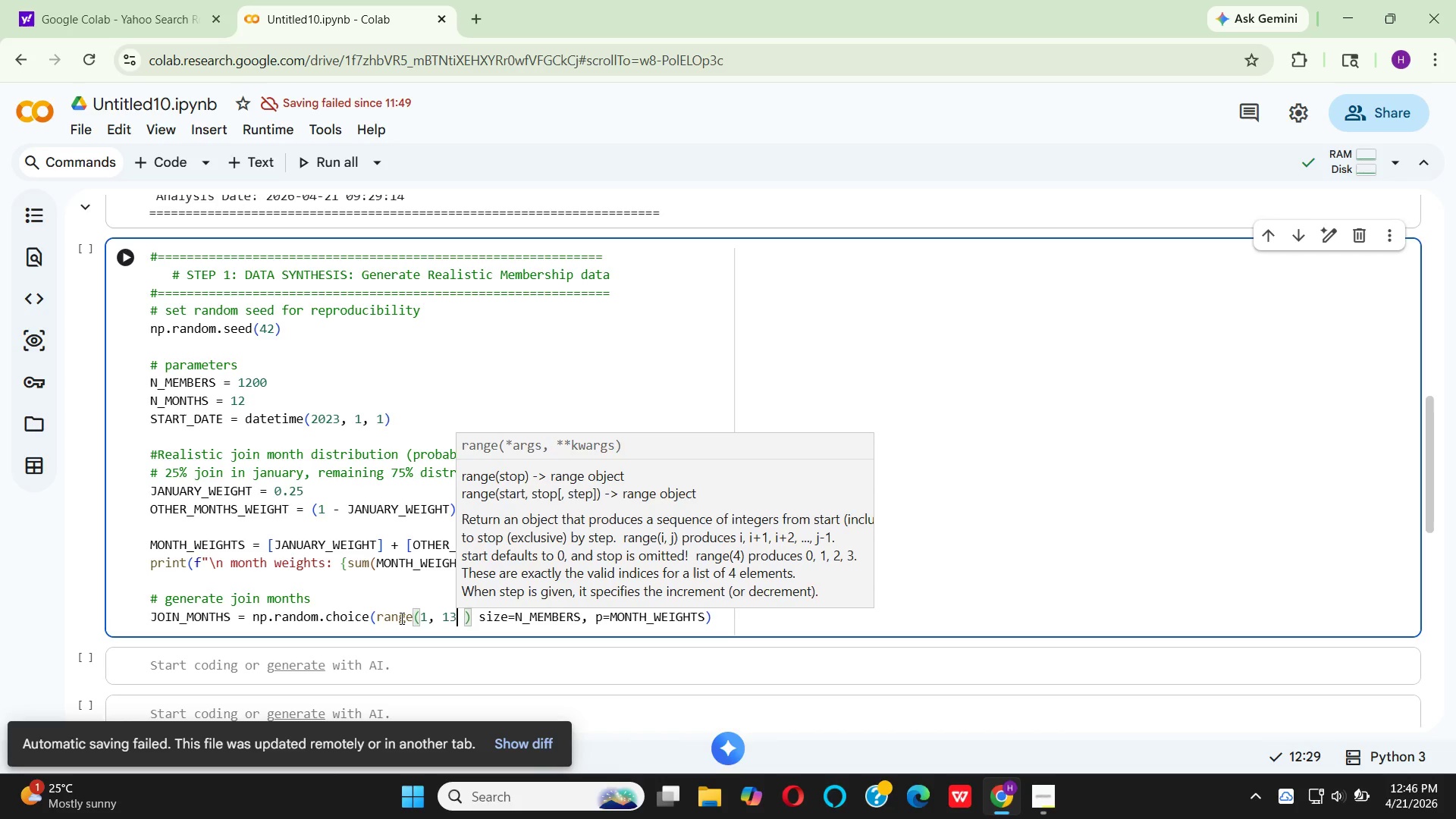 
key(ArrowRight)
 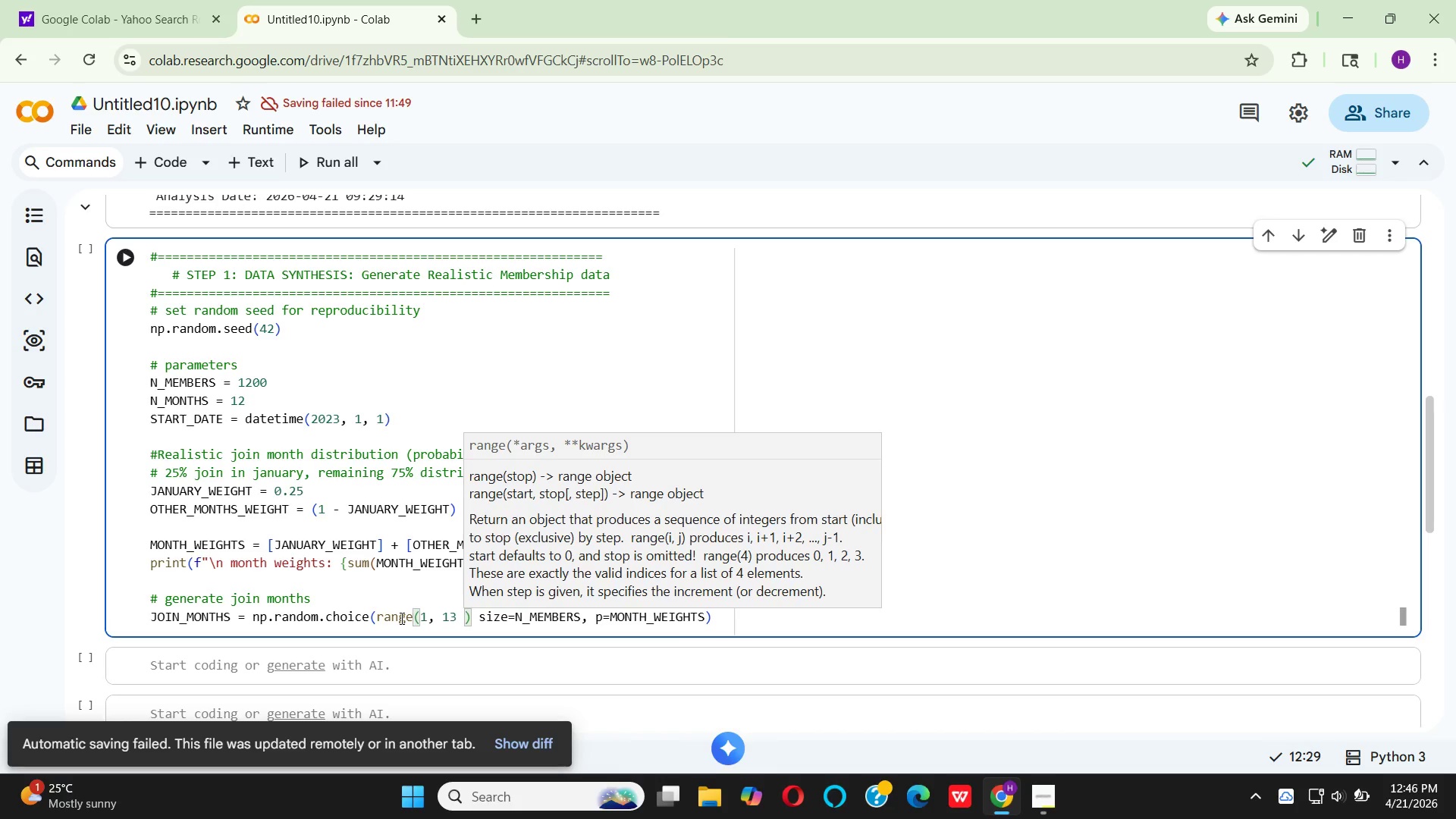 
key(Backspace)
 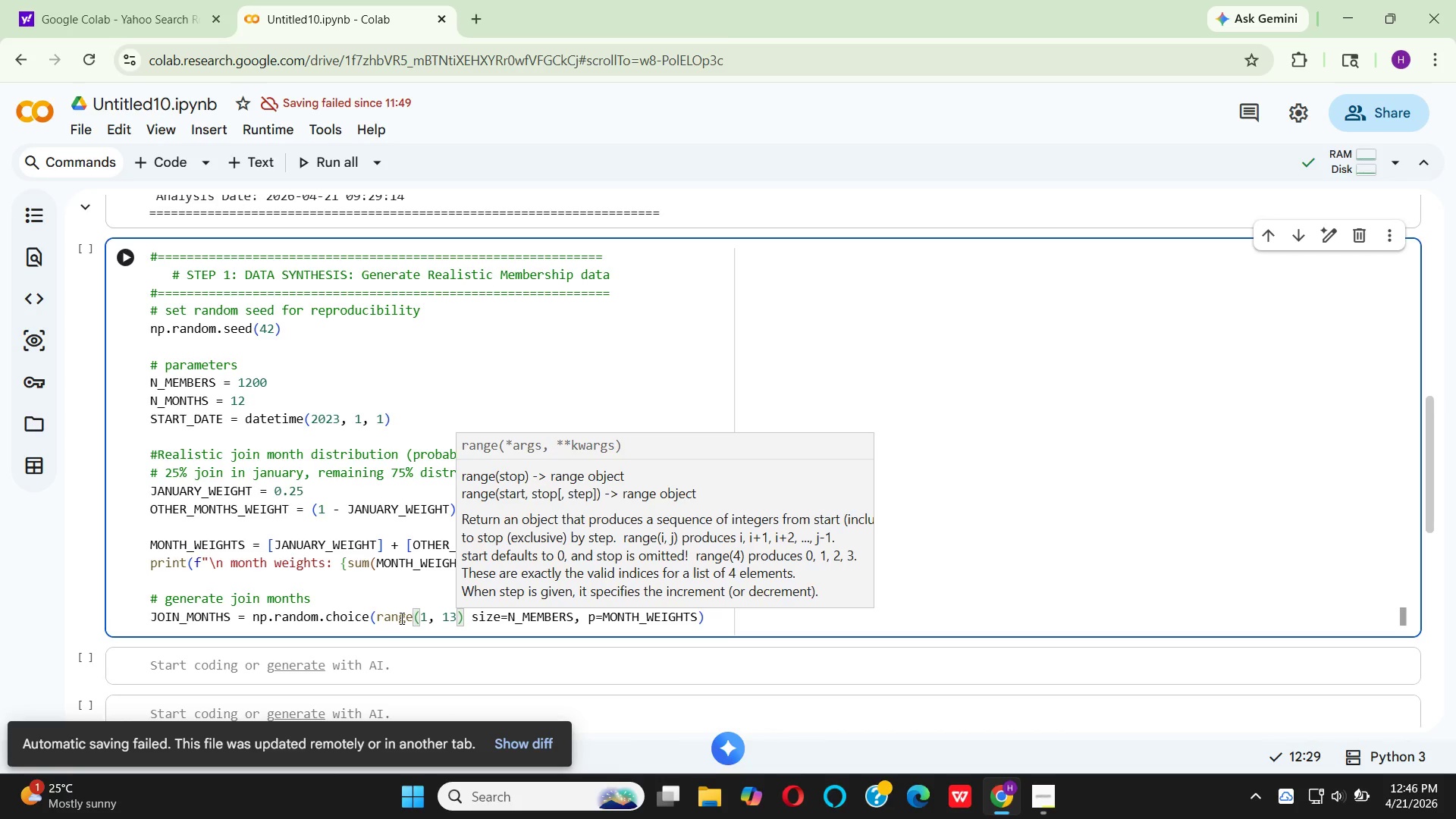 
key(ArrowRight)
 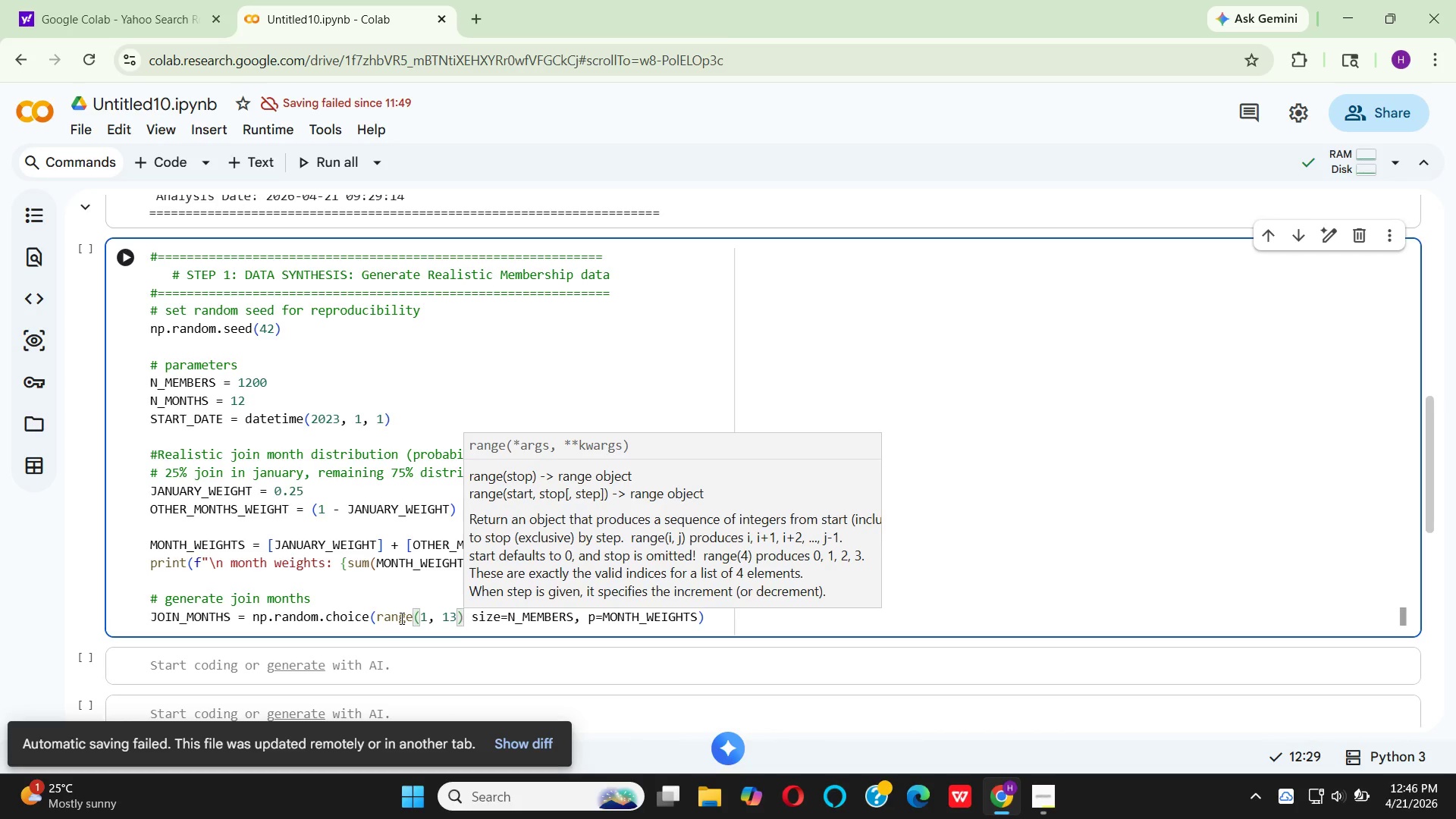 
key(Comma)
 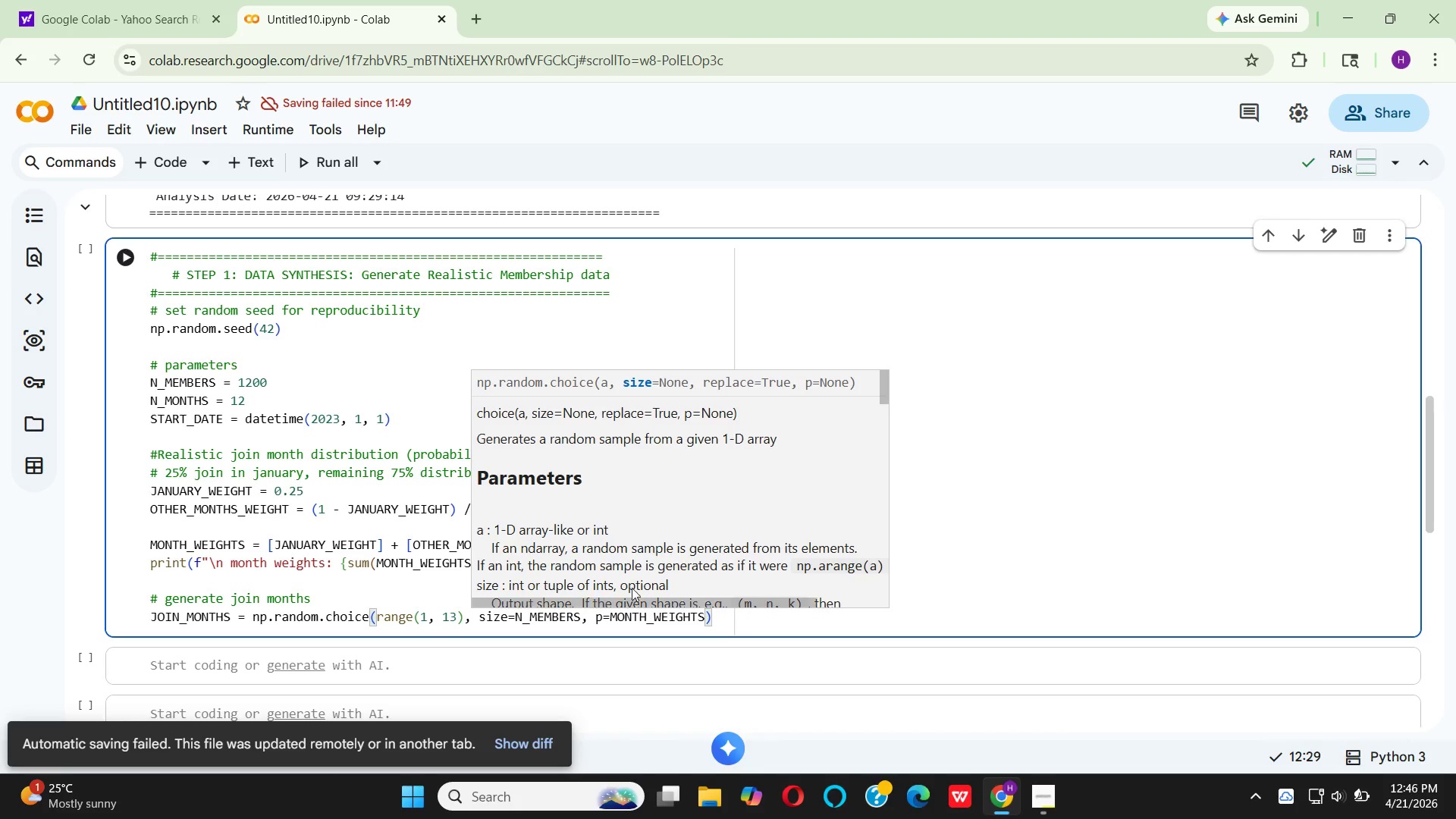 
wait(7.48)
 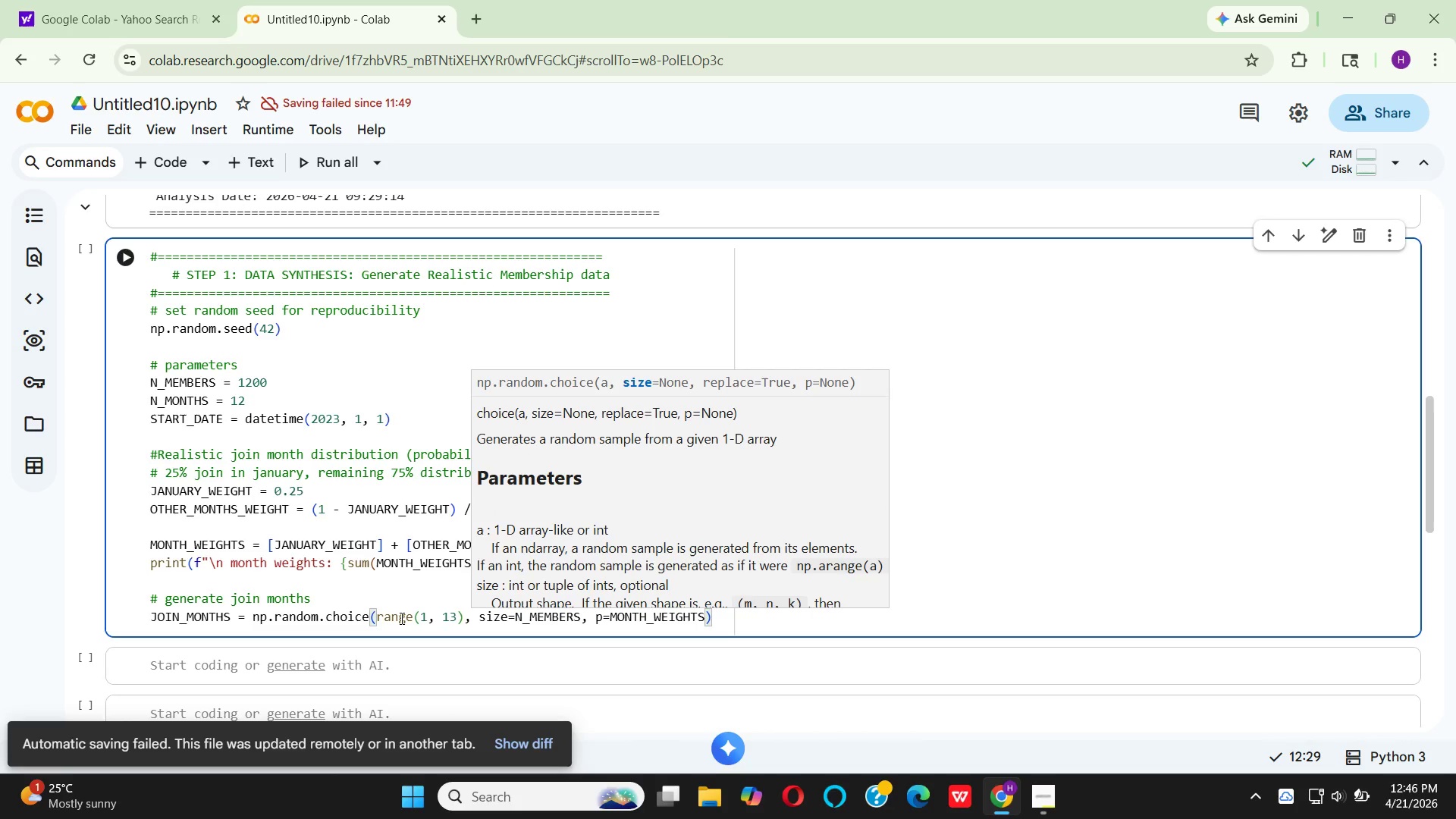 
left_click([746, 606])
 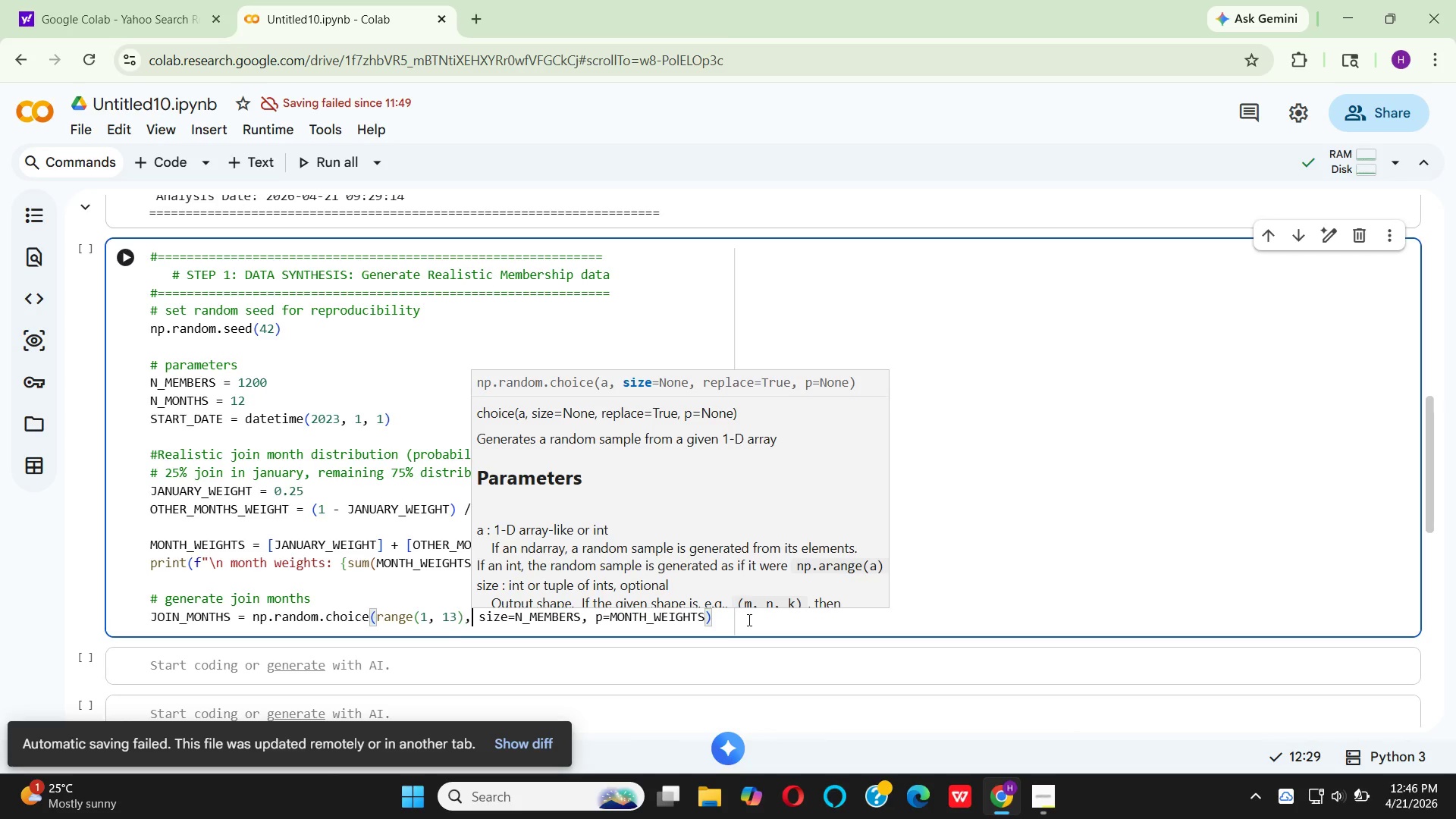 
left_click([748, 620])
 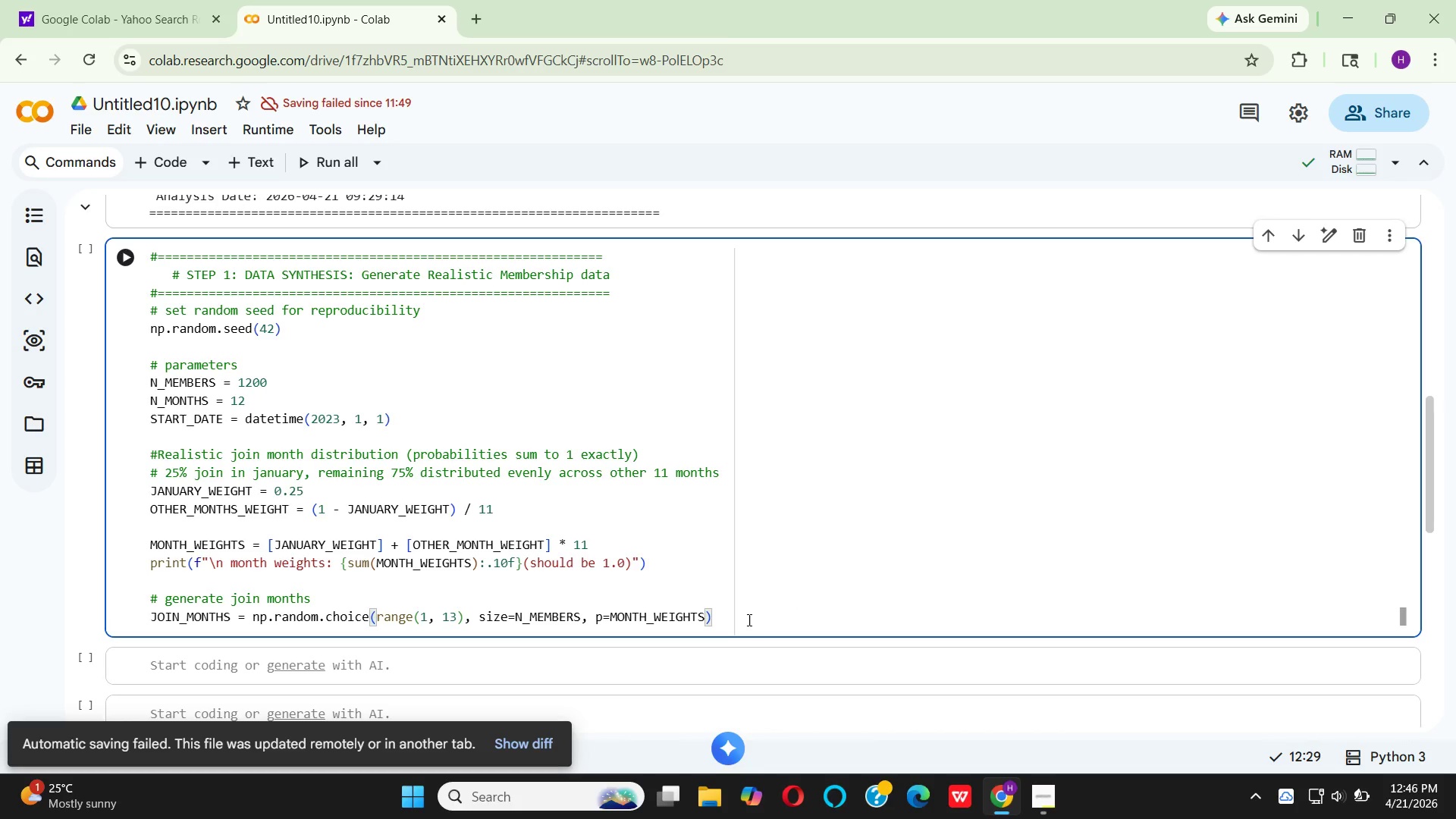 
key(Enter)
 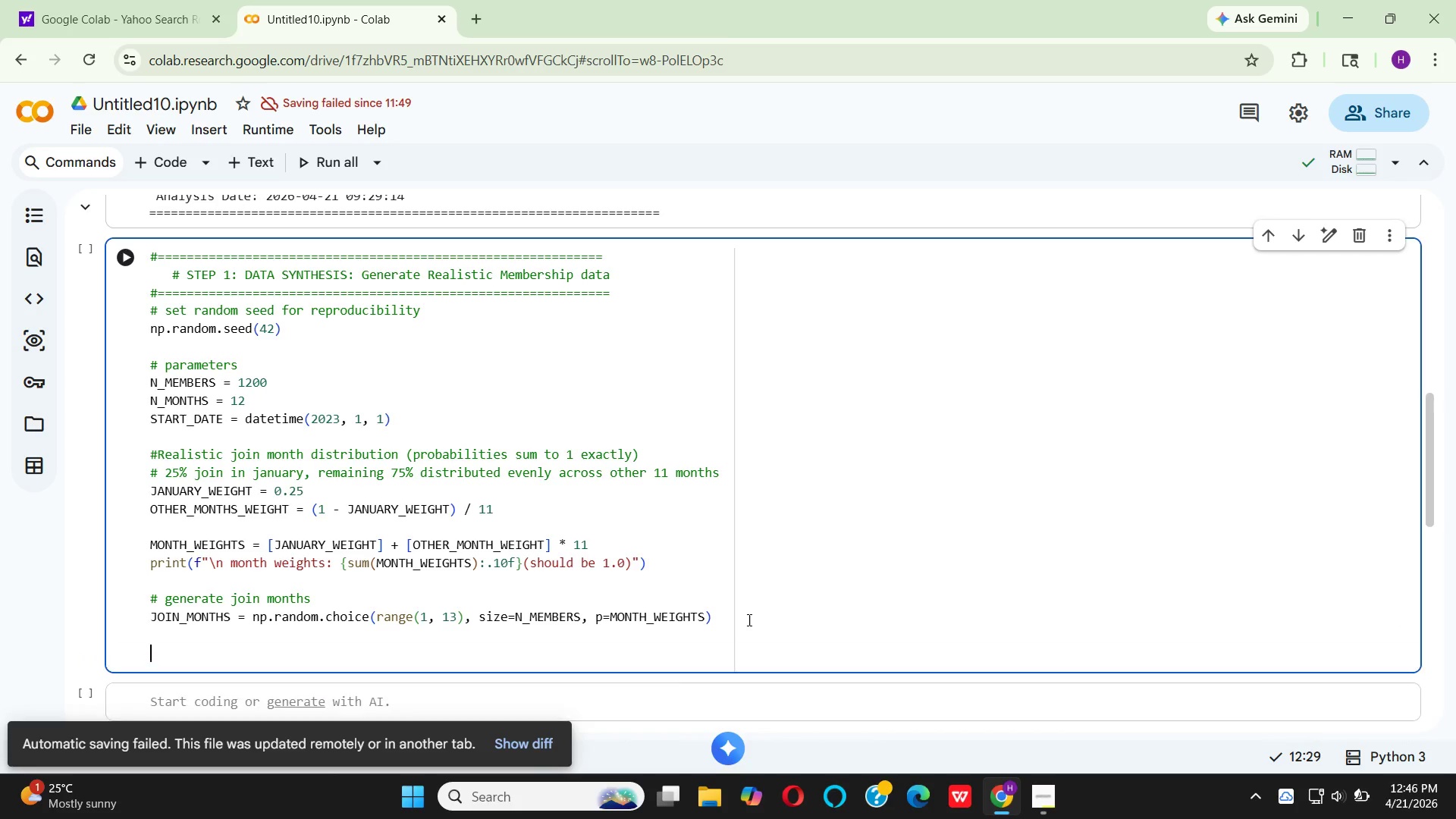 
key(Enter)
 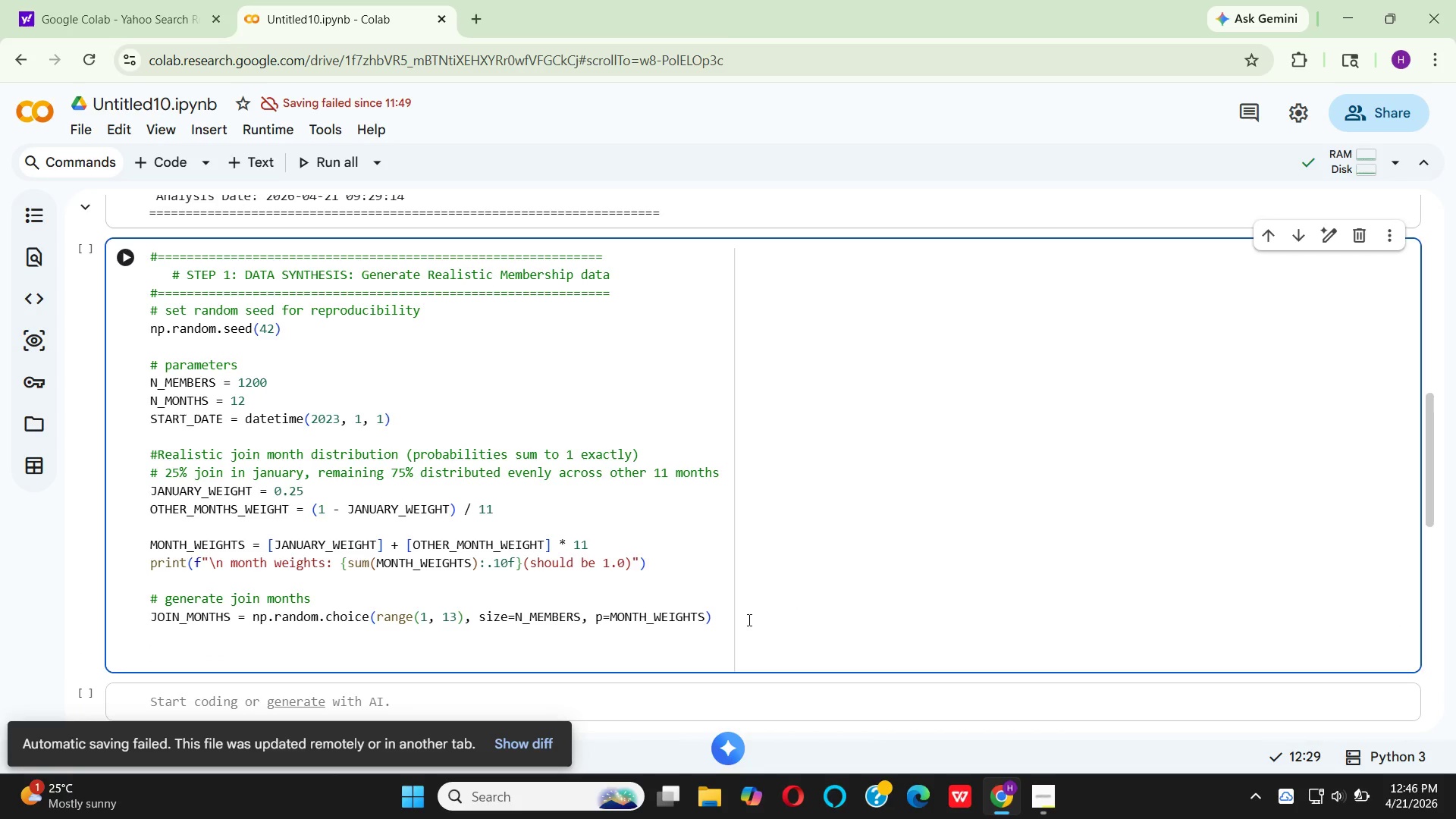 
key(Shift+ShiftLeft)
 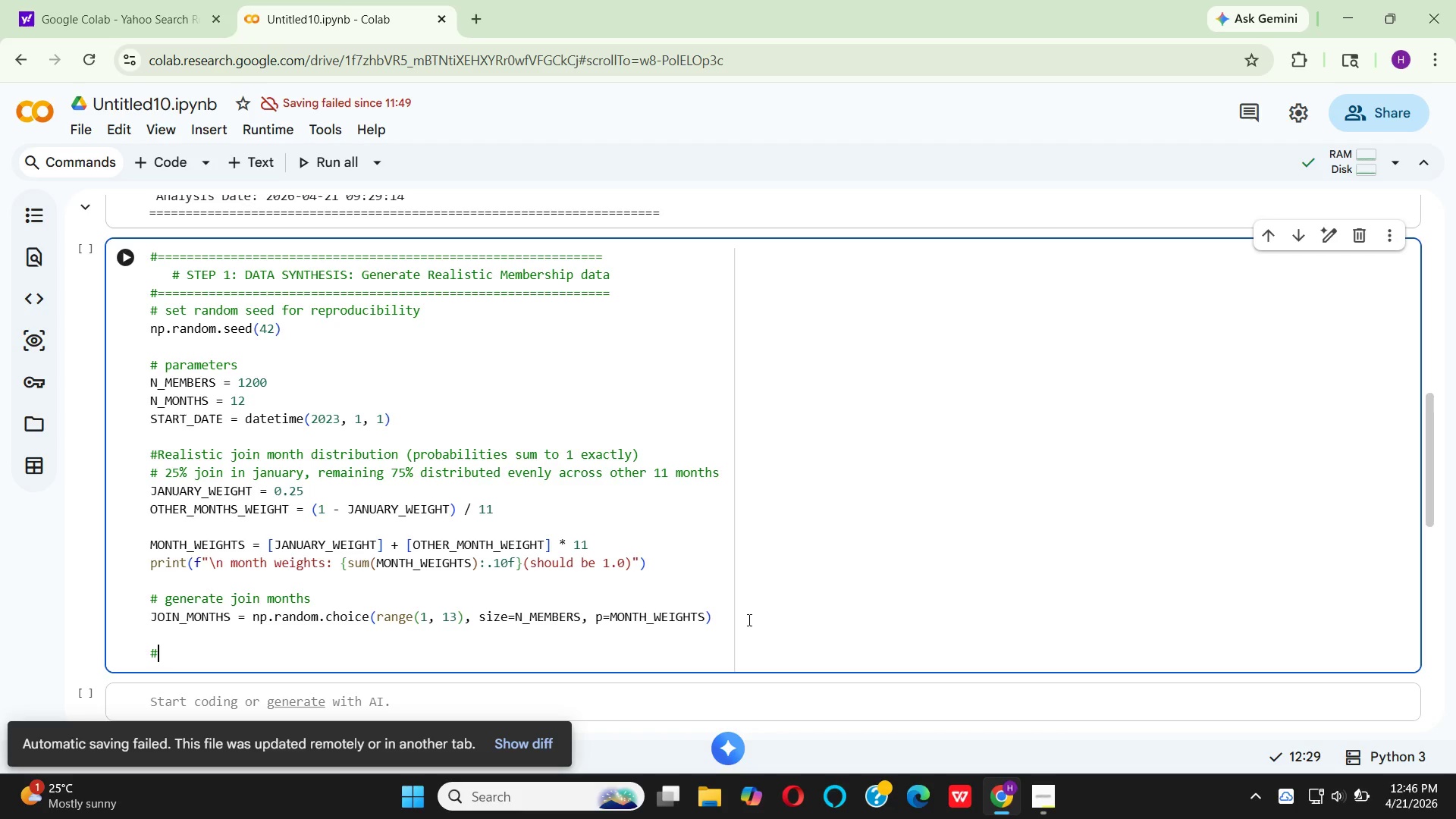 
key(Shift+3)
 